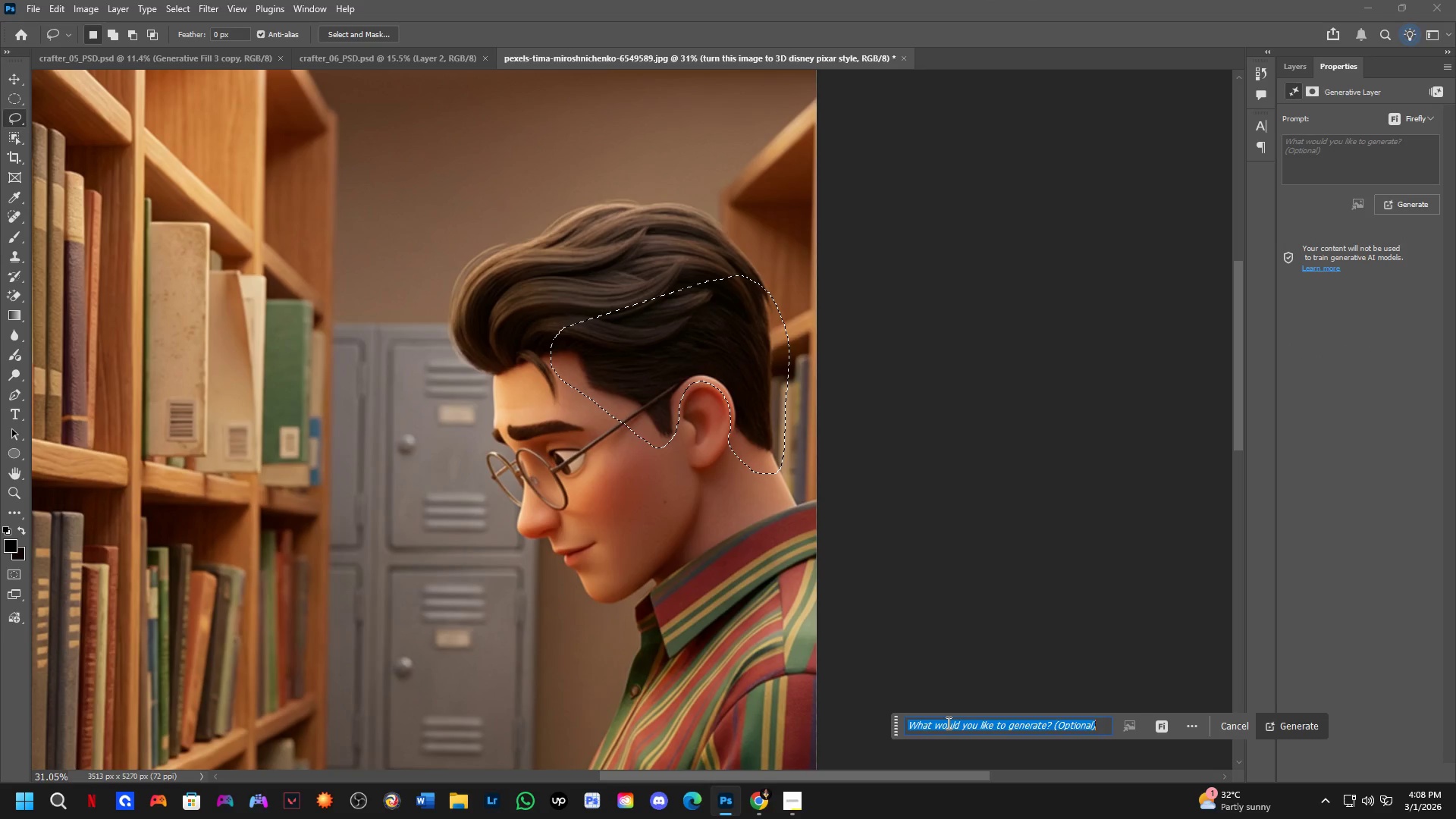 
type(short hair buzed hairt)
key(Backspace)
key(Backspace)
type(t)
key(Backspace)
type(r)
key(Backspace)
 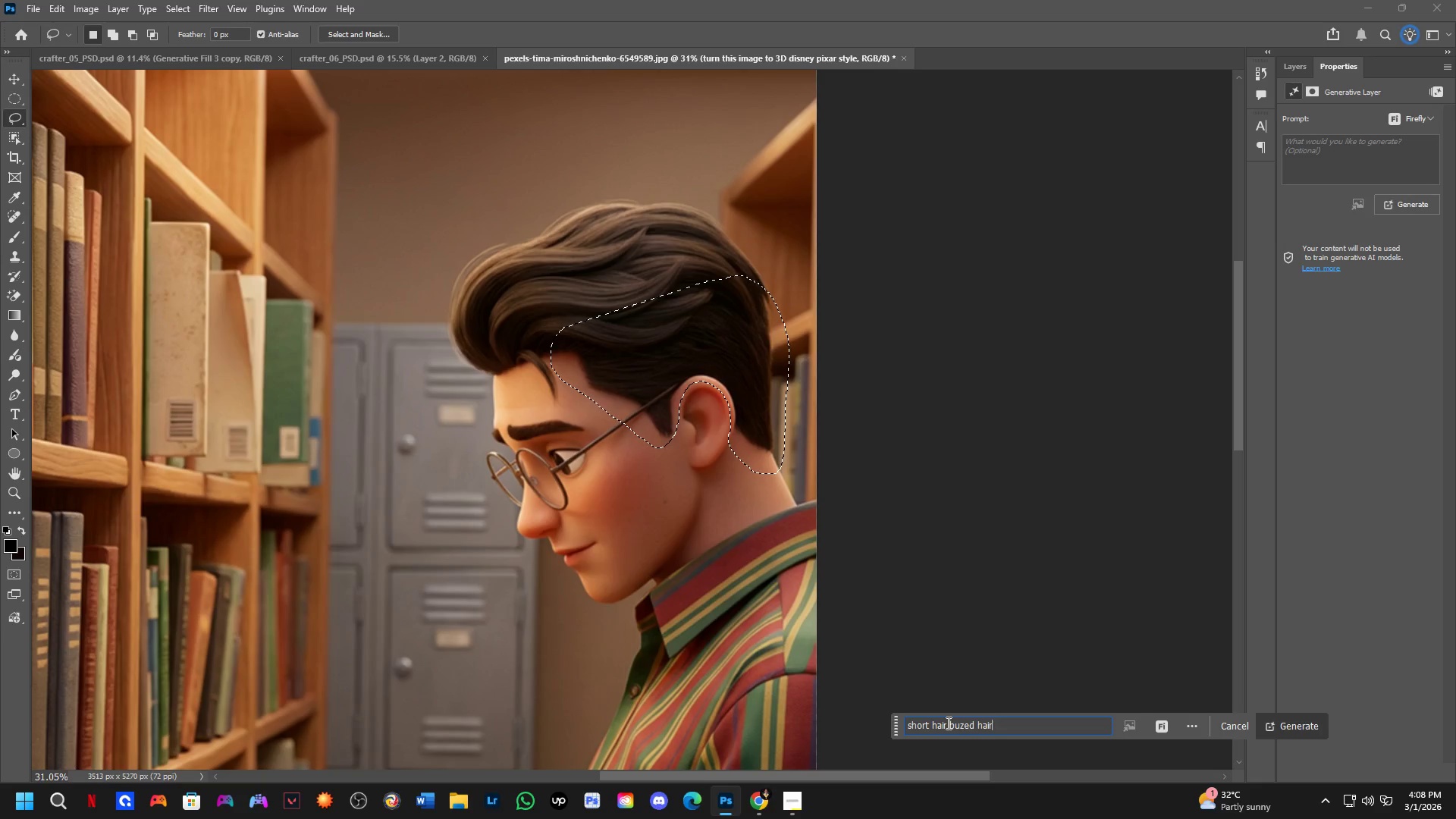 
key(Enter)
 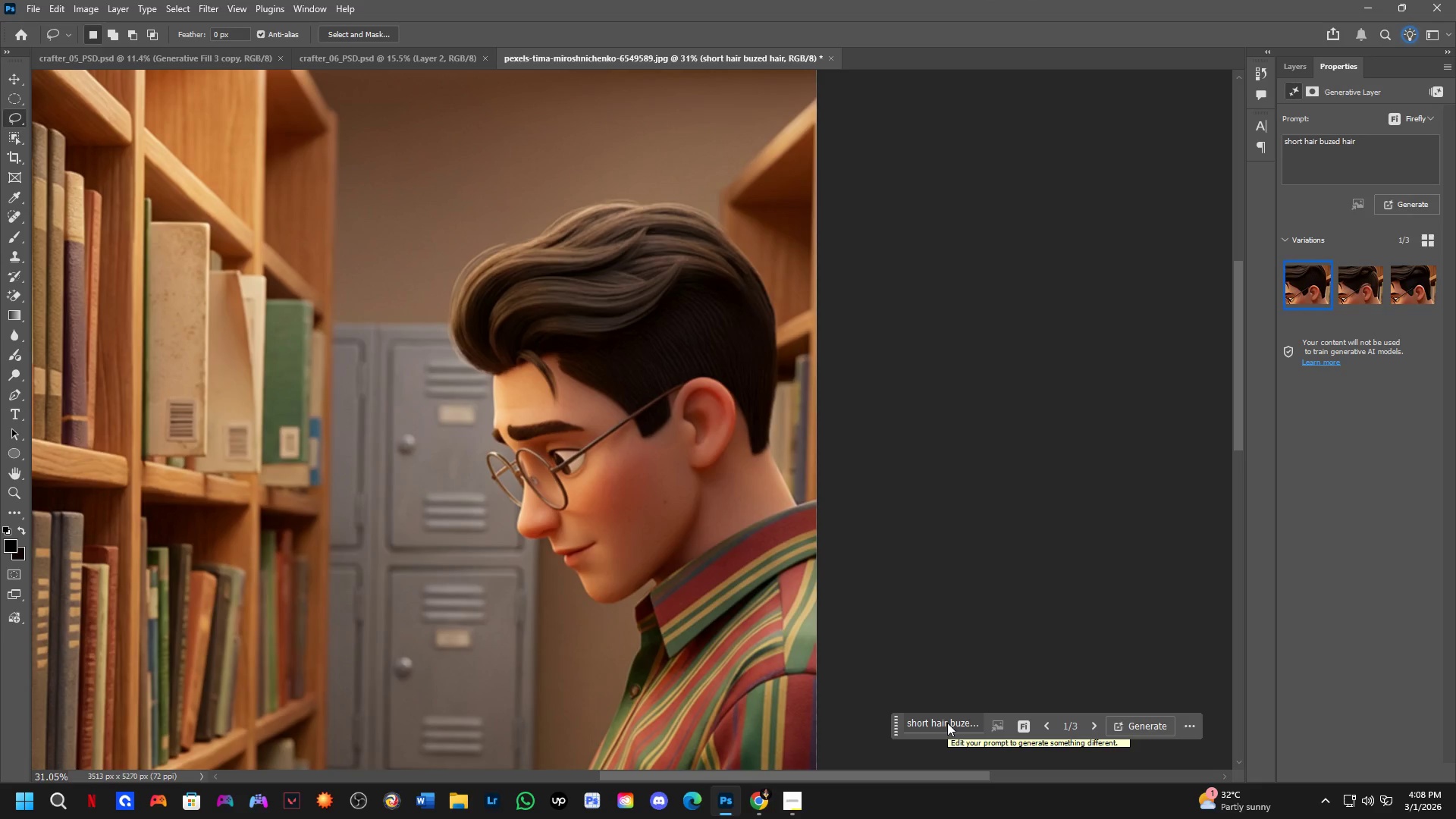 
wait(28.59)
 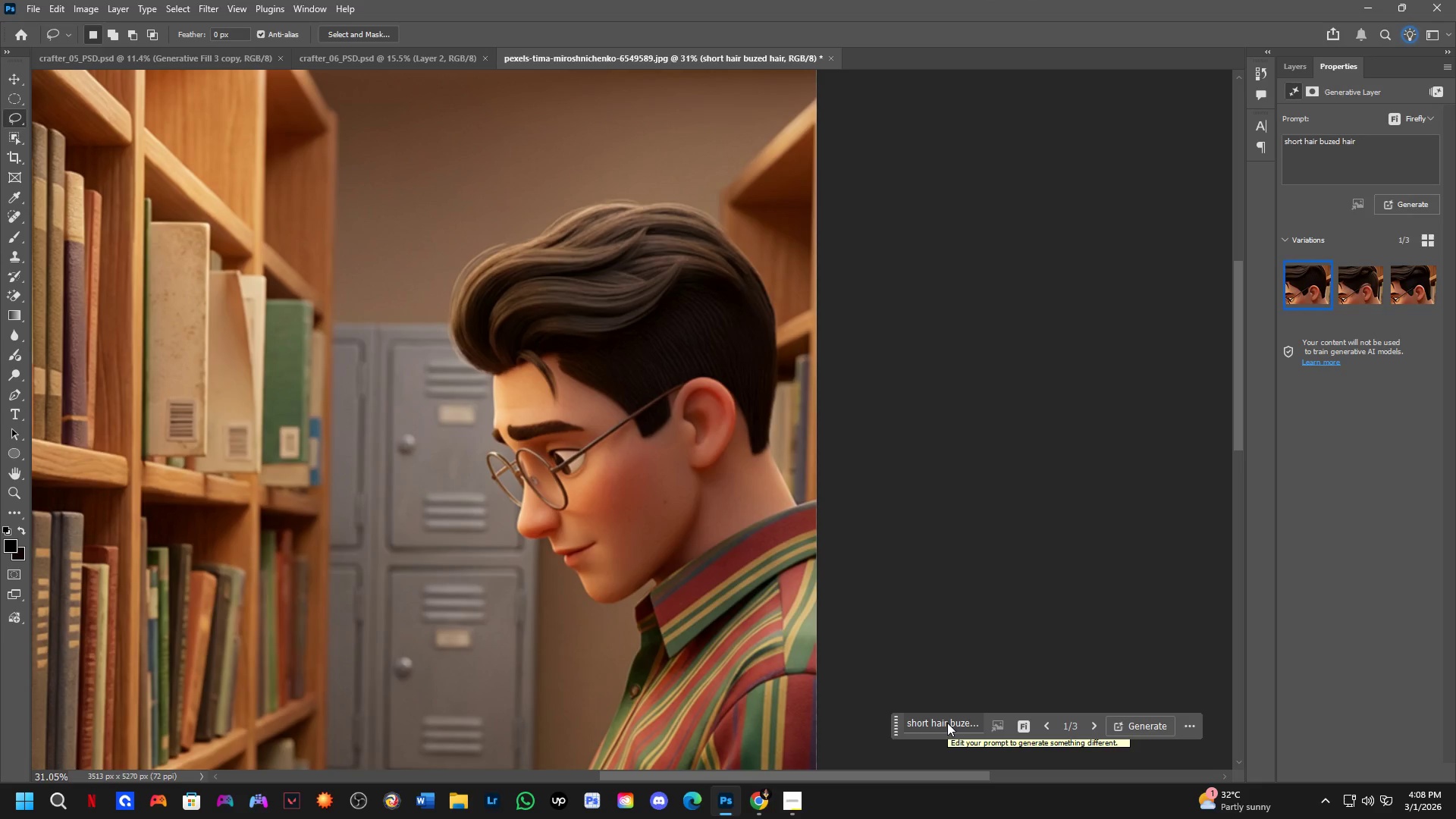 
scroll: coordinate [700, 331], scroll_direction: down, amount: 4.0
 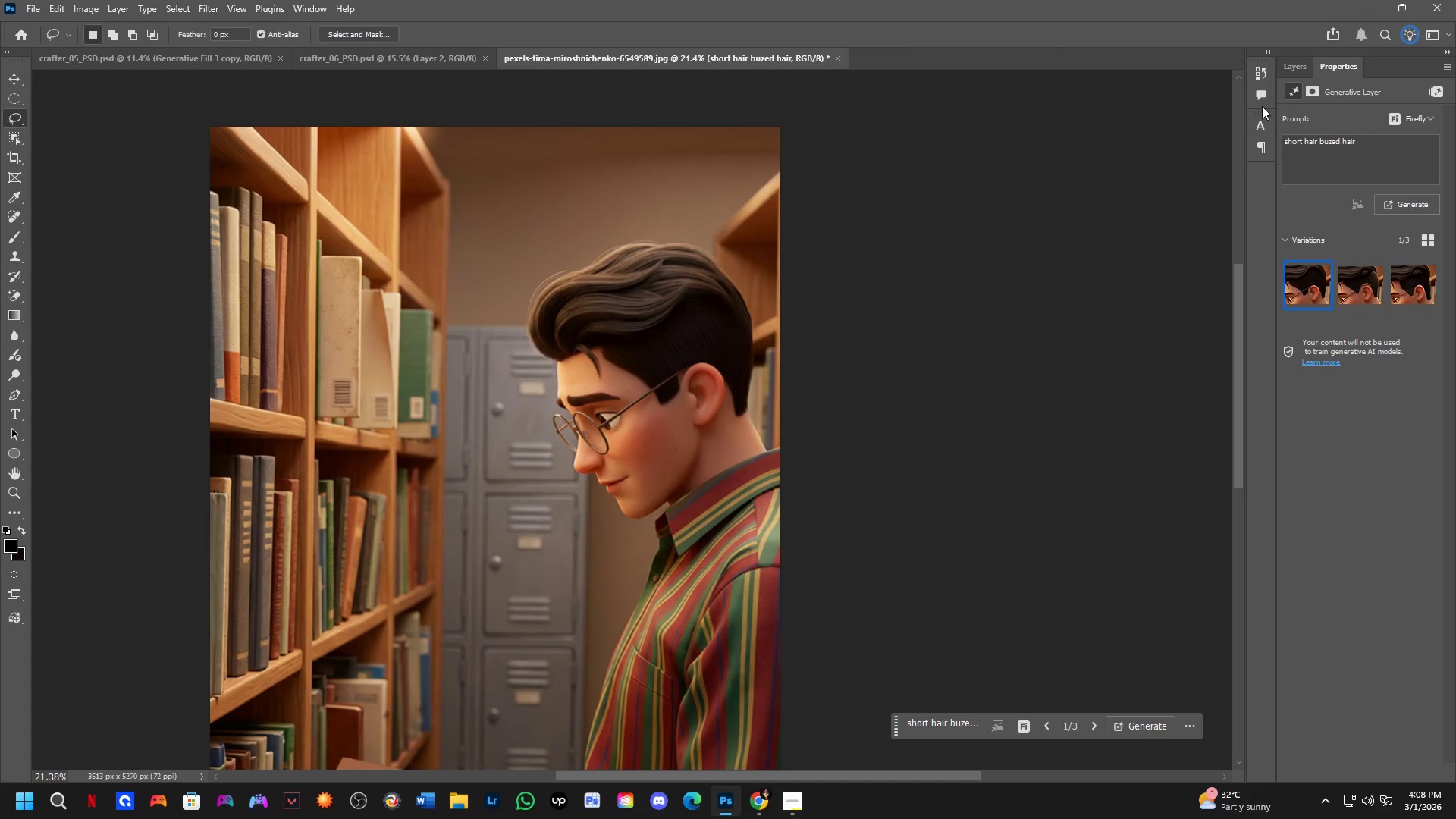 
key(Shift+ShiftLeft)
 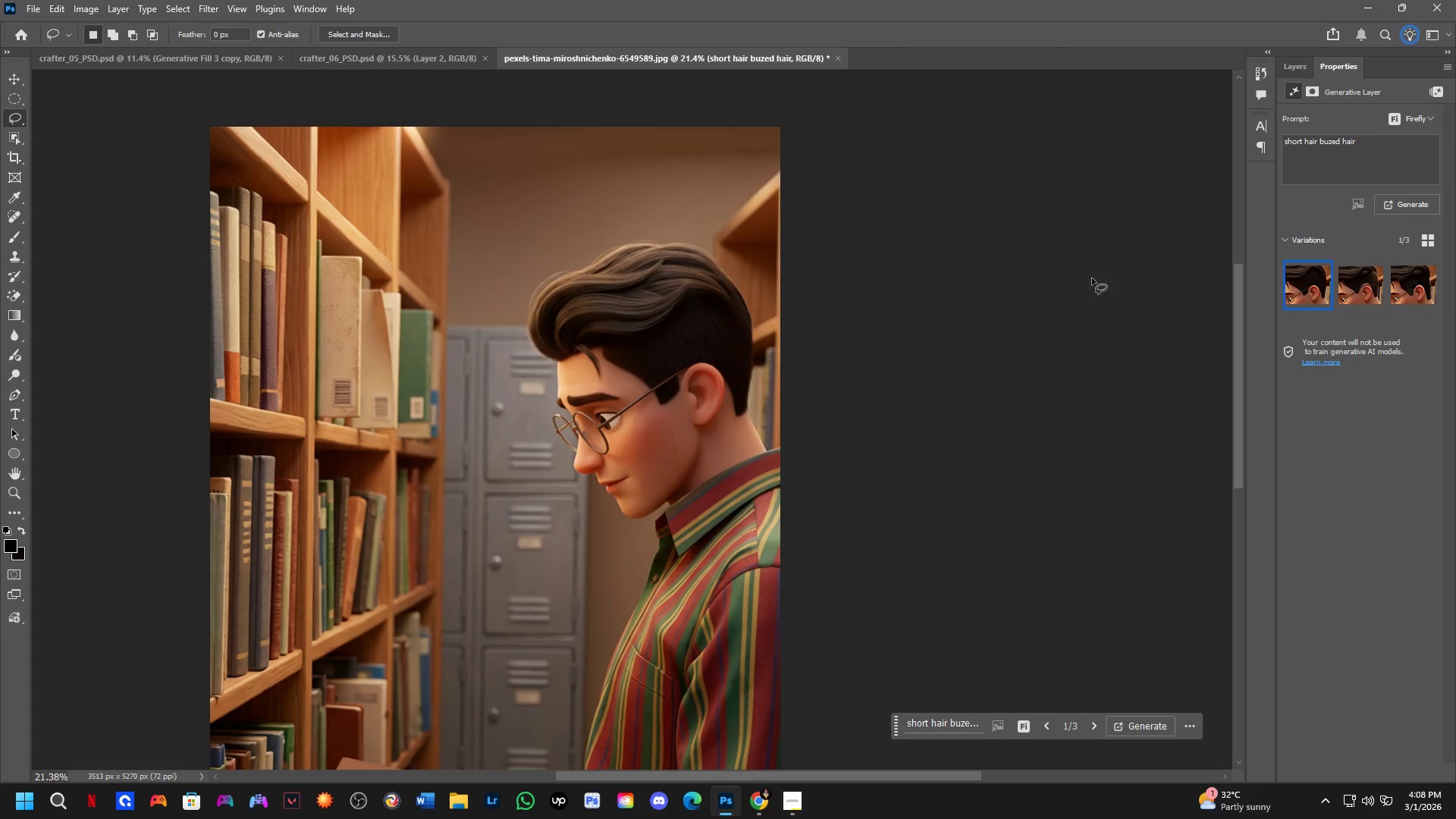 
key(Control+ControlLeft)
 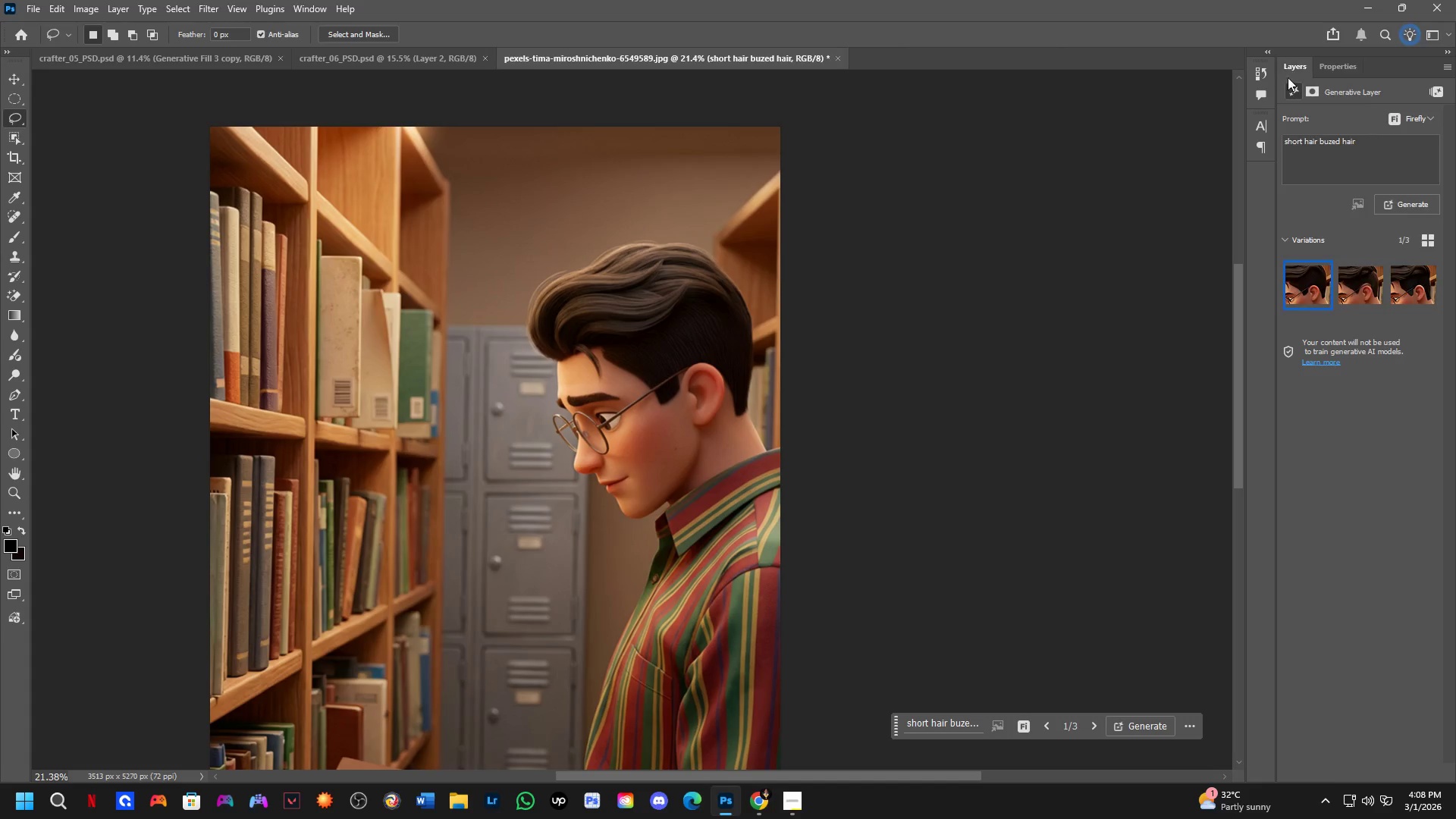 
double_click([1285, 158])
 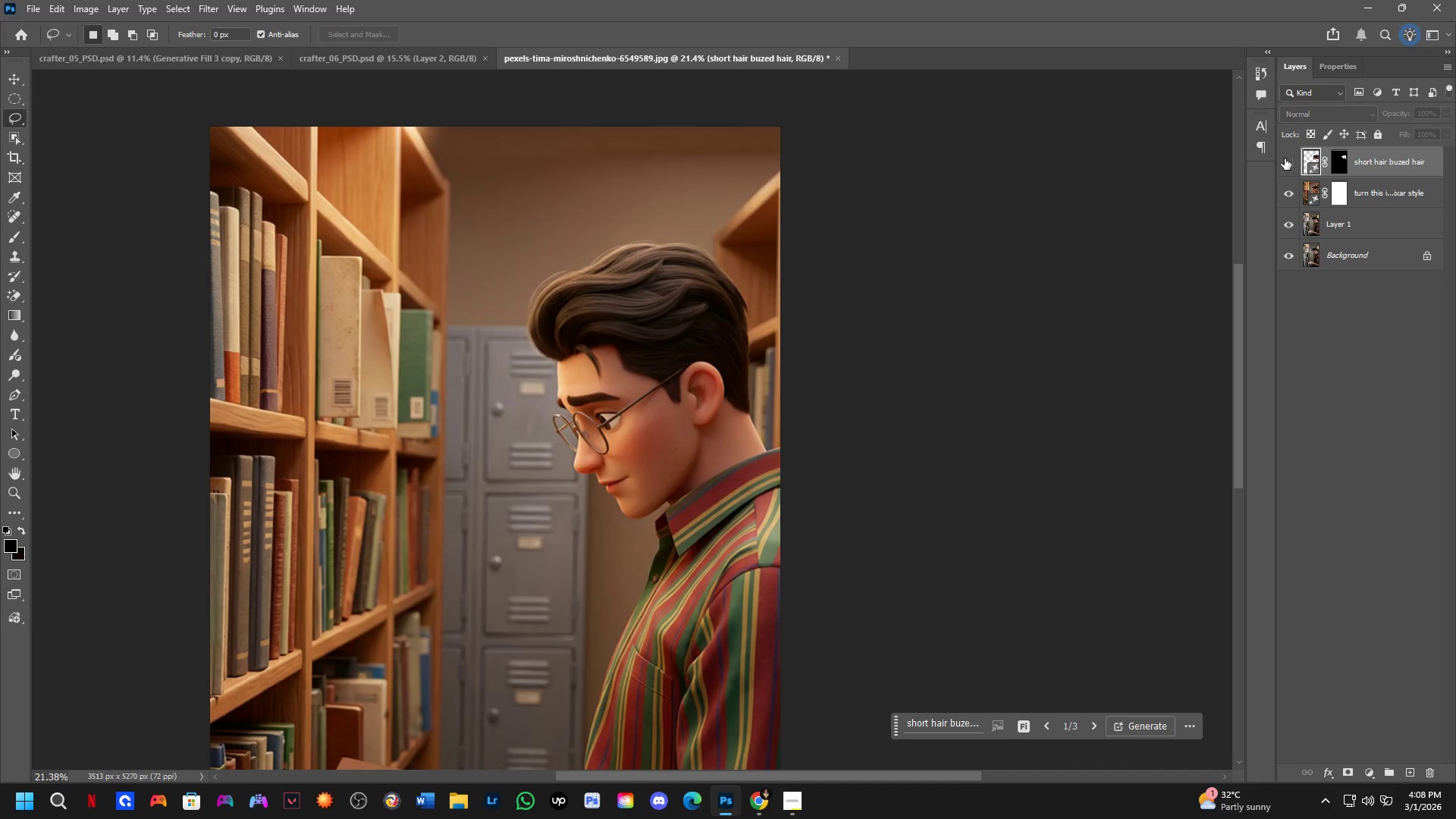 
triple_click([1285, 158])
 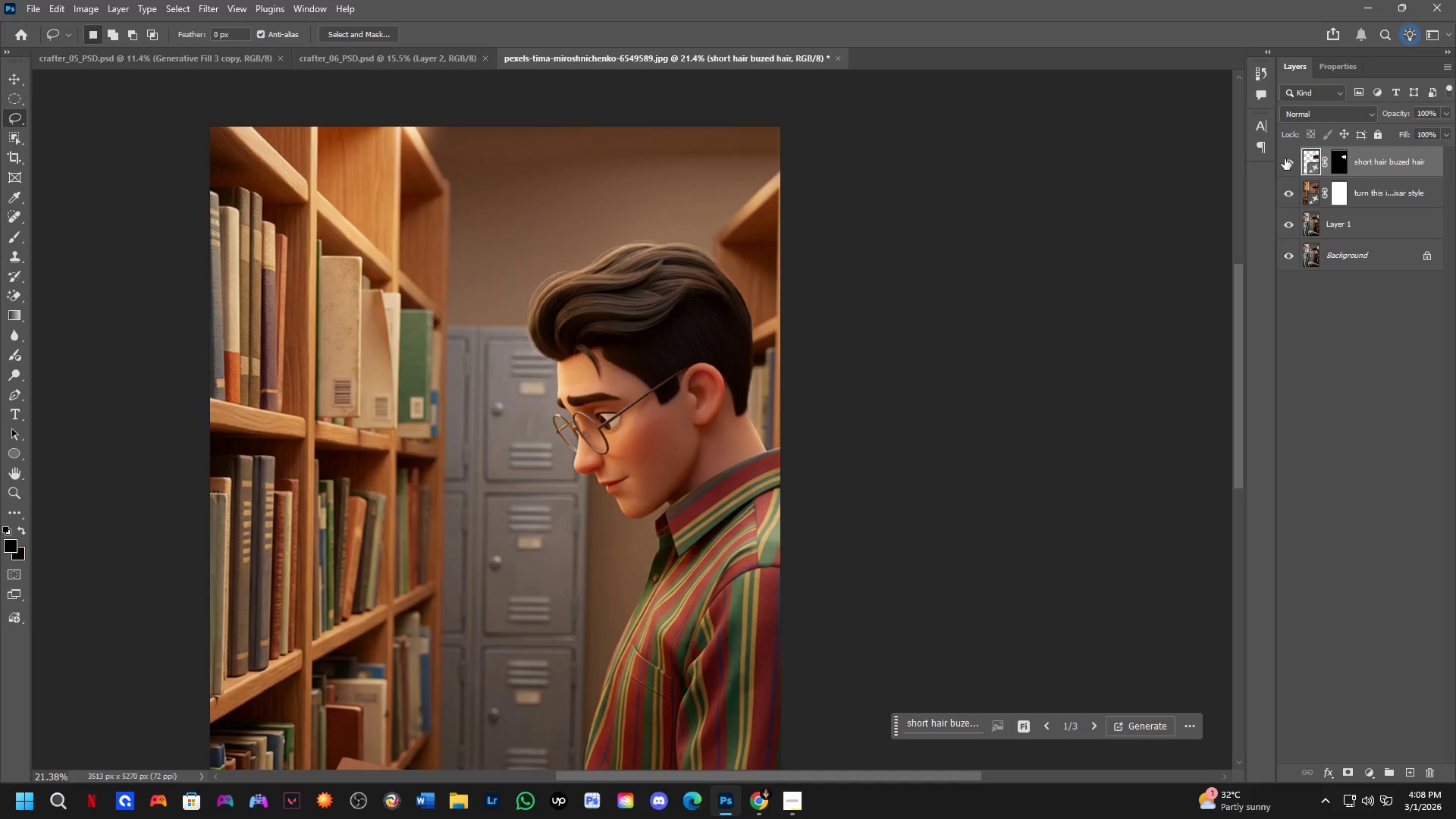 
left_click([1285, 158])
 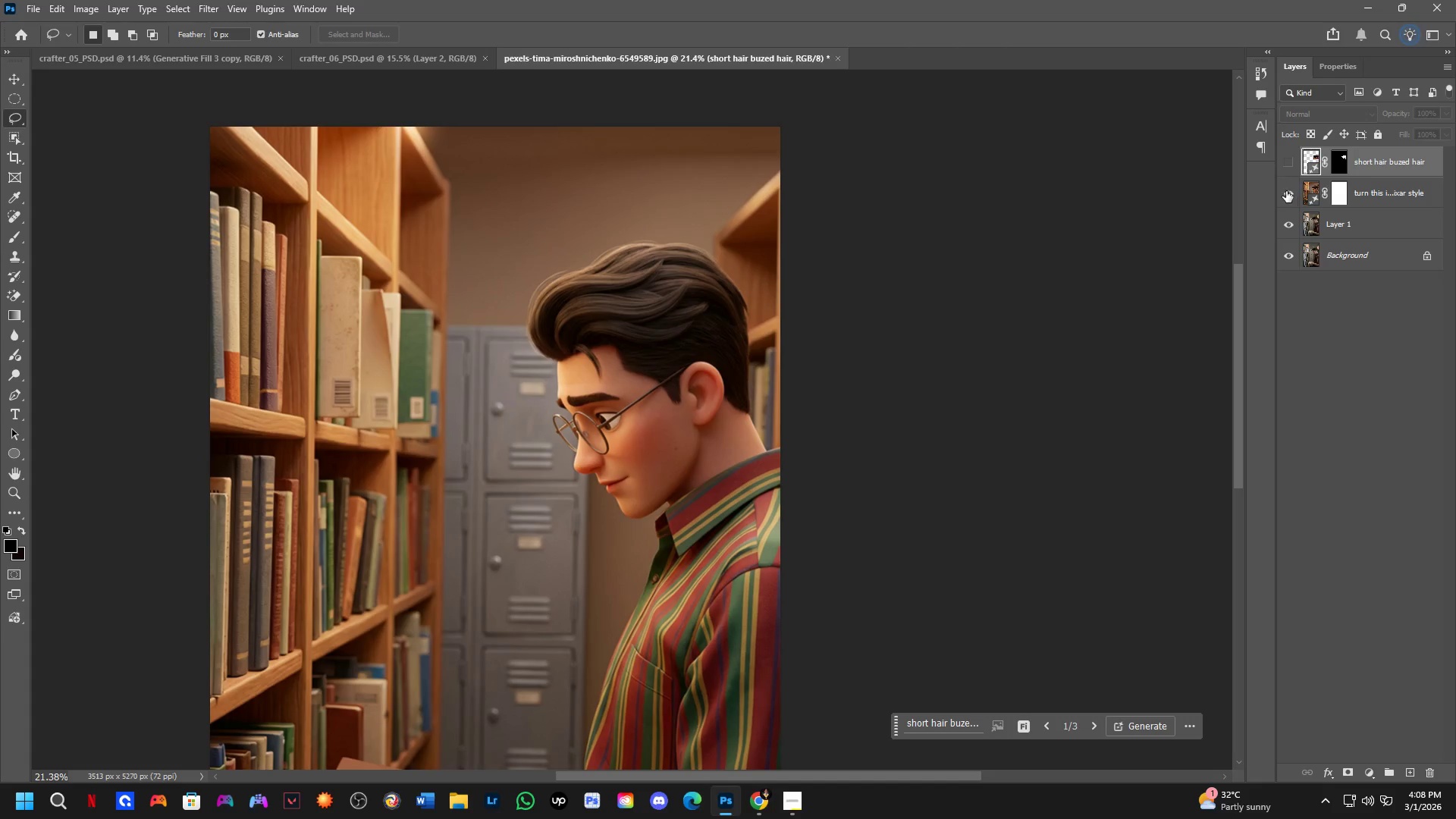 
left_click_drag(start_coordinate=[1340, 218], to_coordinate=[1347, 151])
 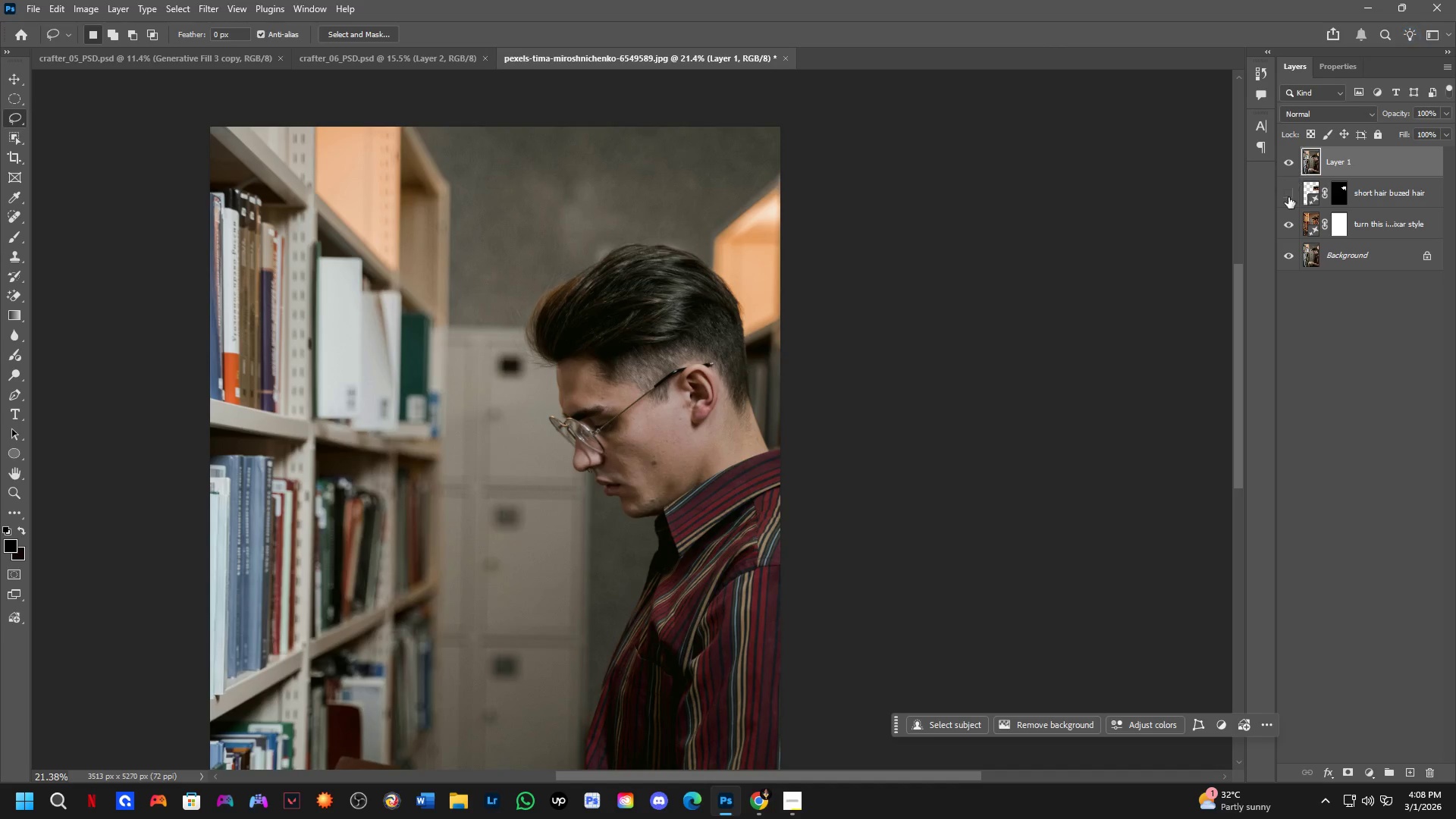 
left_click([1300, 199])
 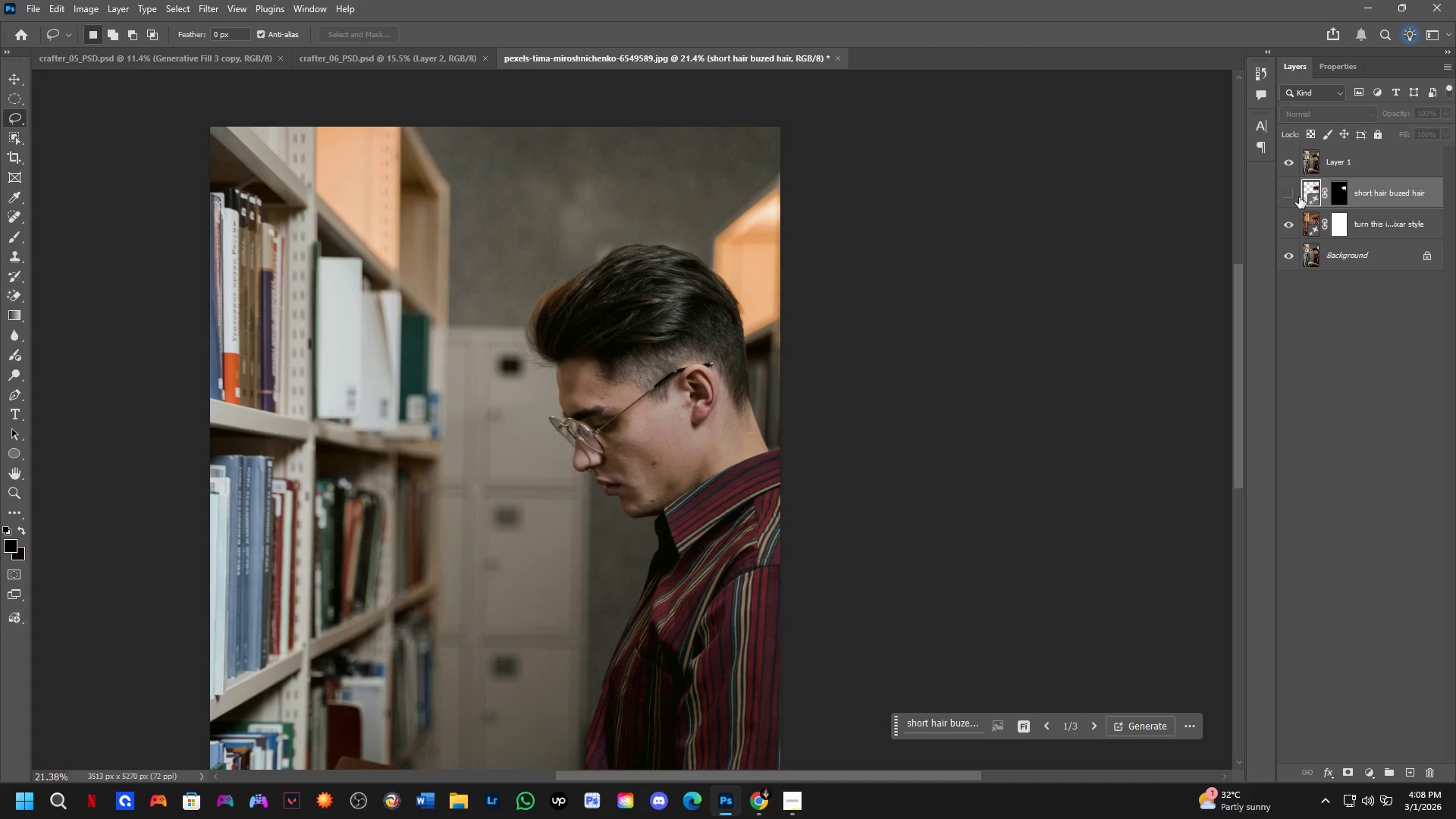 
key(Backspace)
 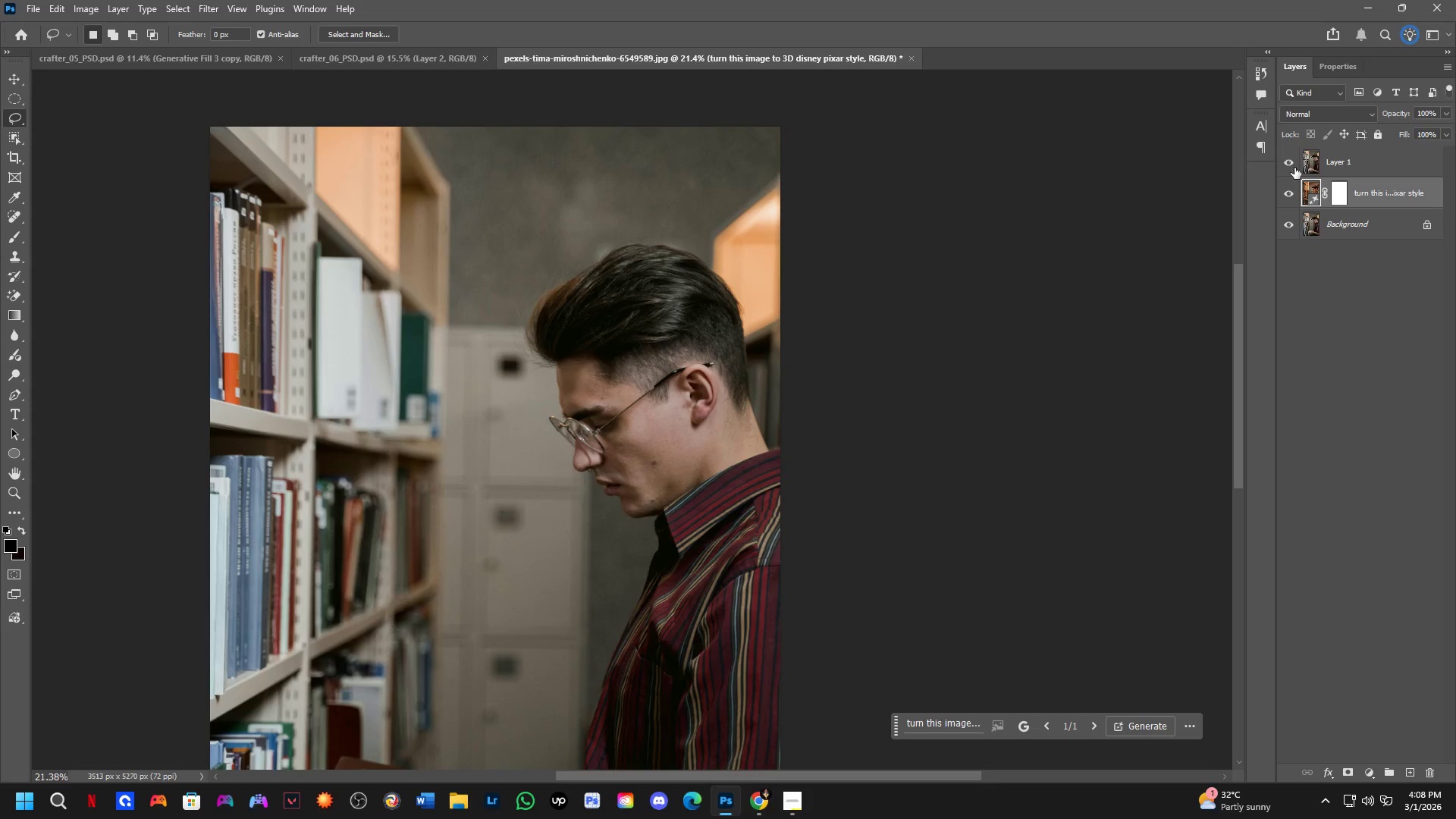 
double_click([1294, 168])
 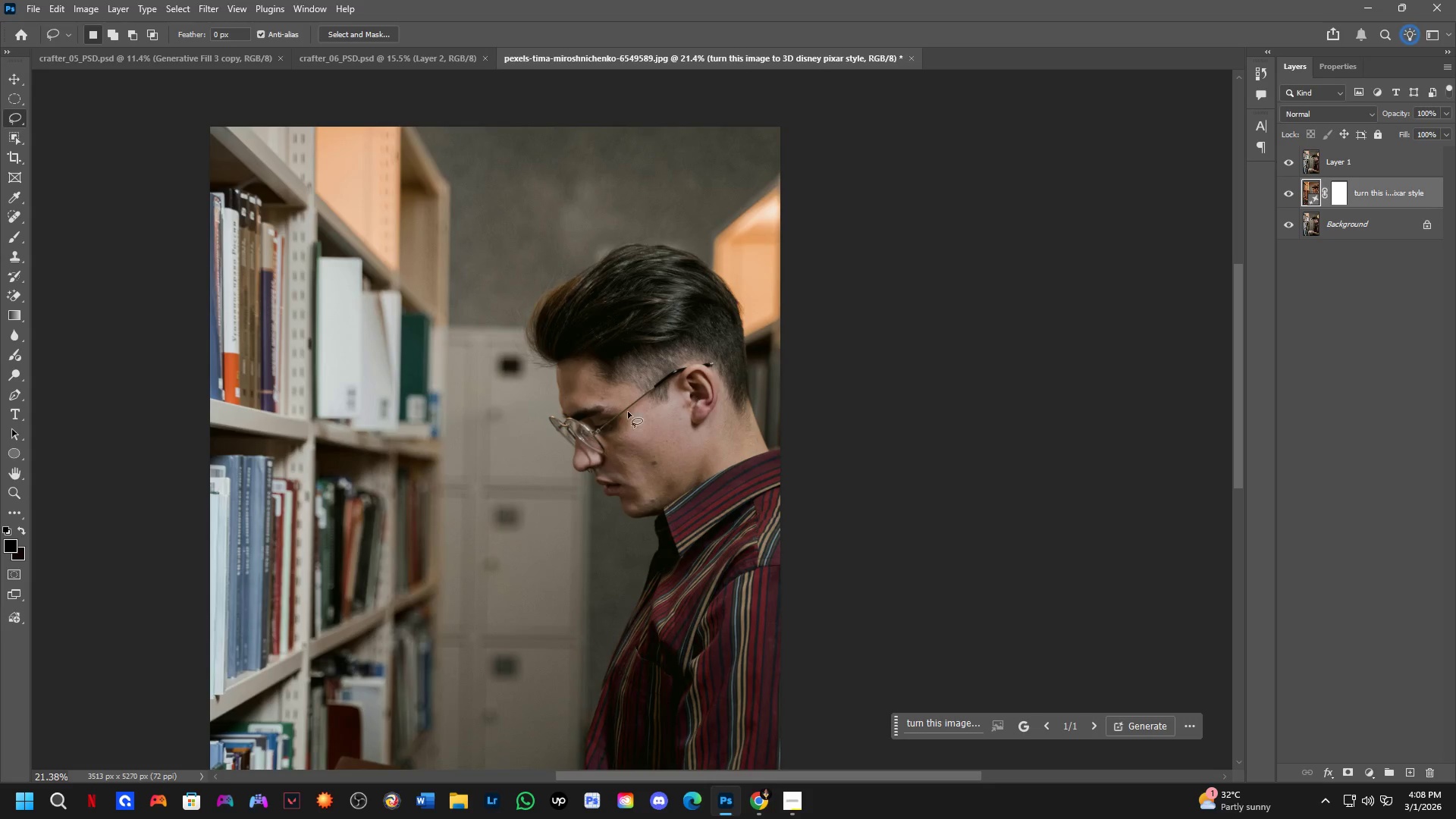 
scroll: coordinate [580, 388], scroll_direction: up, amount: 3.0
 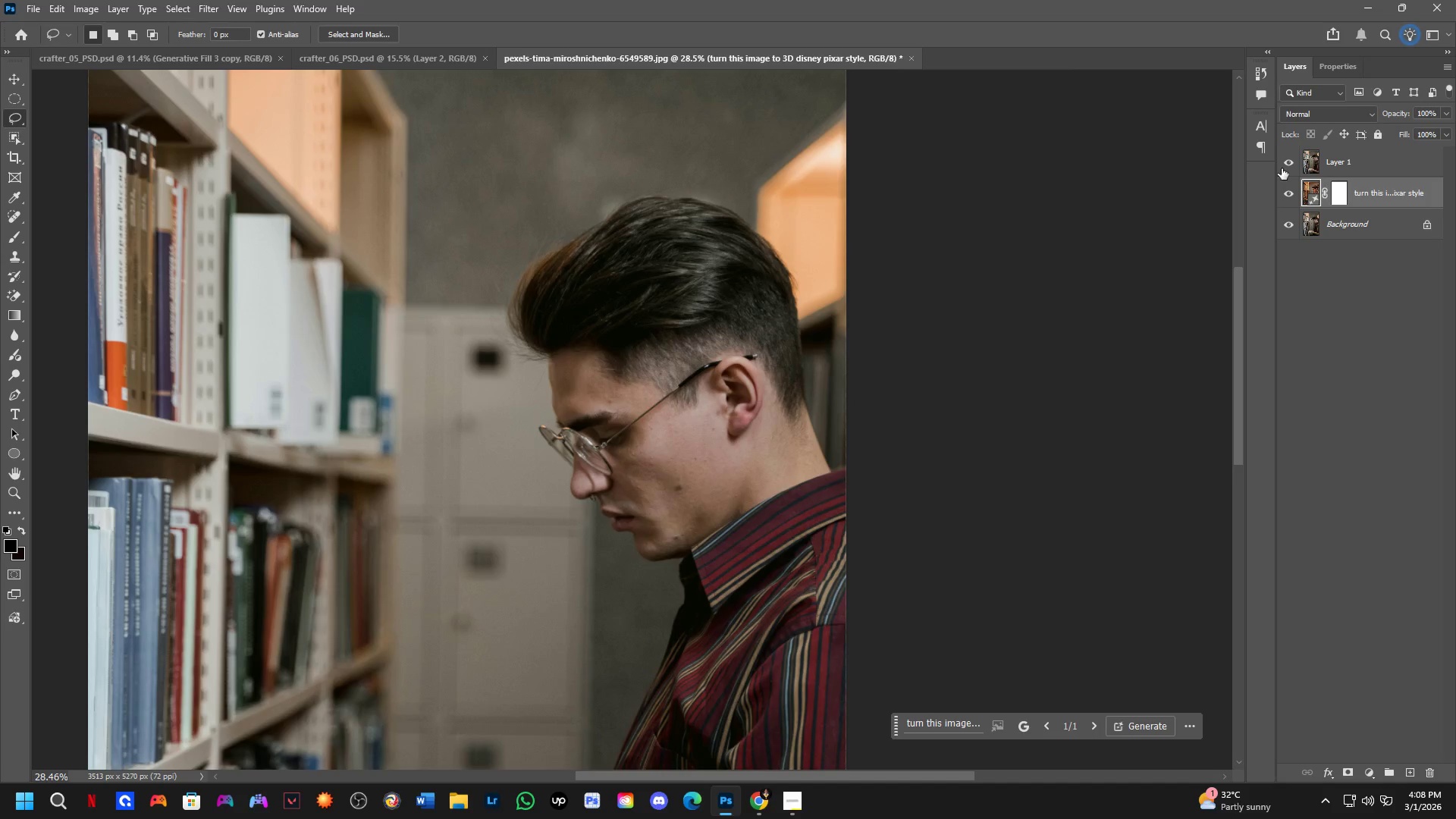 
left_click([1287, 165])
 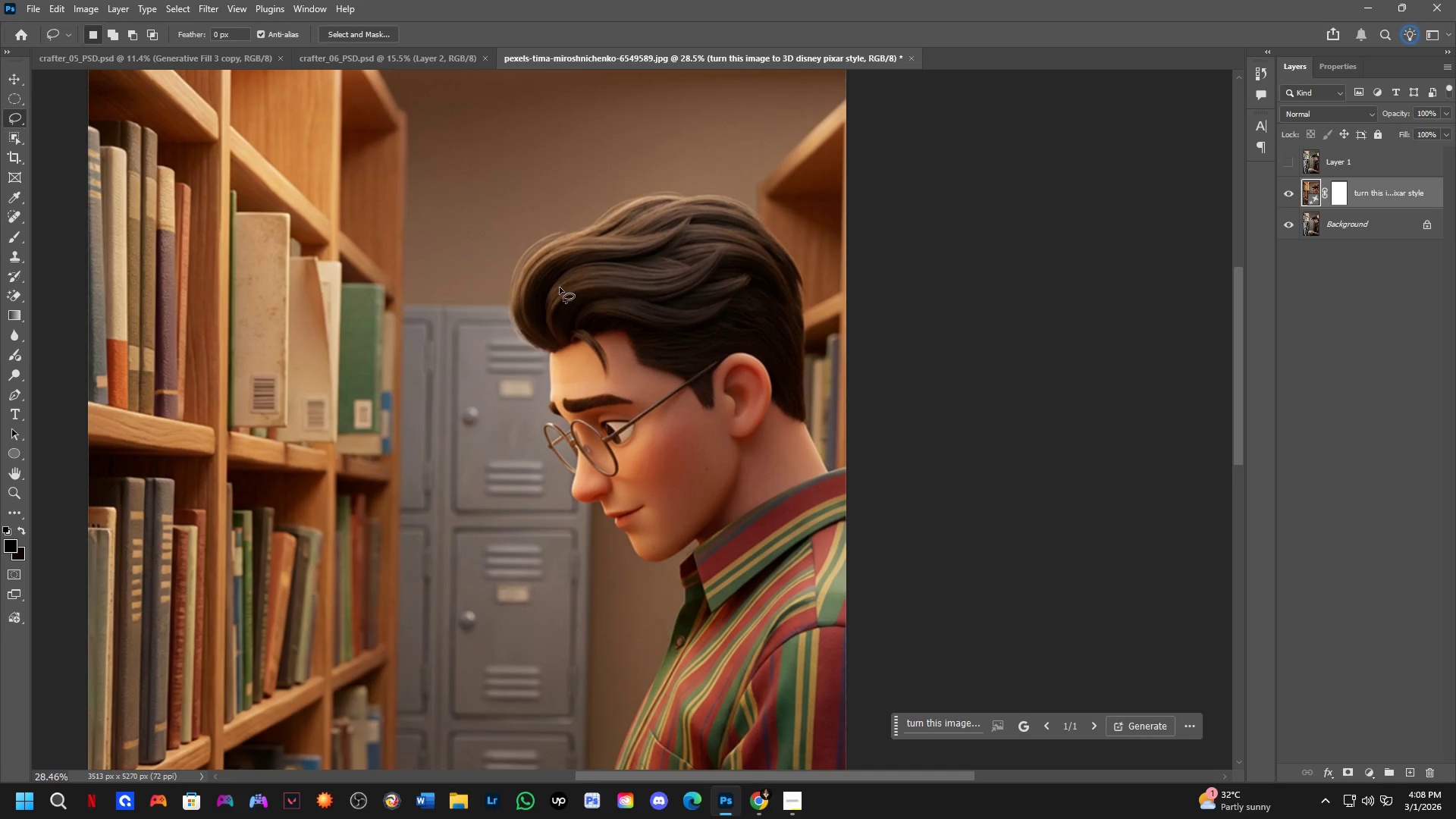 
left_click_drag(start_coordinate=[504, 255], to_coordinate=[515, 219])
 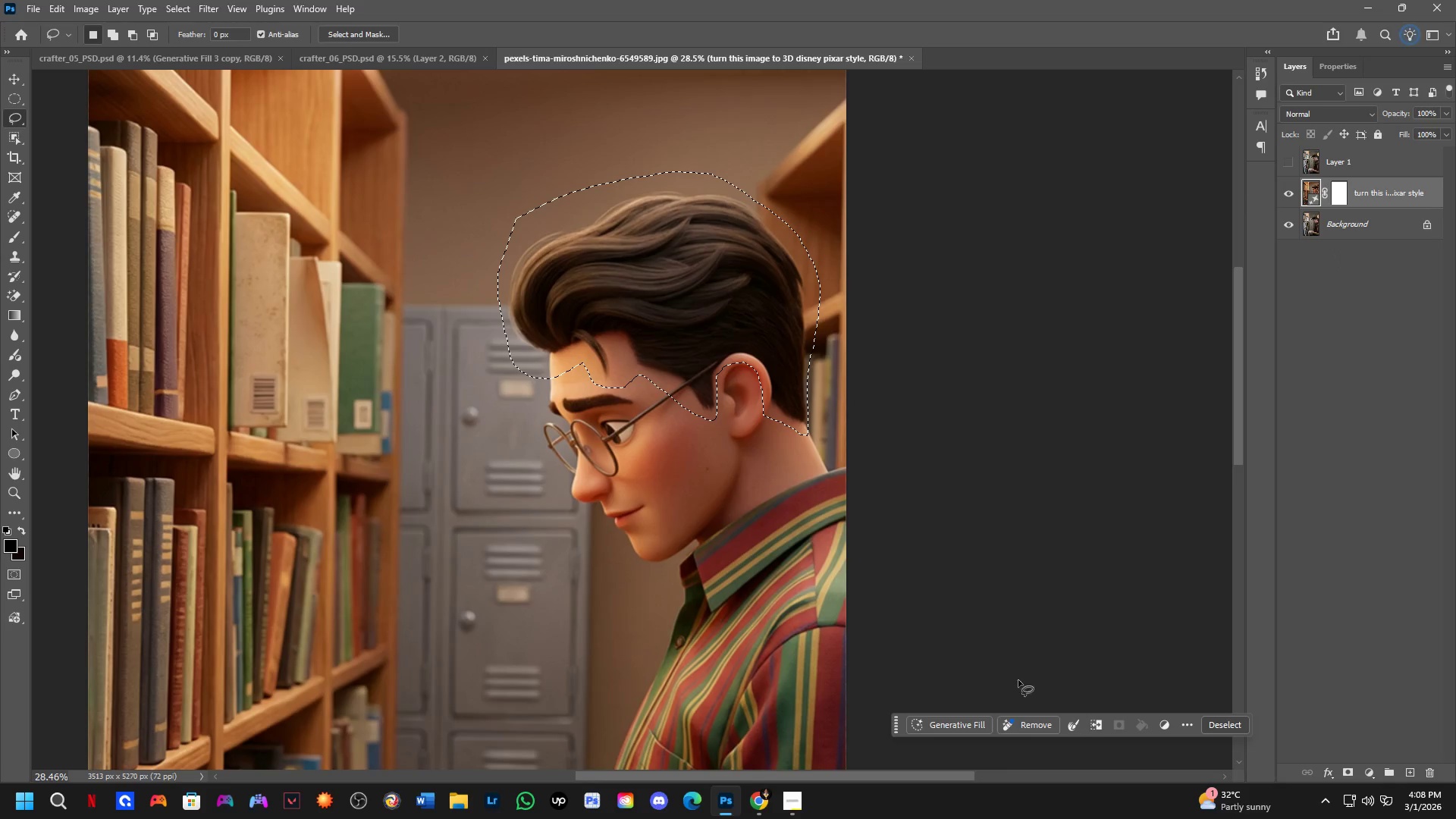 
left_click([953, 731])
 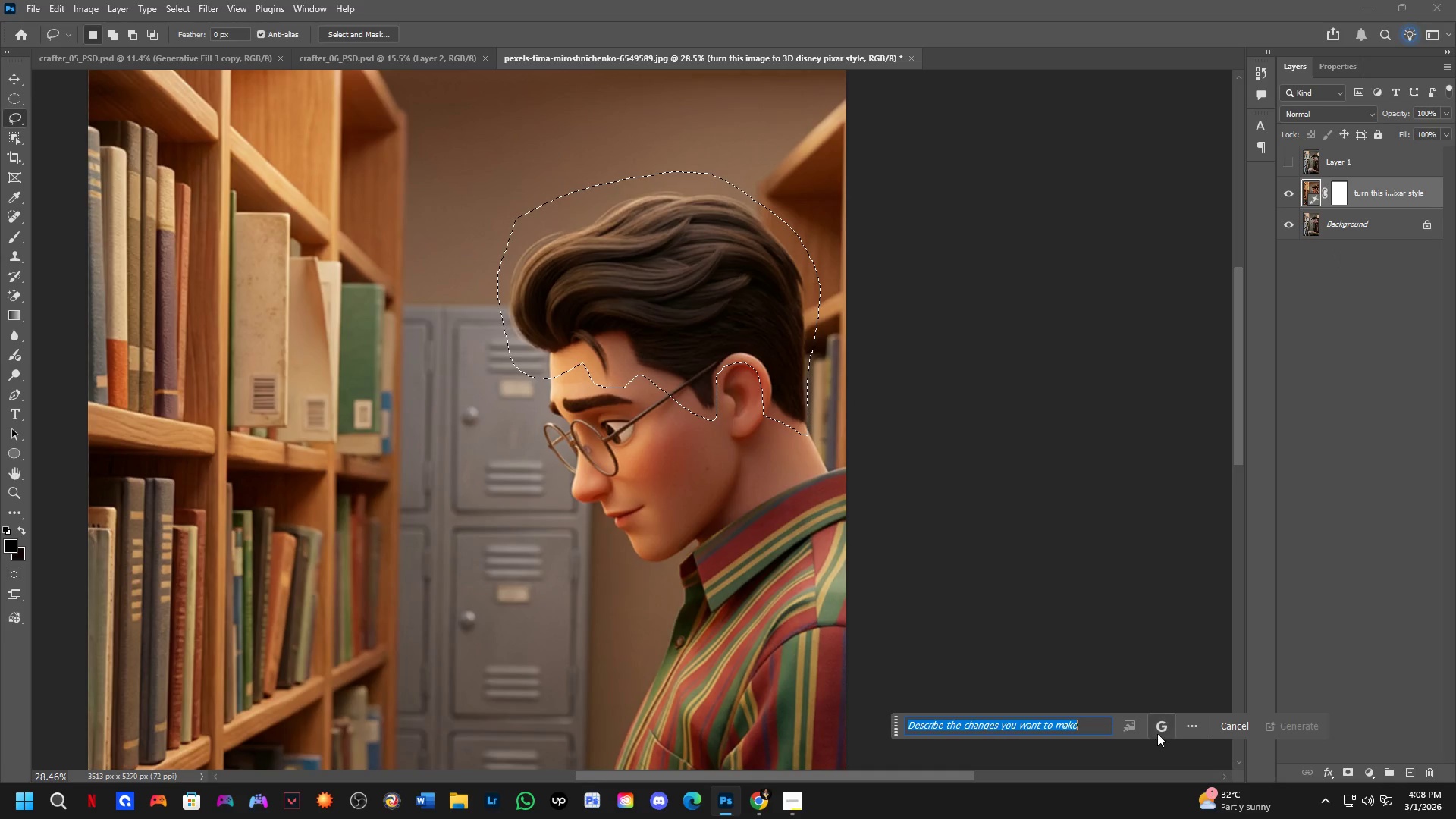 
left_click([1158, 730])
 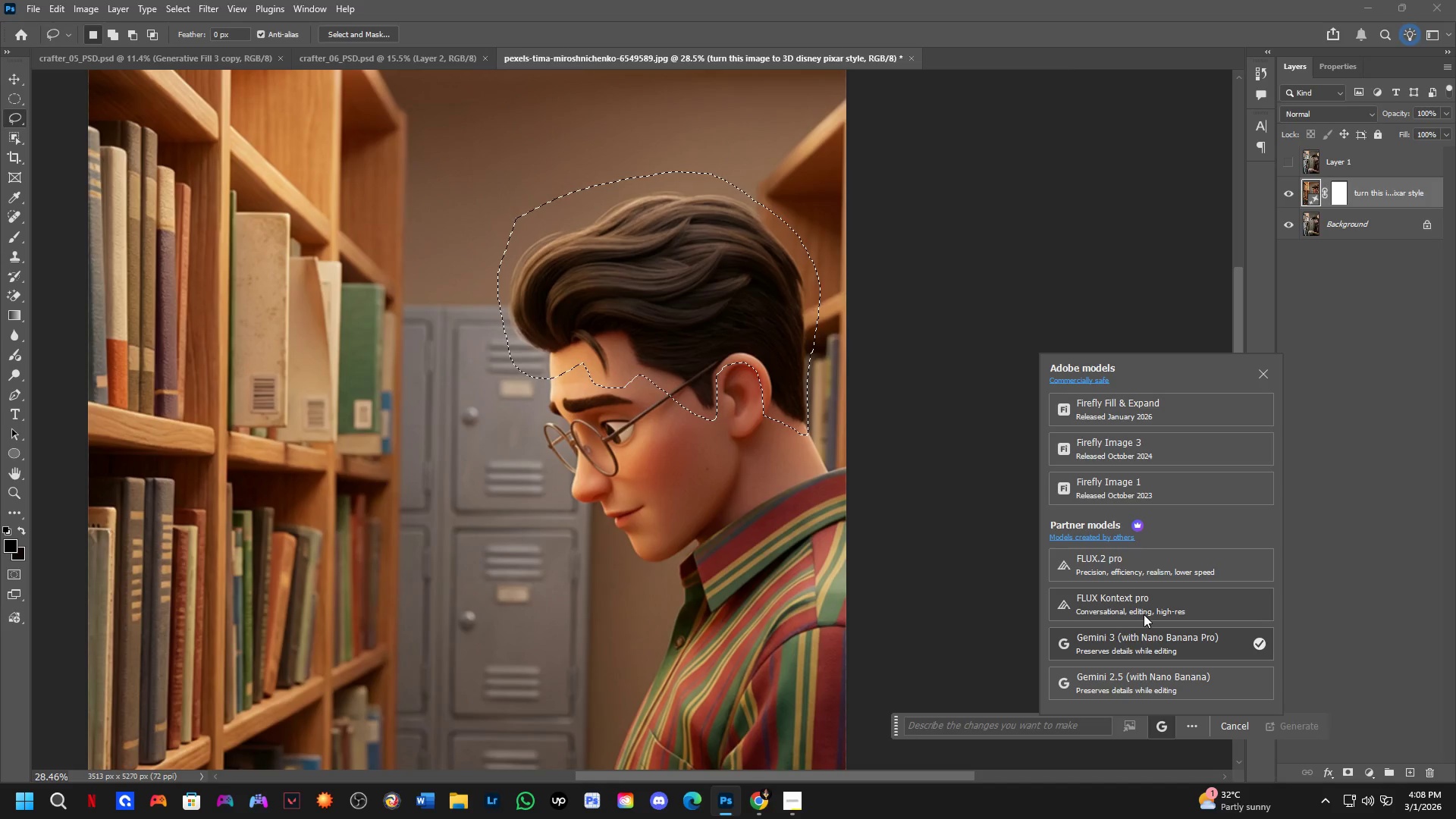 
left_click([1153, 598])
 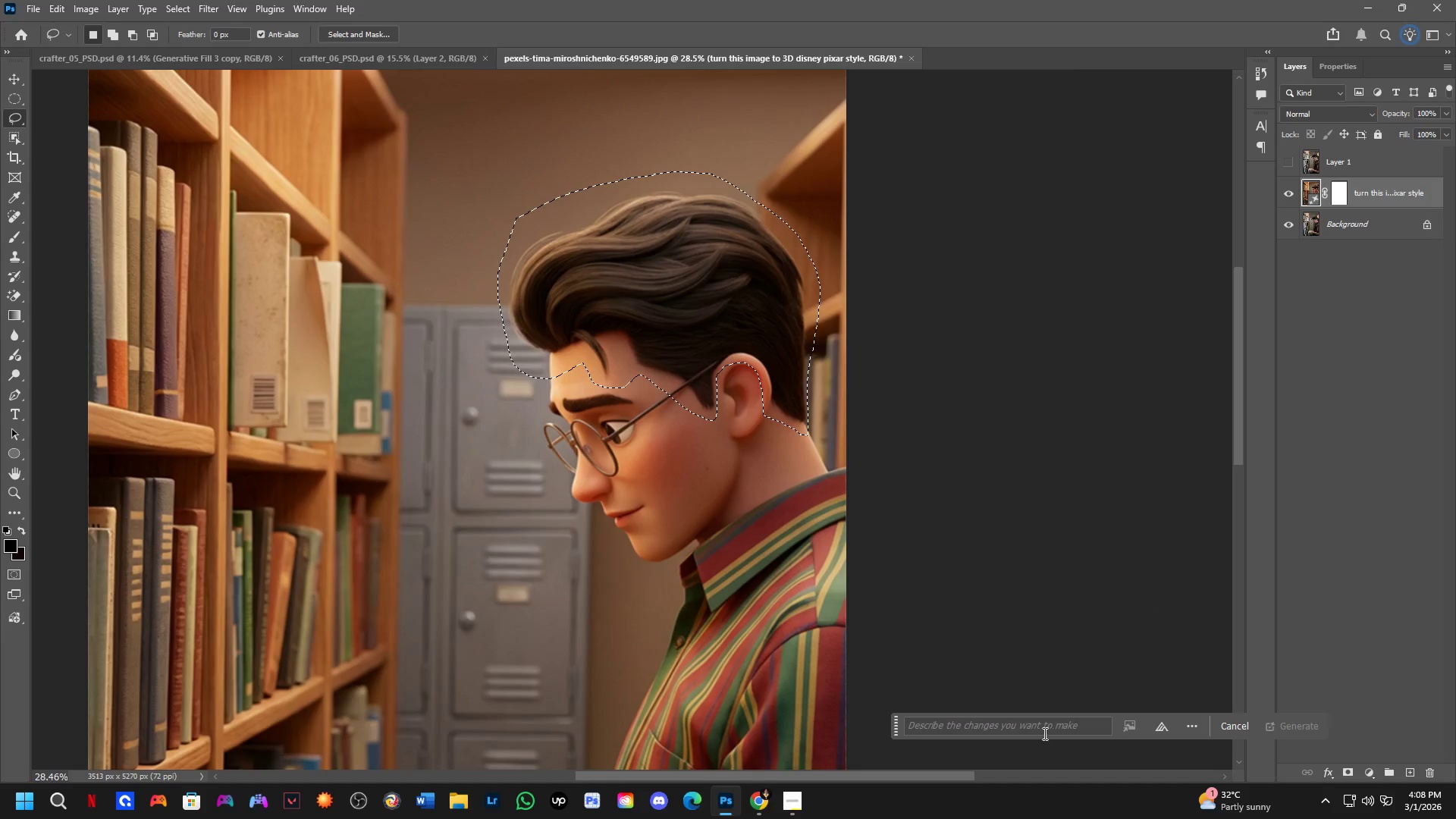 
left_click([1037, 722])
 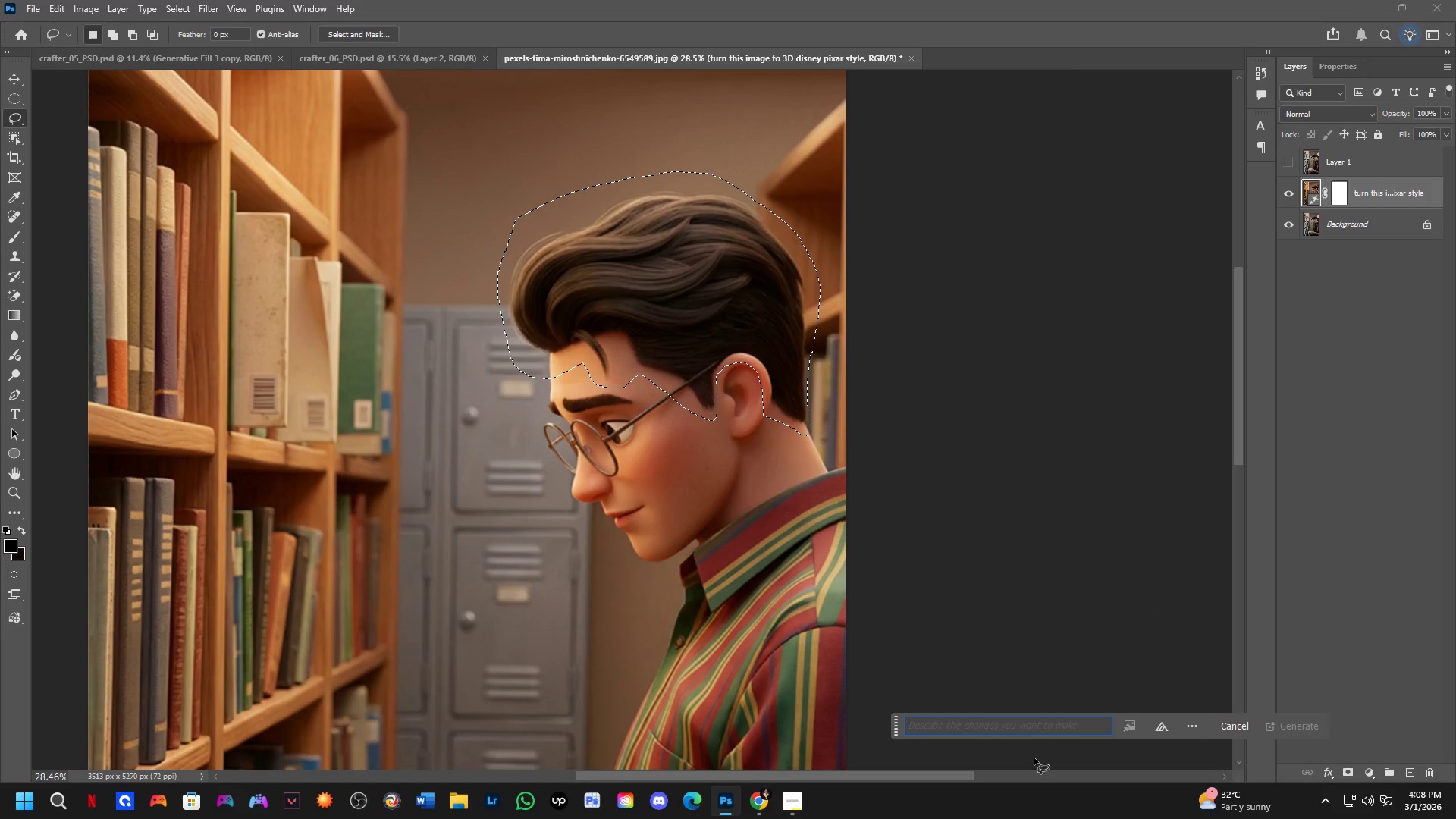 
type(bald hair)
 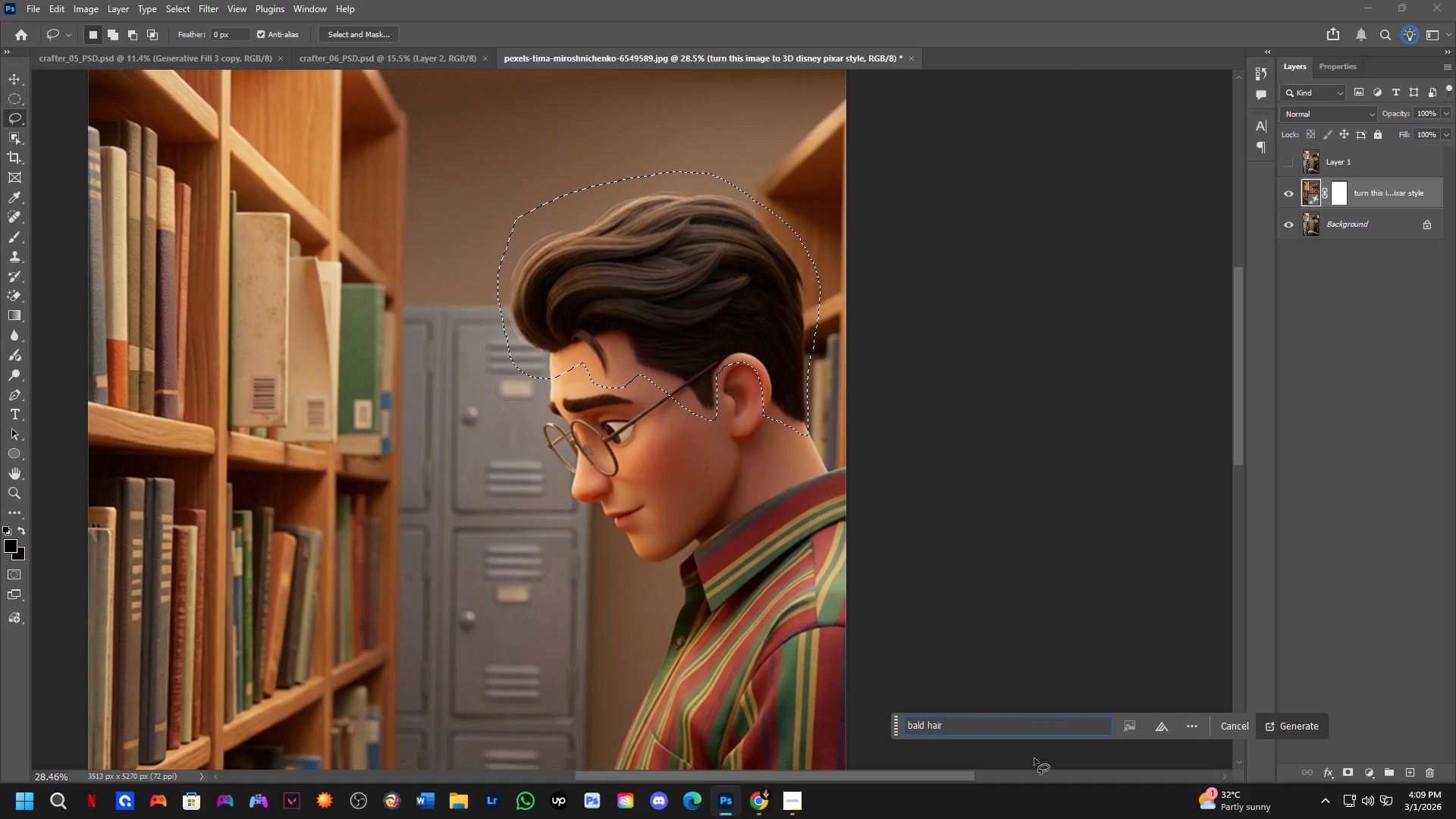 
key(Enter)
 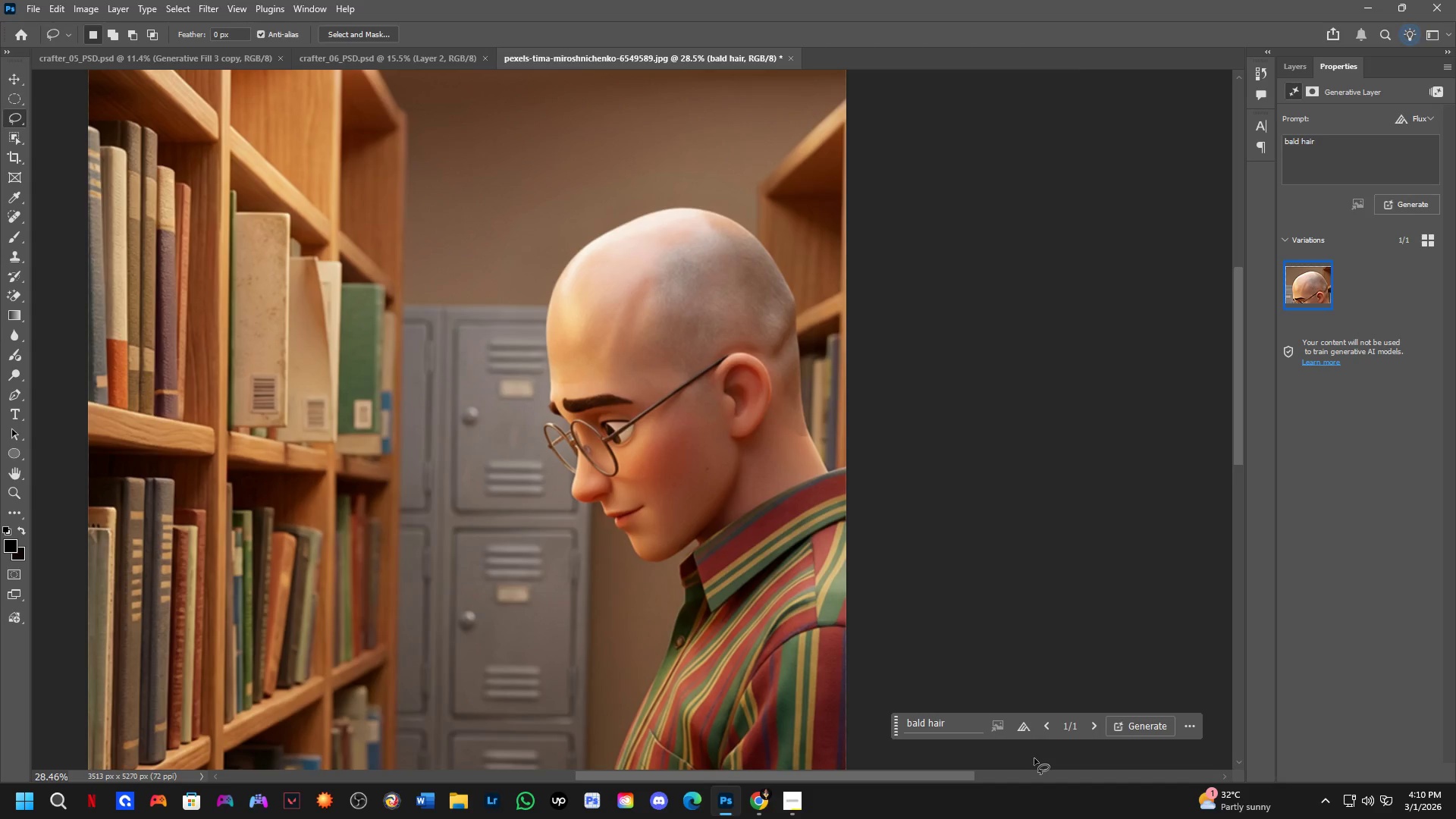 
wait(70.76)
 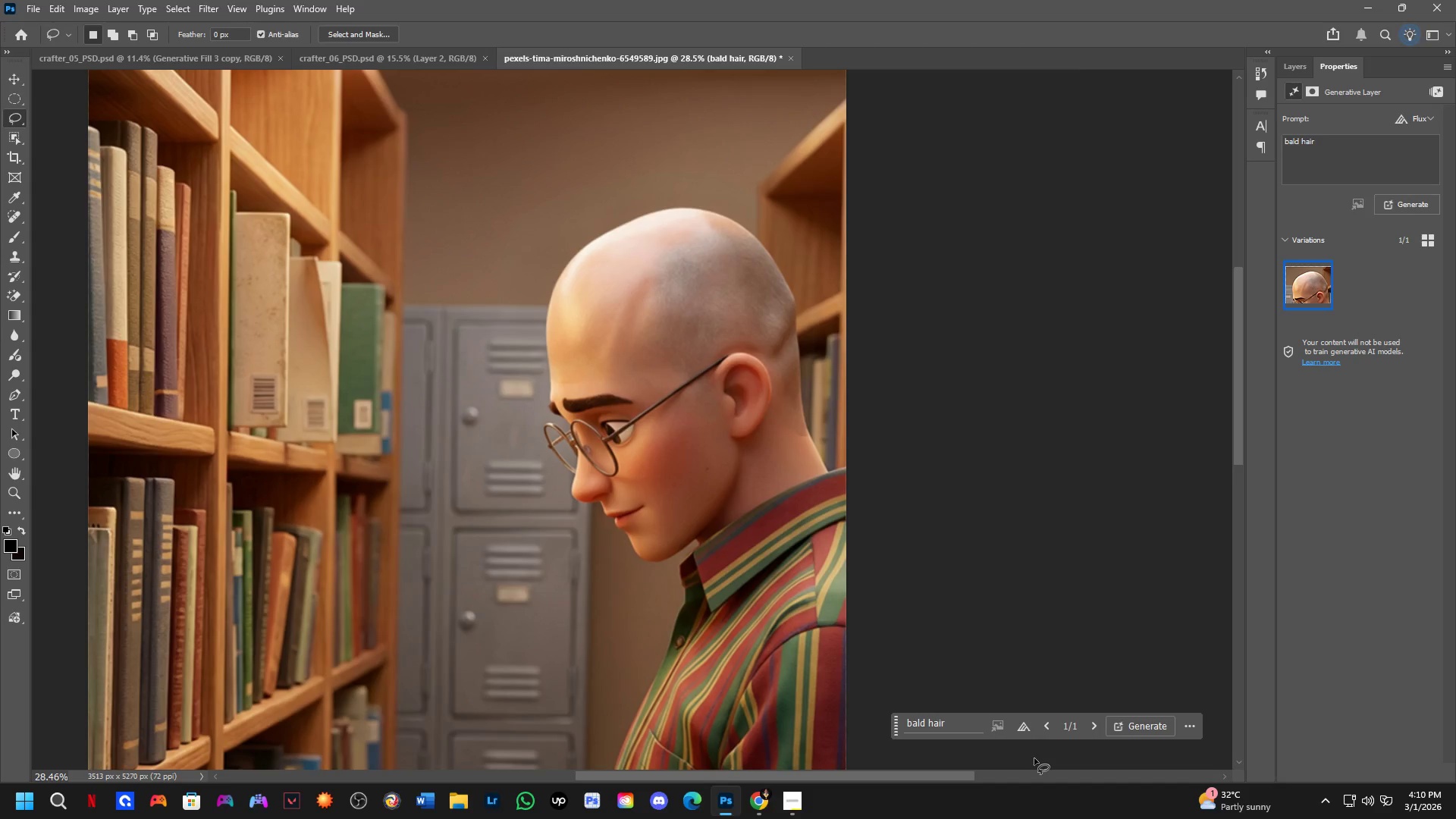 
left_click([1024, 730])
 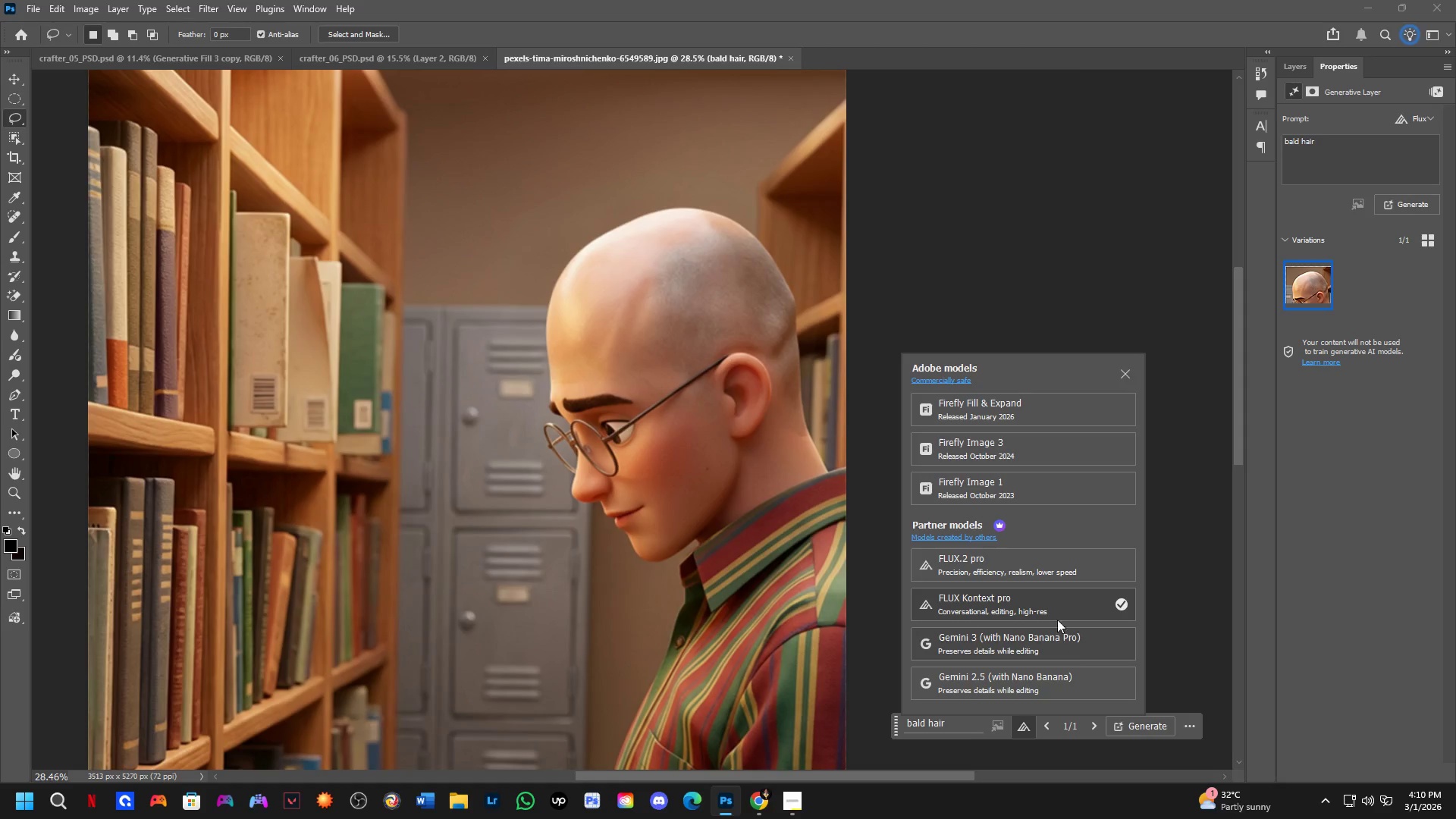 
left_click([1027, 448])
 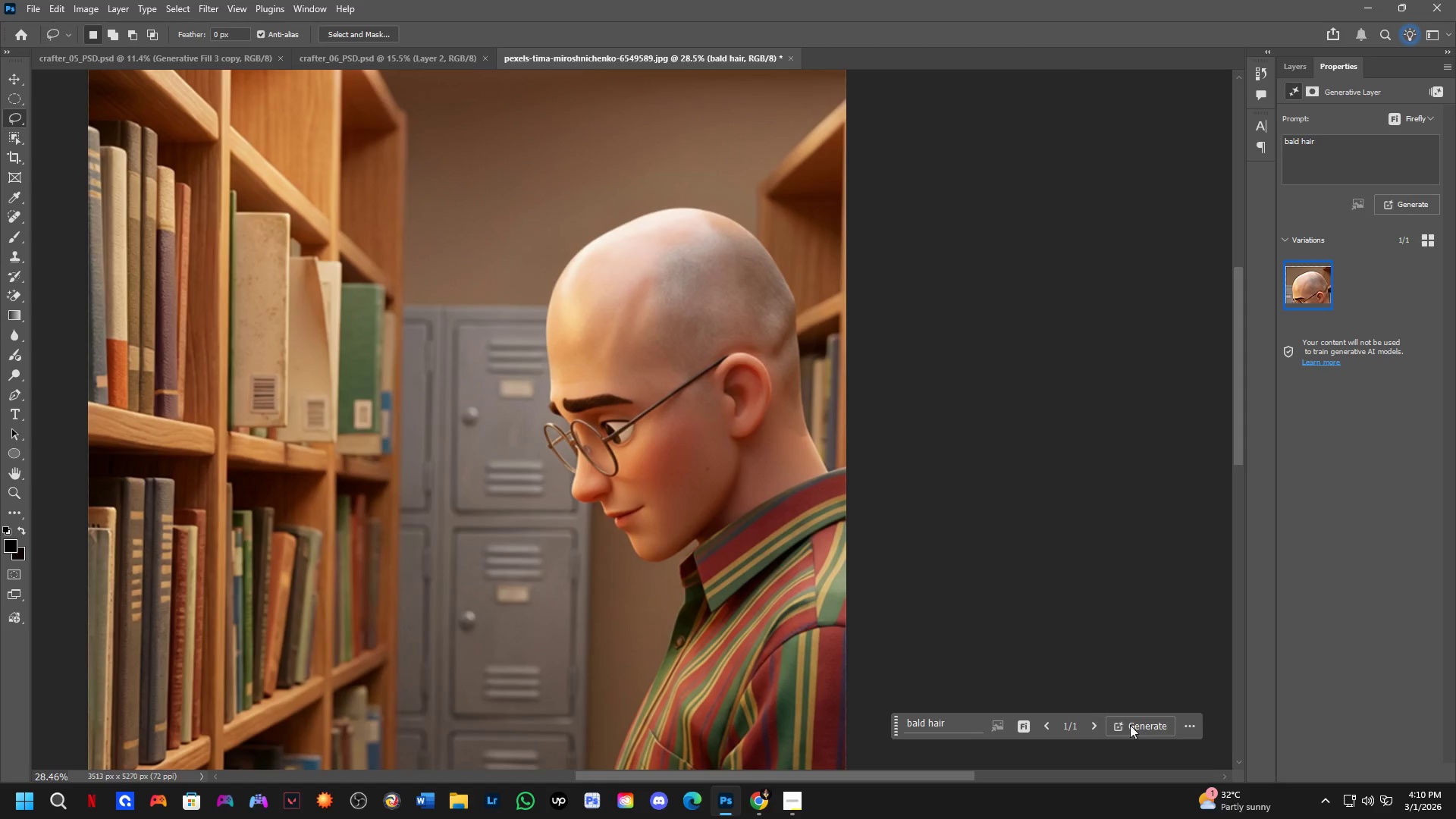 
left_click([1160, 730])
 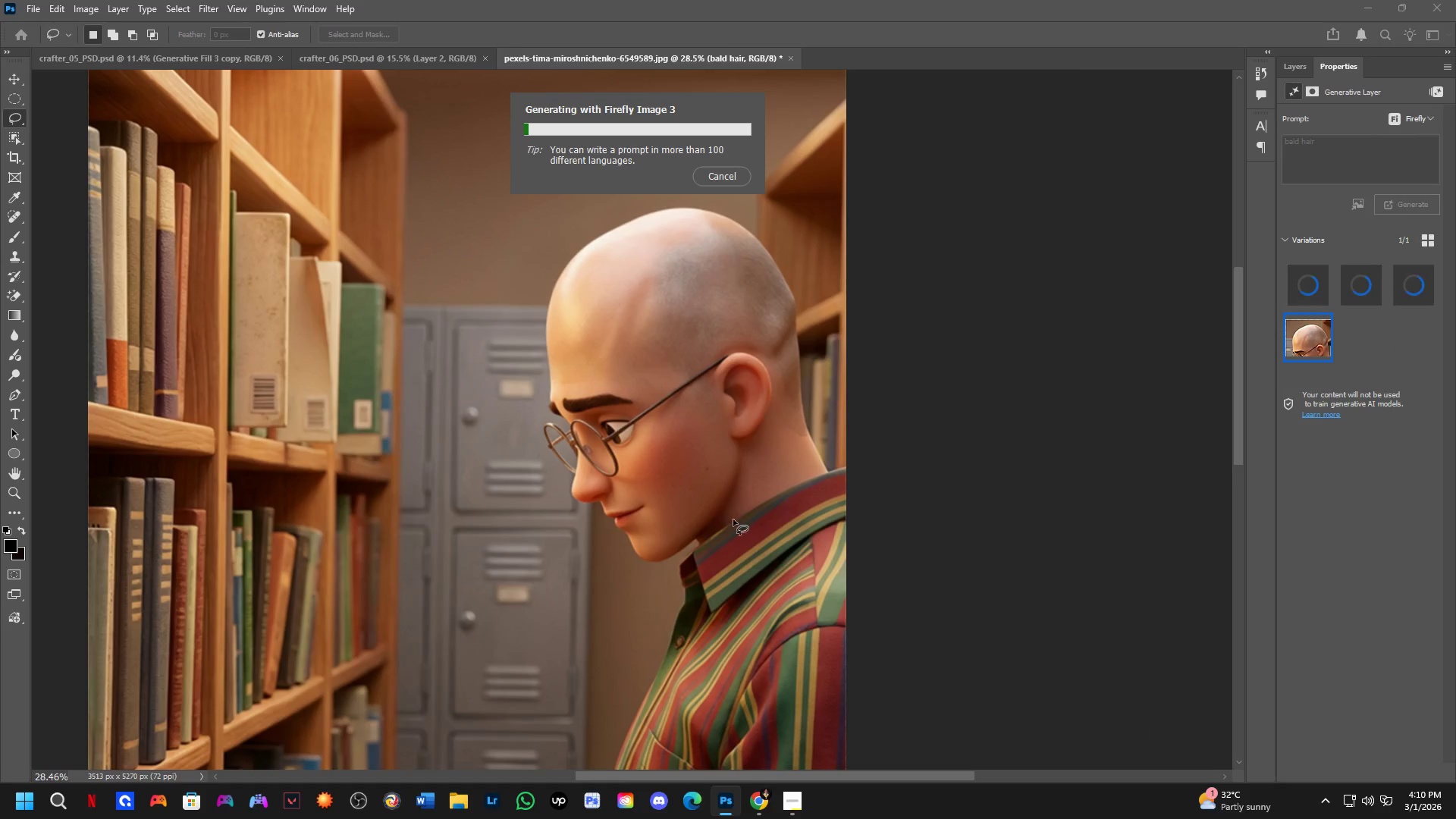 
scroll: coordinate [704, 479], scroll_direction: down, amount: 12.0
 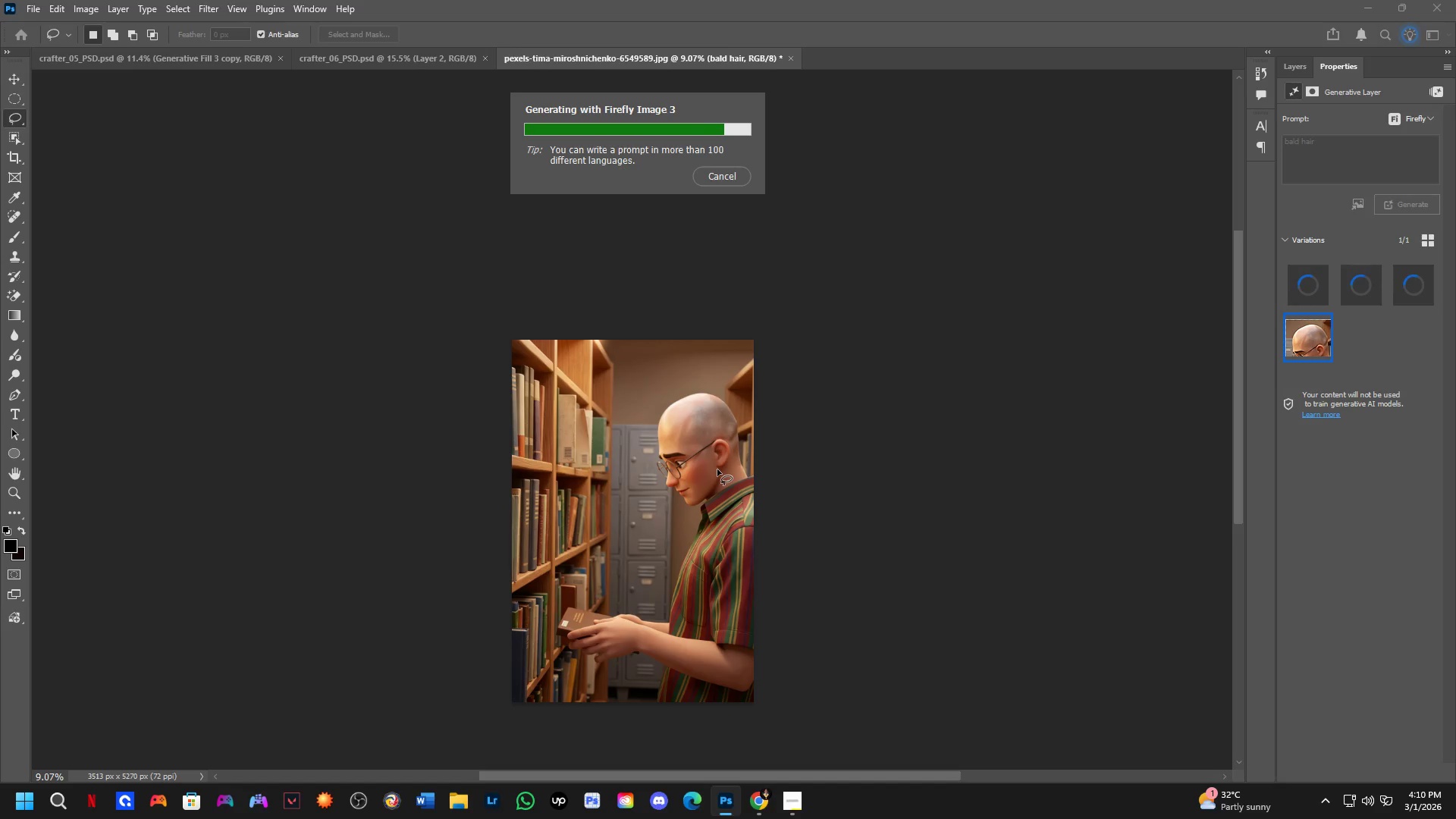 
wait(19.17)
 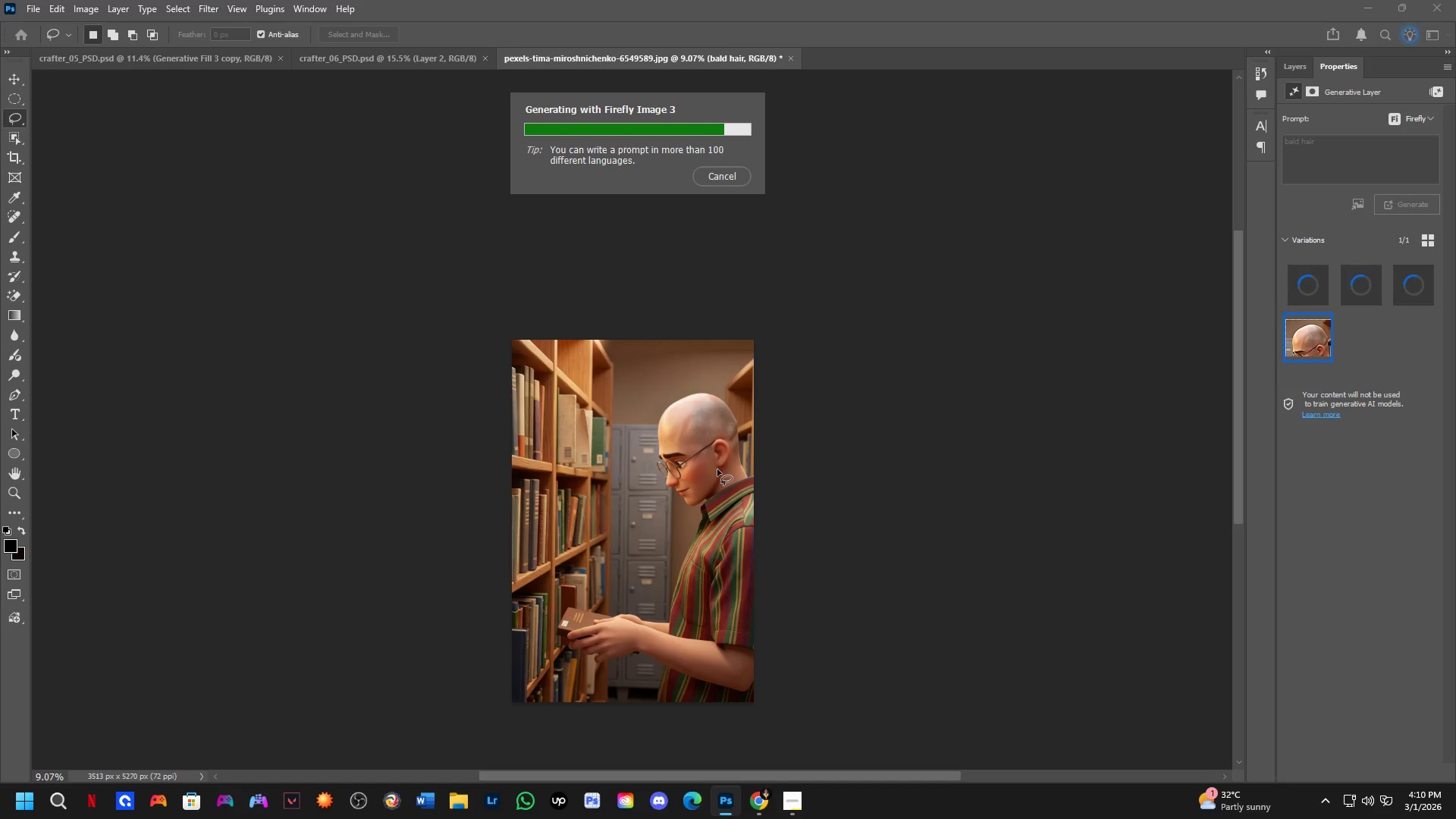 
scroll: coordinate [798, 422], scroll_direction: up, amount: 17.0
 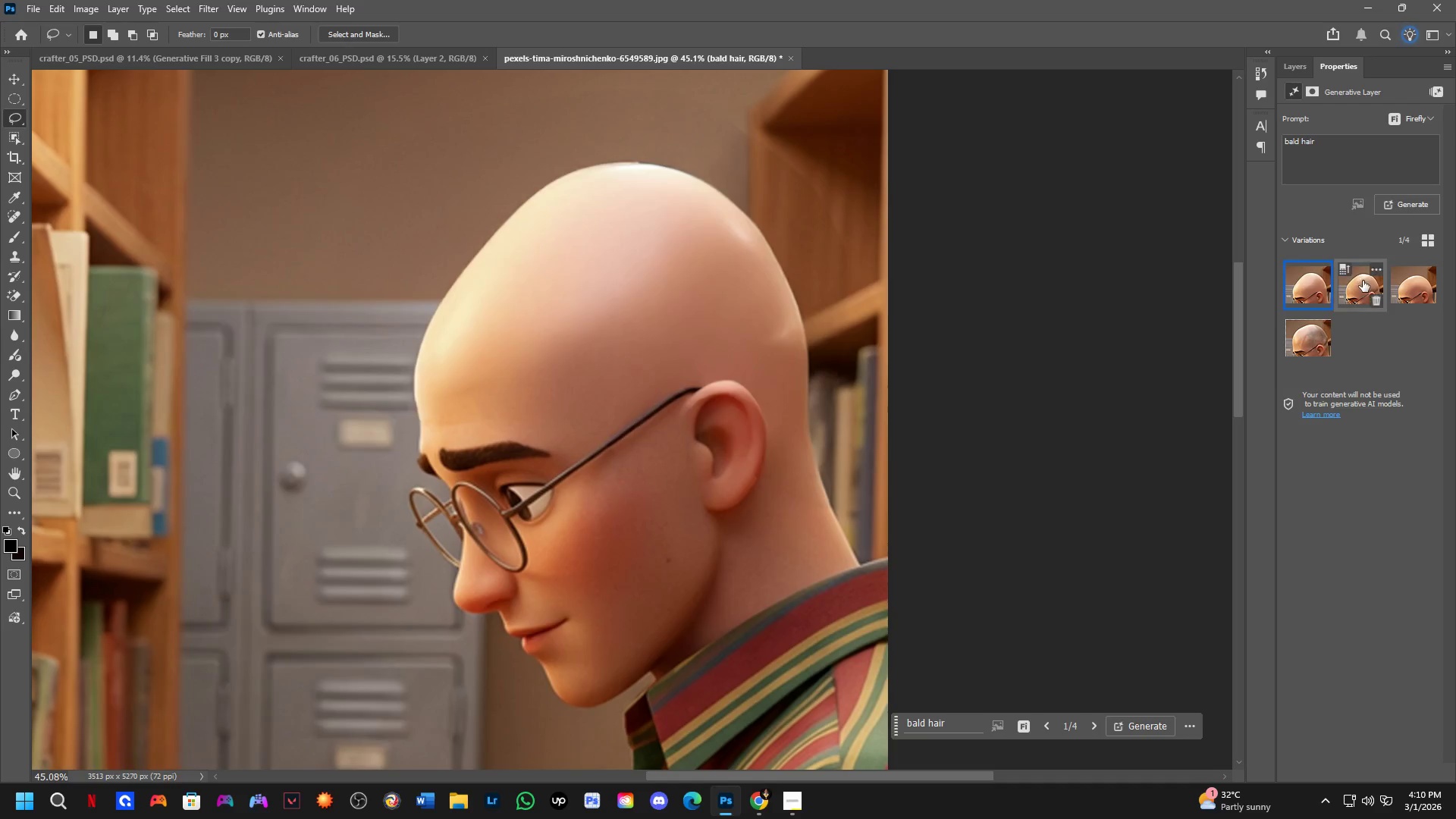 
left_click([1363, 281])
 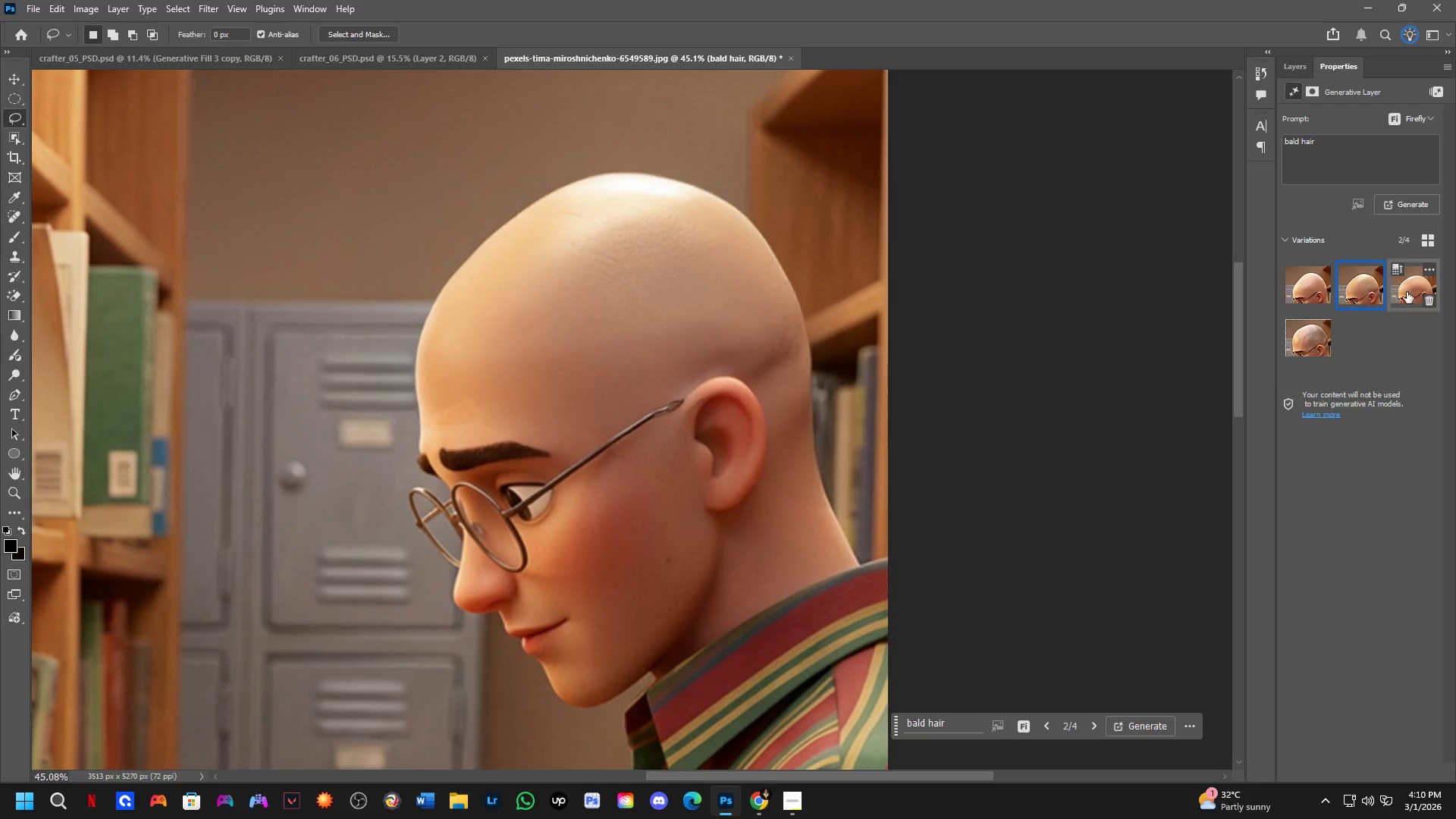 
left_click([1414, 296])
 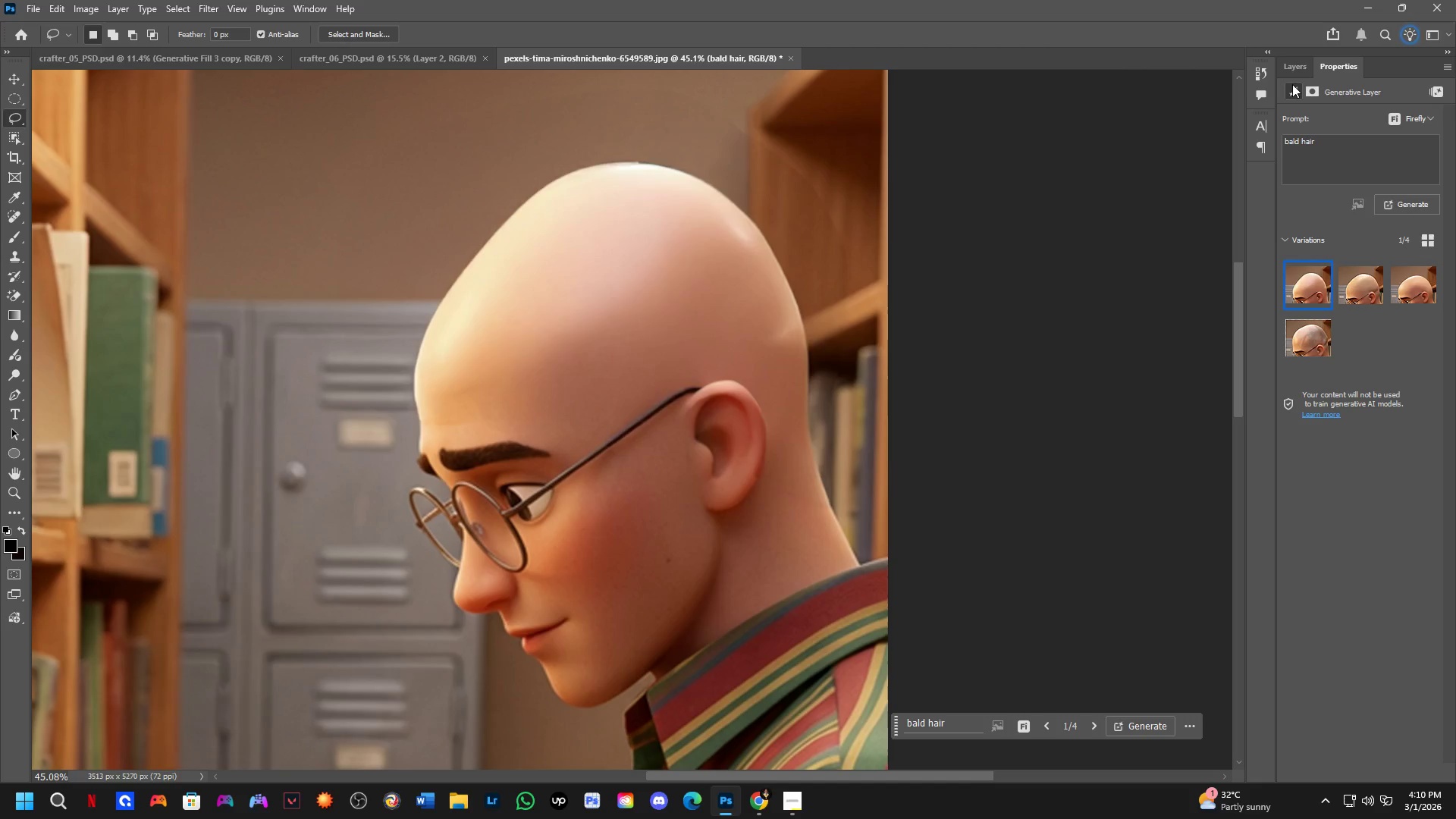 
left_click([1342, 191])
 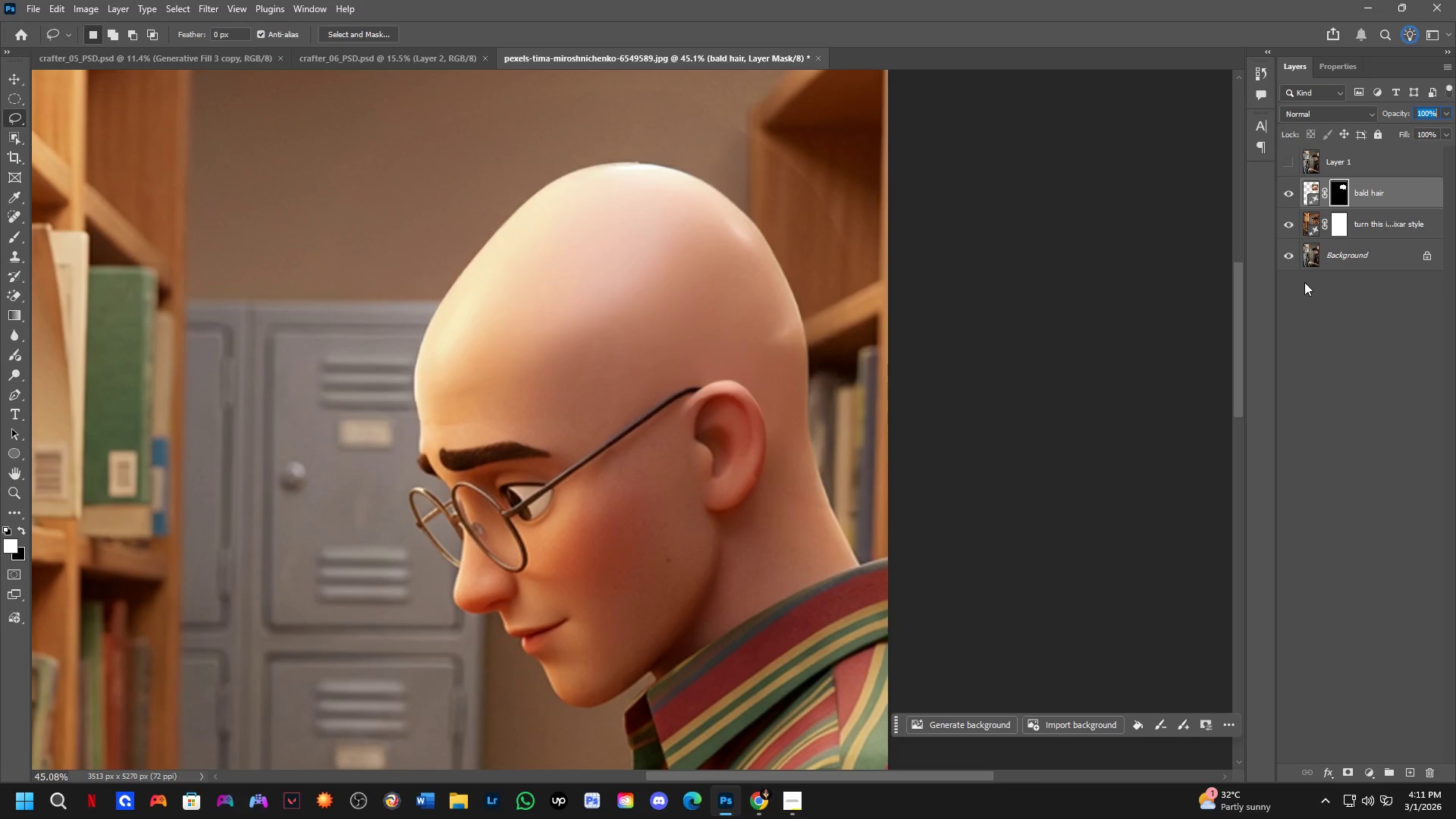 
wait(60.05)
 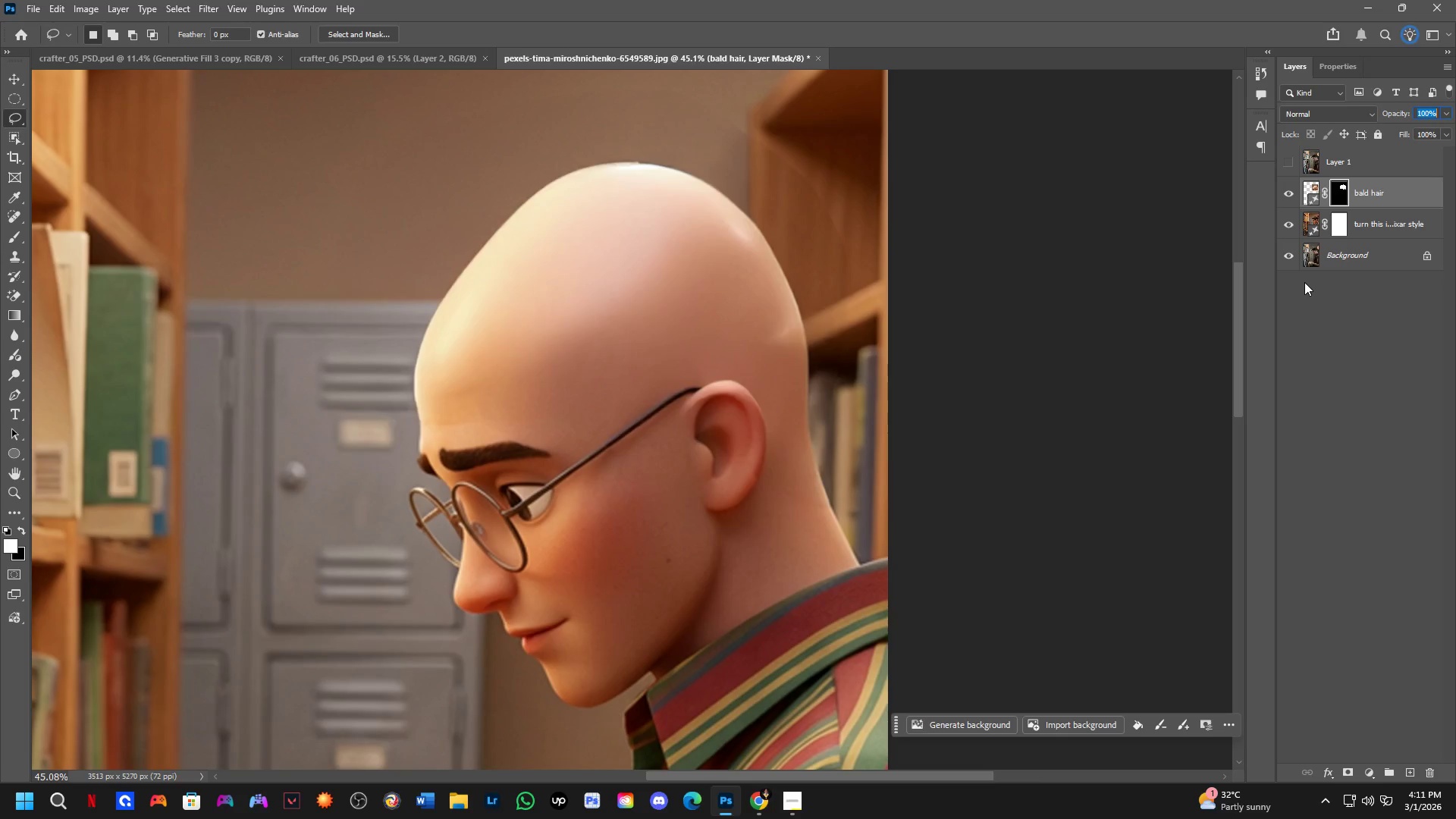 
key(NumpadAdd)
 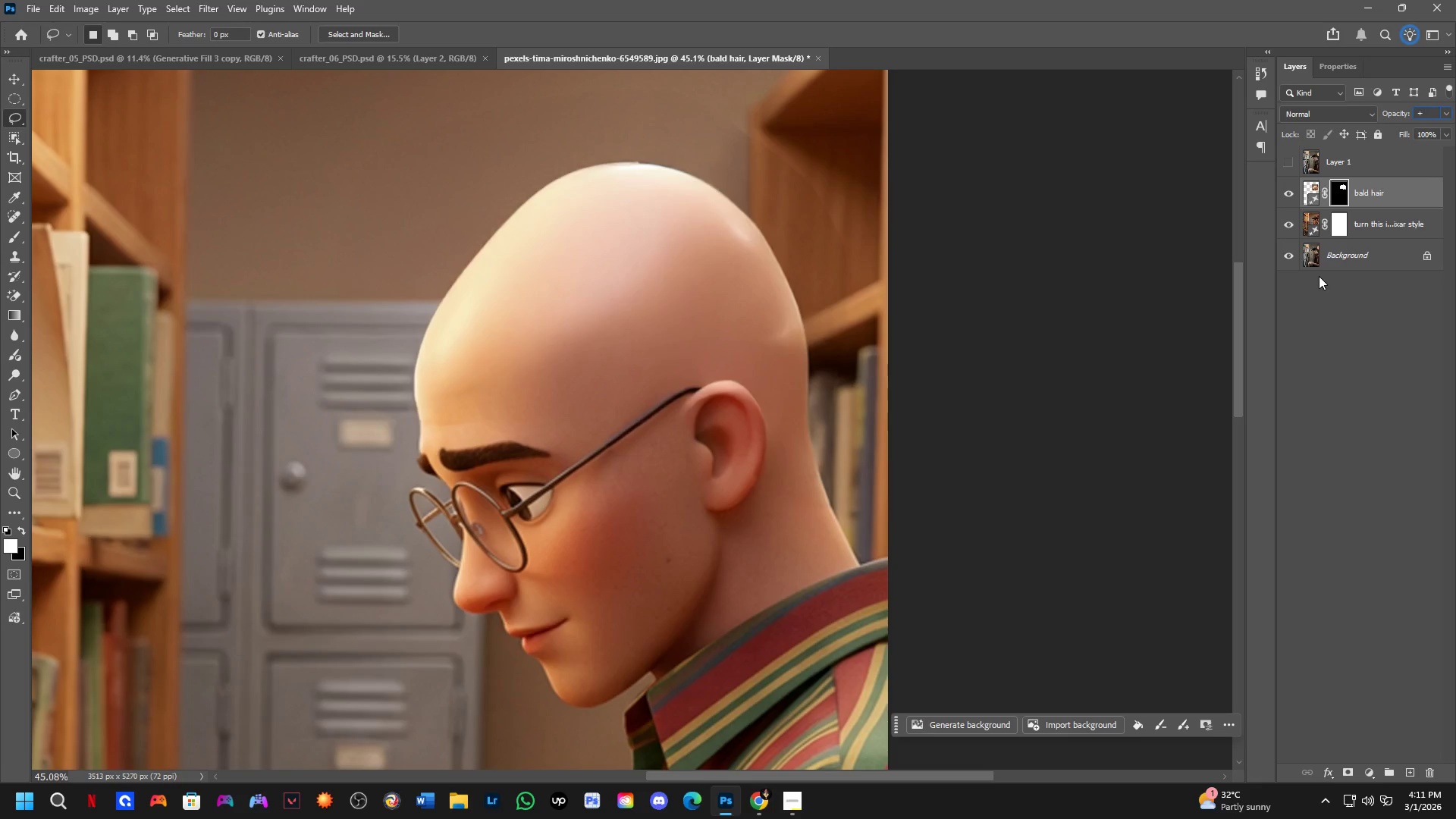 
key(Control+ControlLeft)
 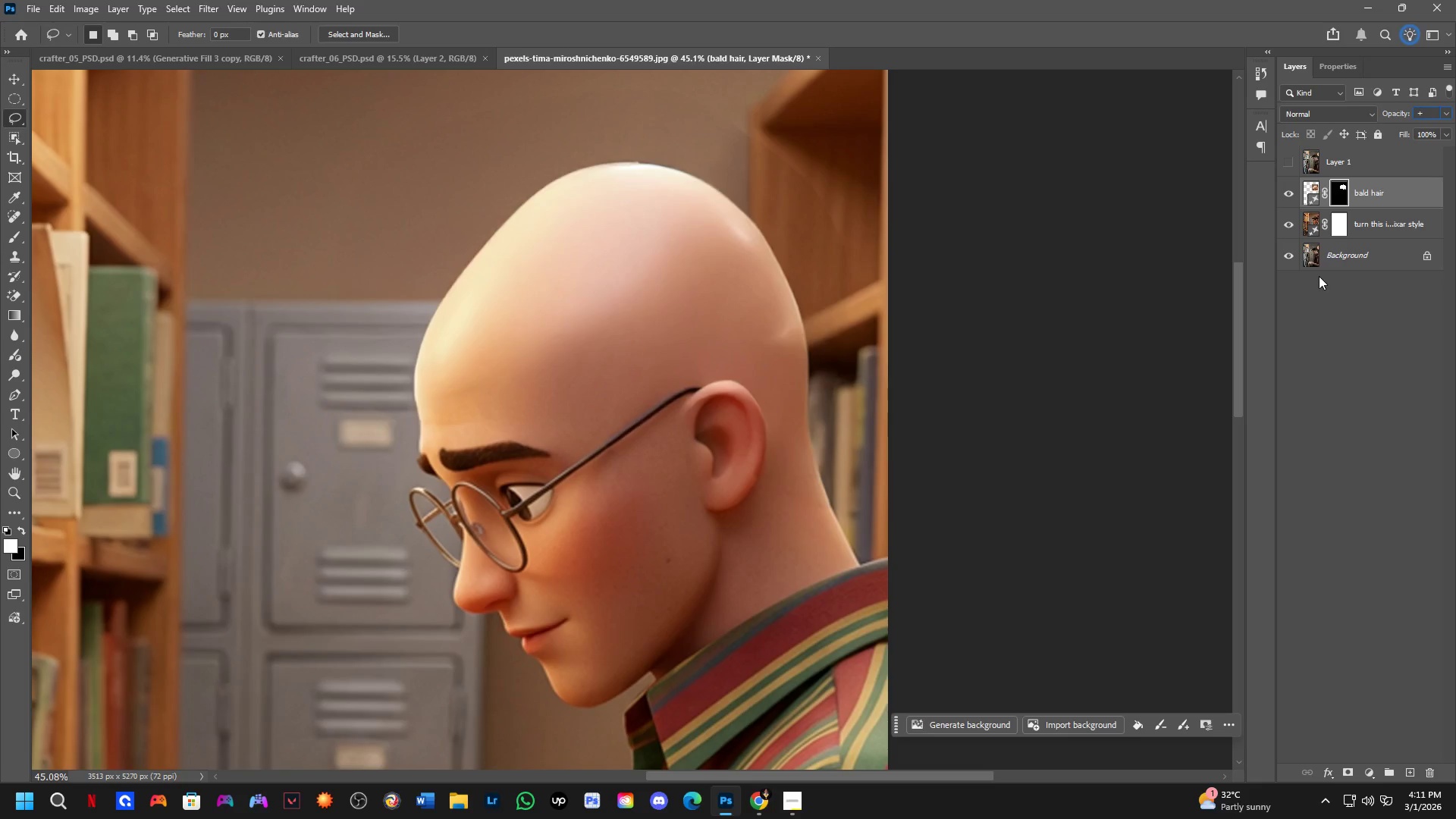 
key(Control+Z)
 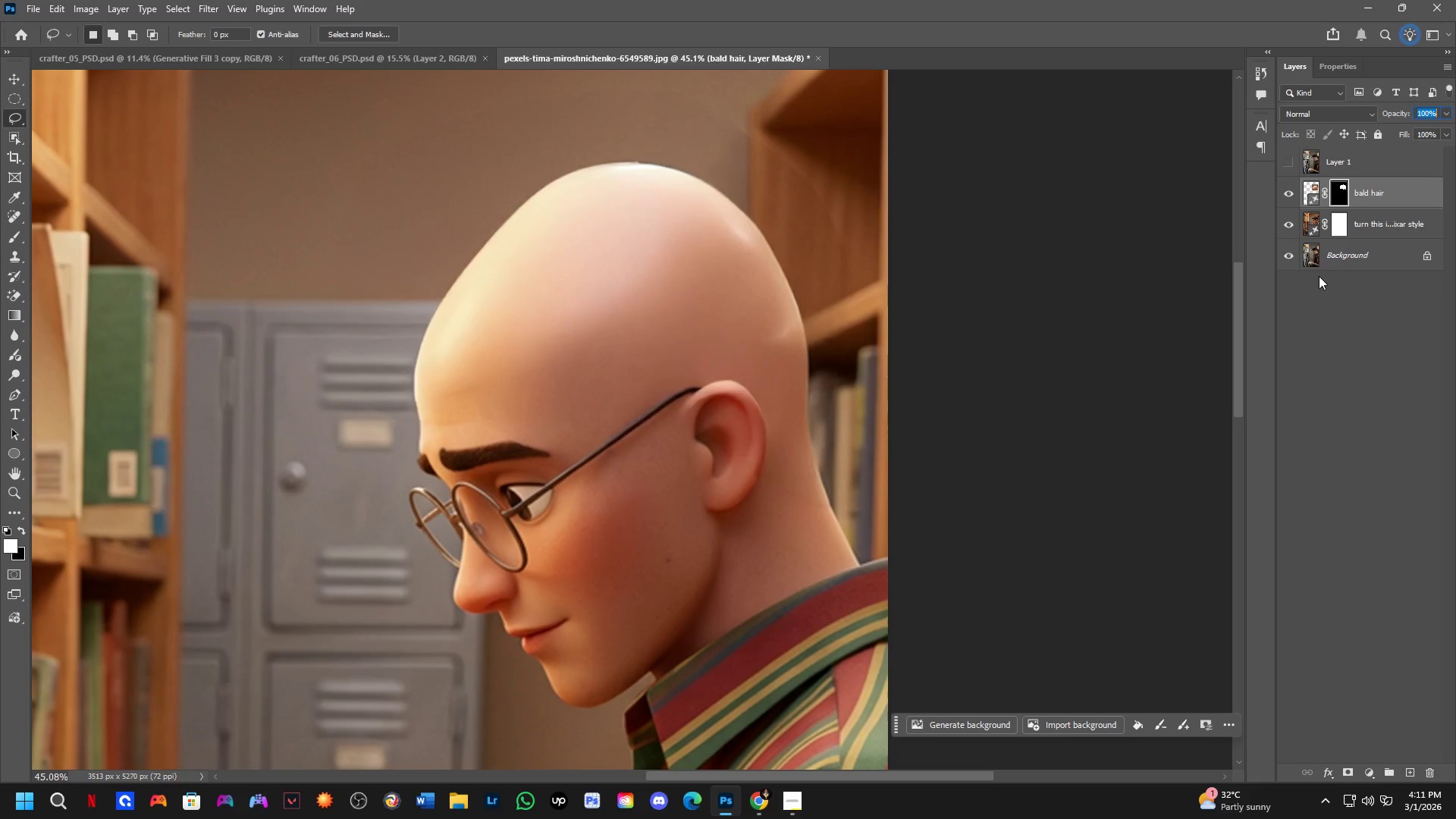 
key(NumpadEnter)
 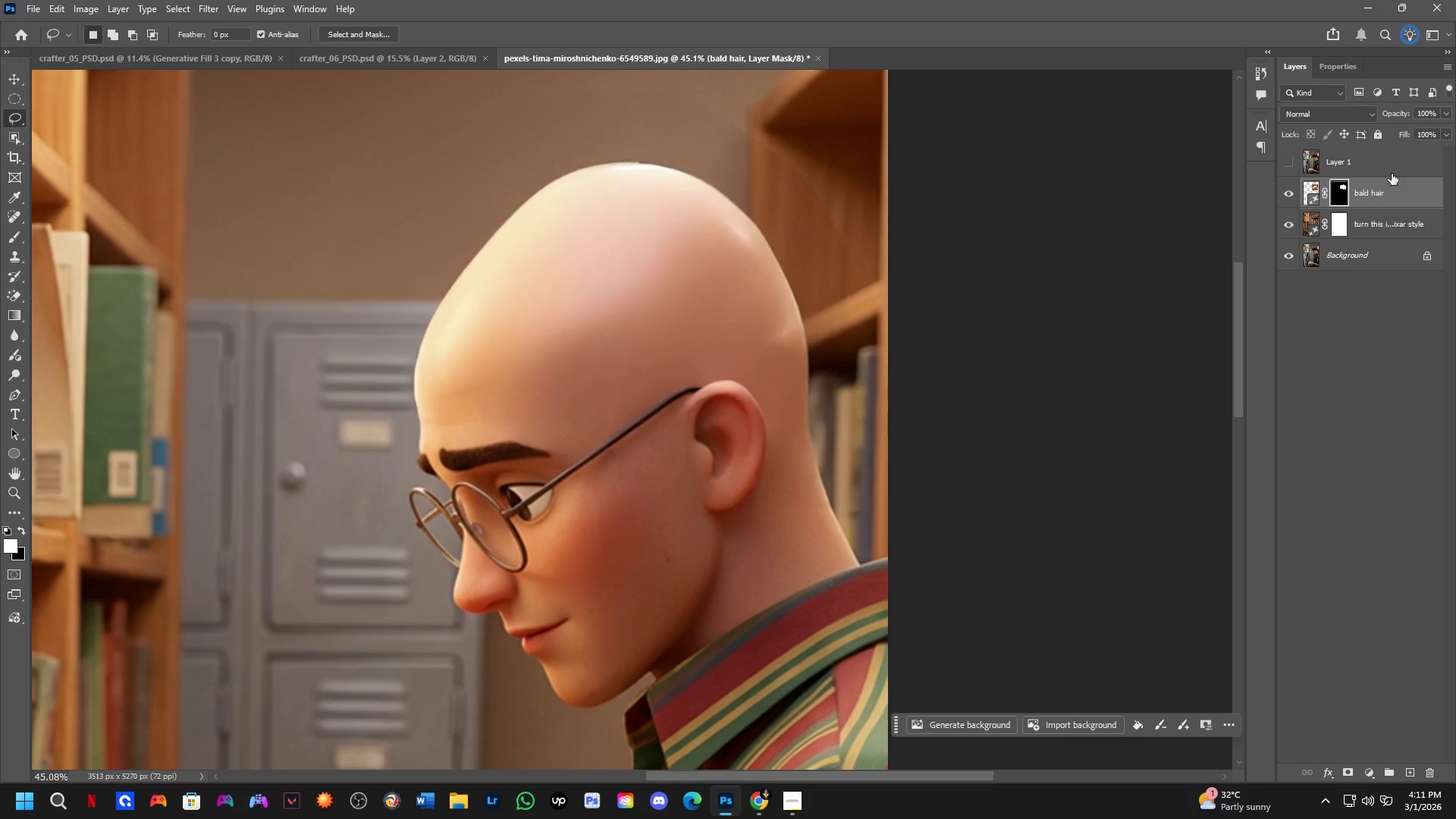 
wait(5.09)
 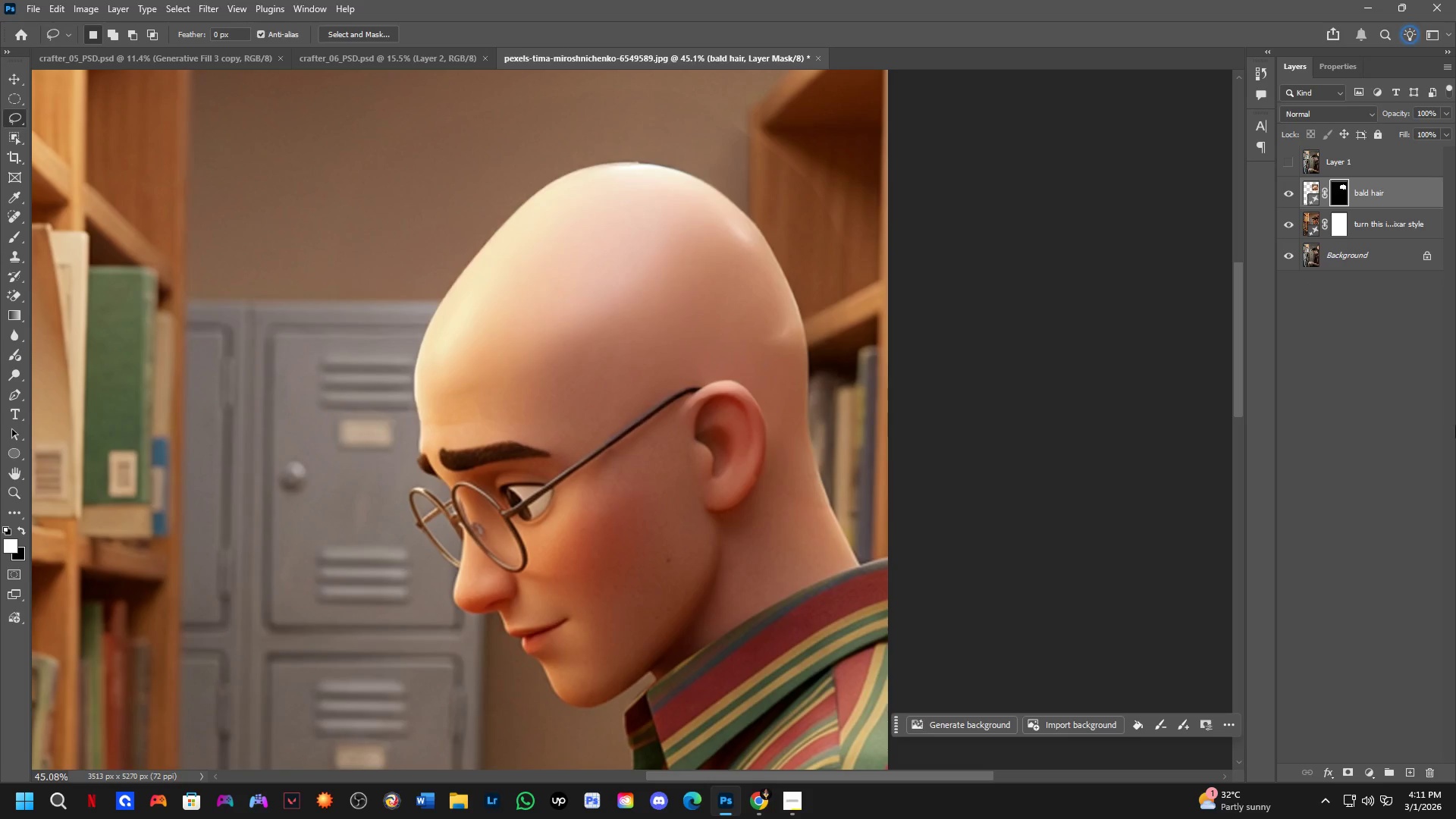 
left_click([1315, 190])
 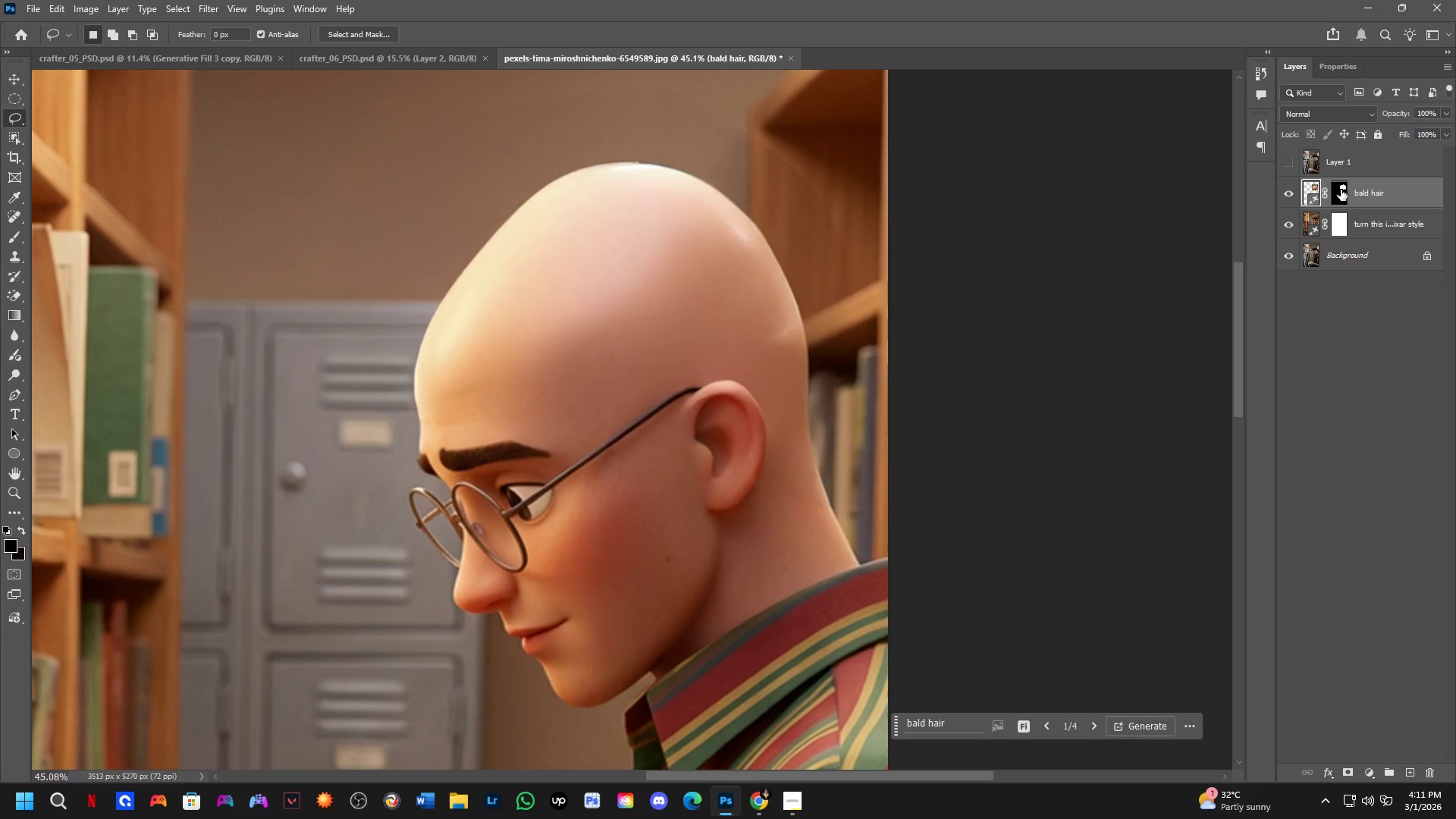 
left_click([1349, 189])
 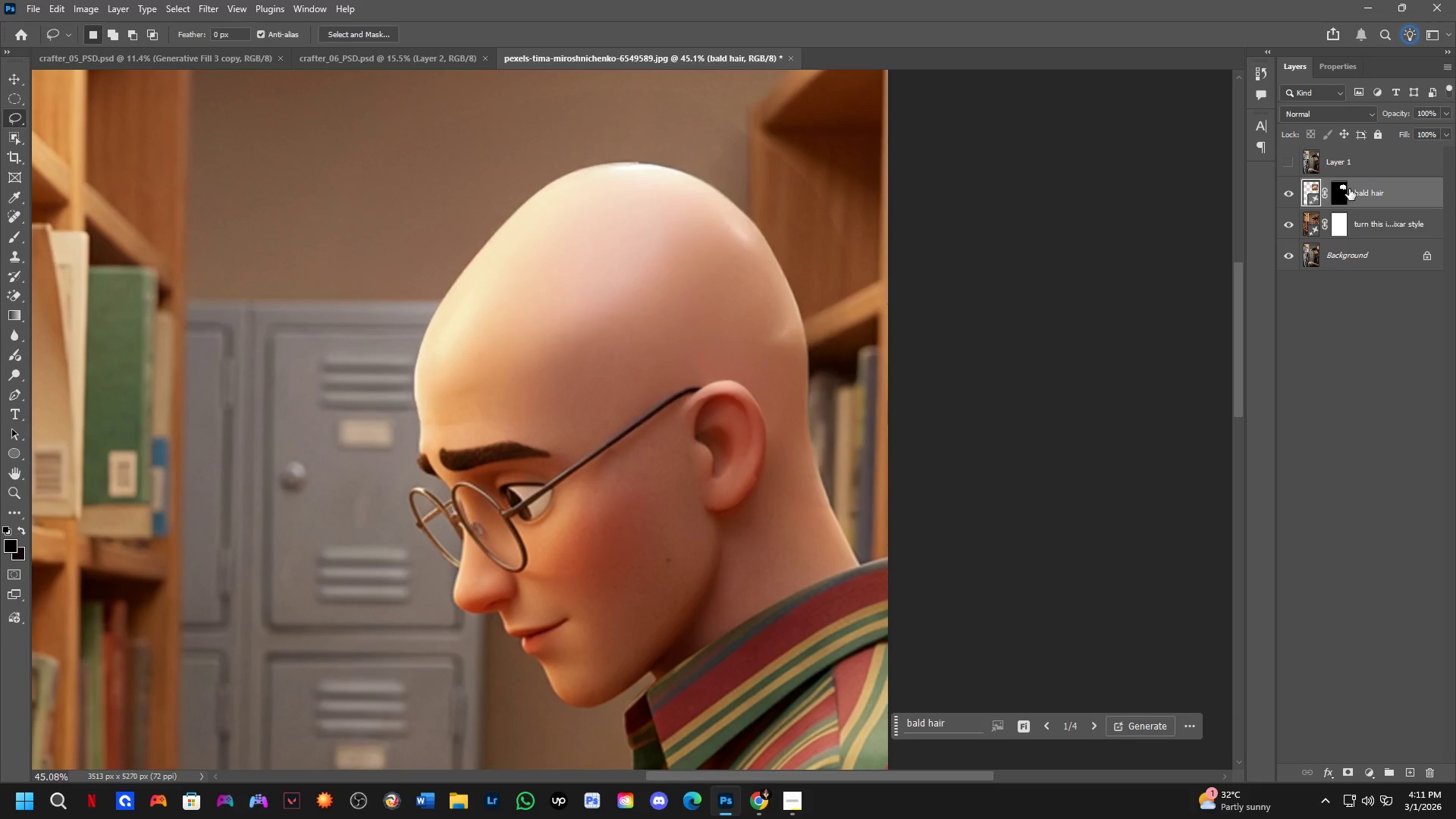 
left_click([1336, 190])
 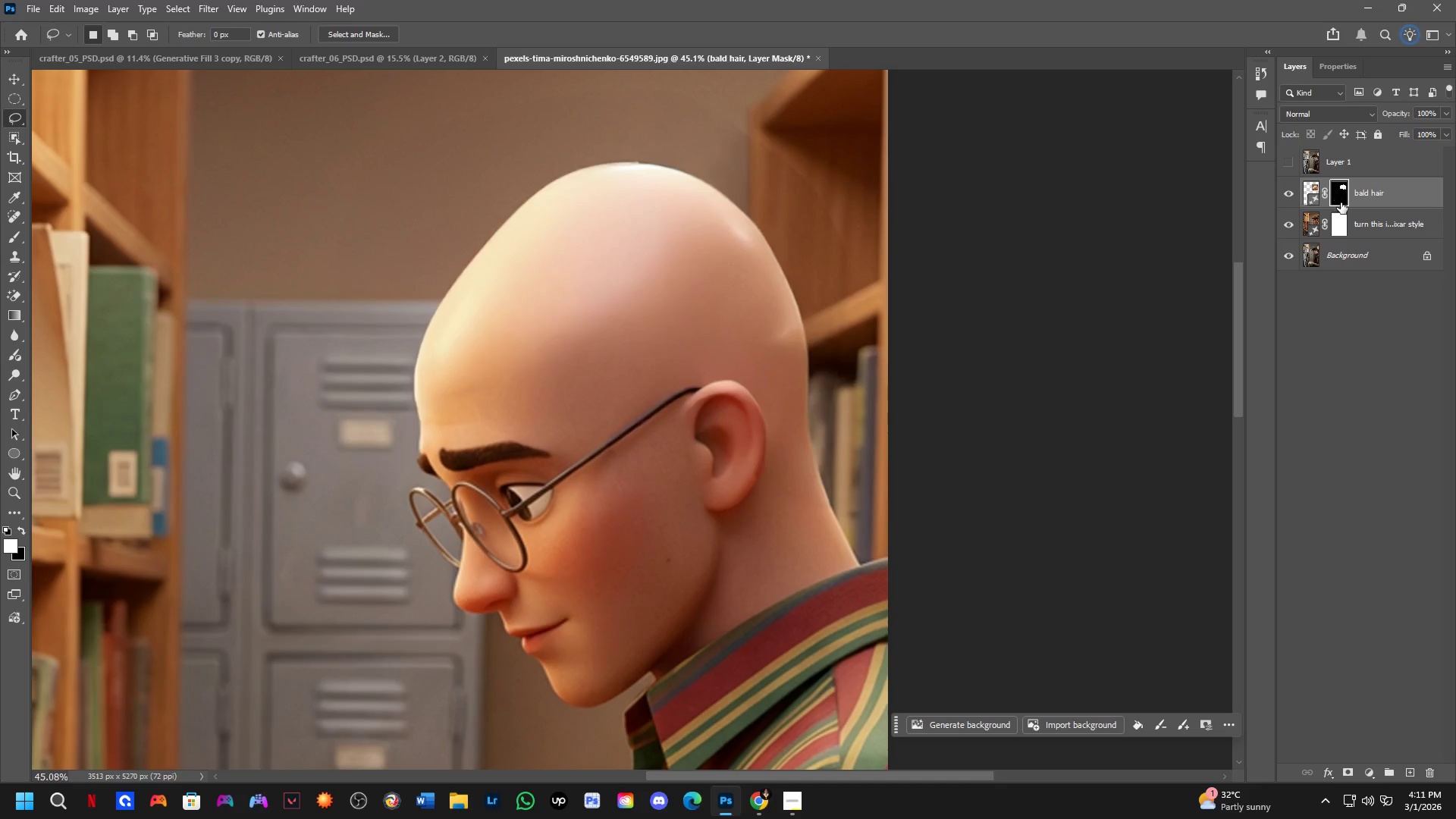 
key(Control+I)
 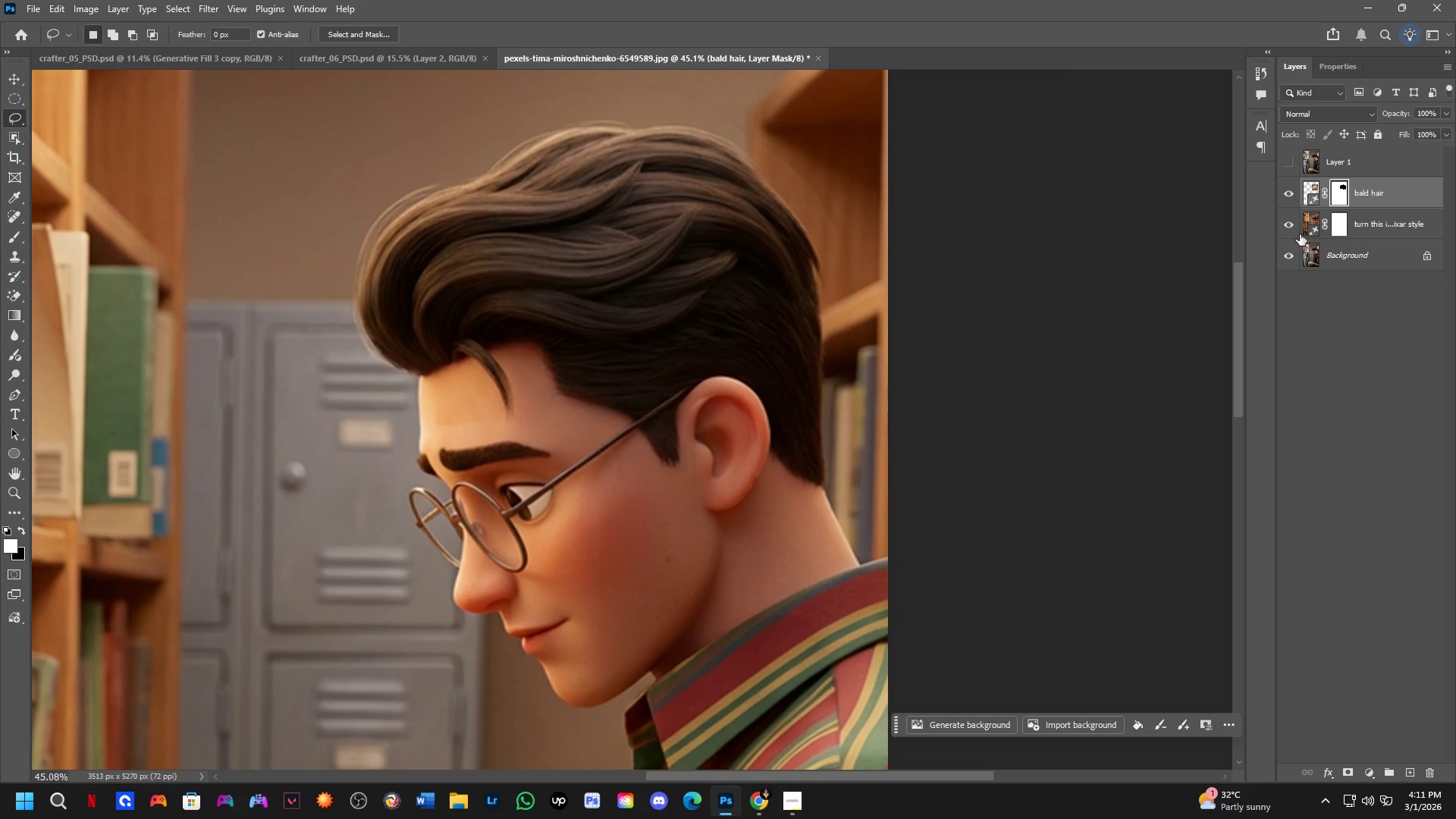 
hold_key(key=Space, duration=0.48)
 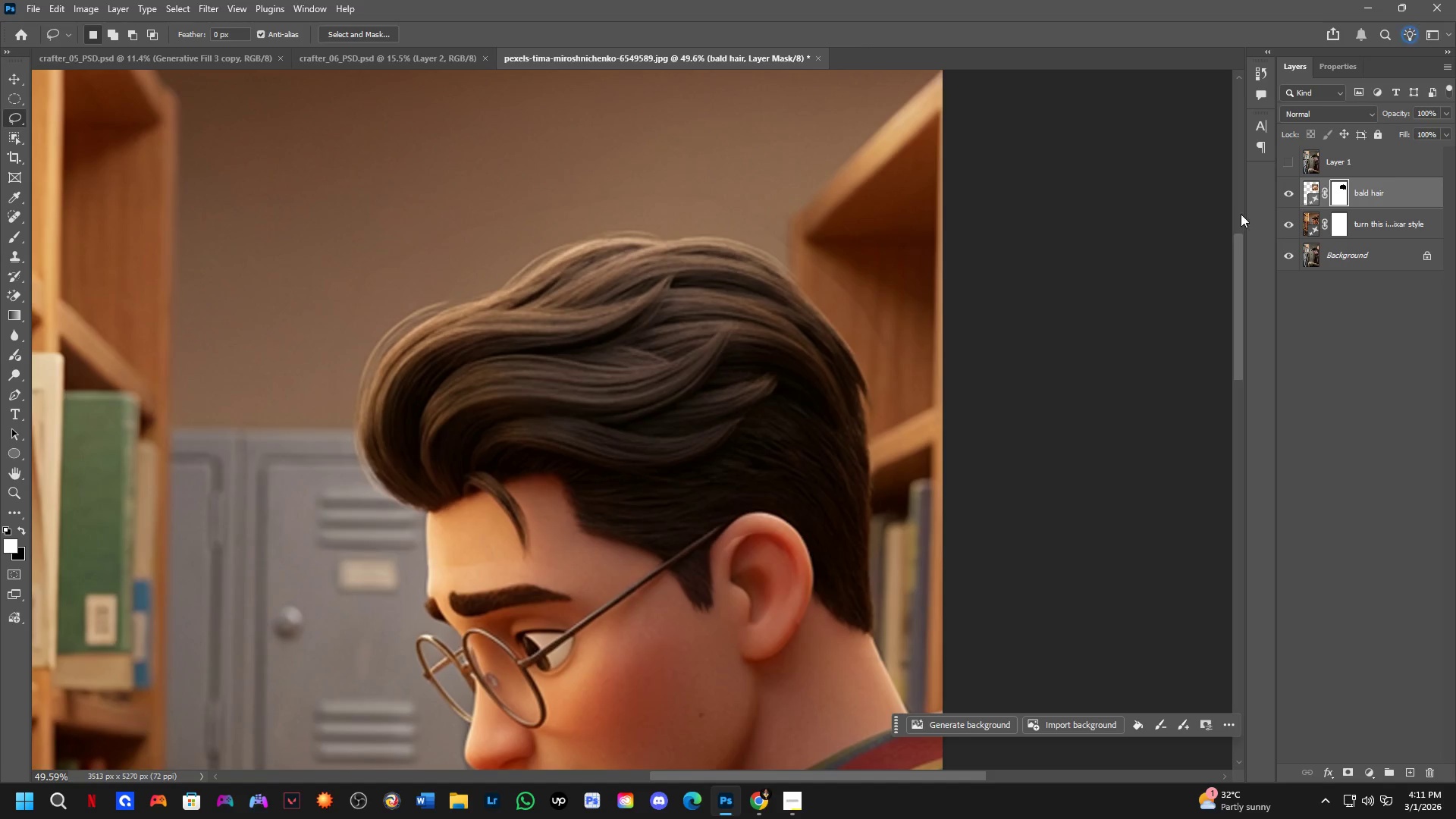 
left_click_drag(start_coordinate=[718, 276], to_coordinate=[740, 381])
 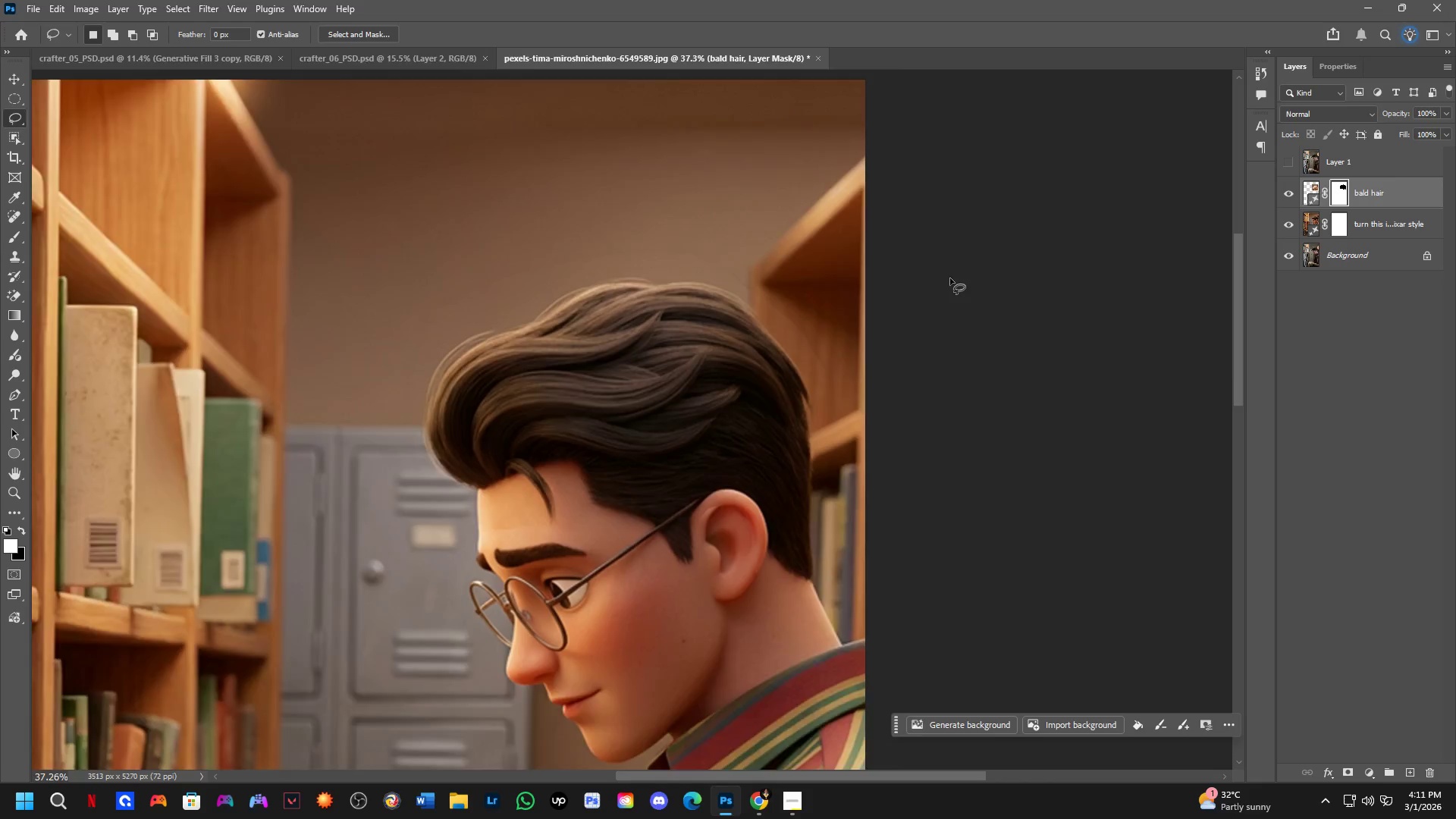 
scroll: coordinate [905, 251], scroll_direction: down, amount: 2.0
 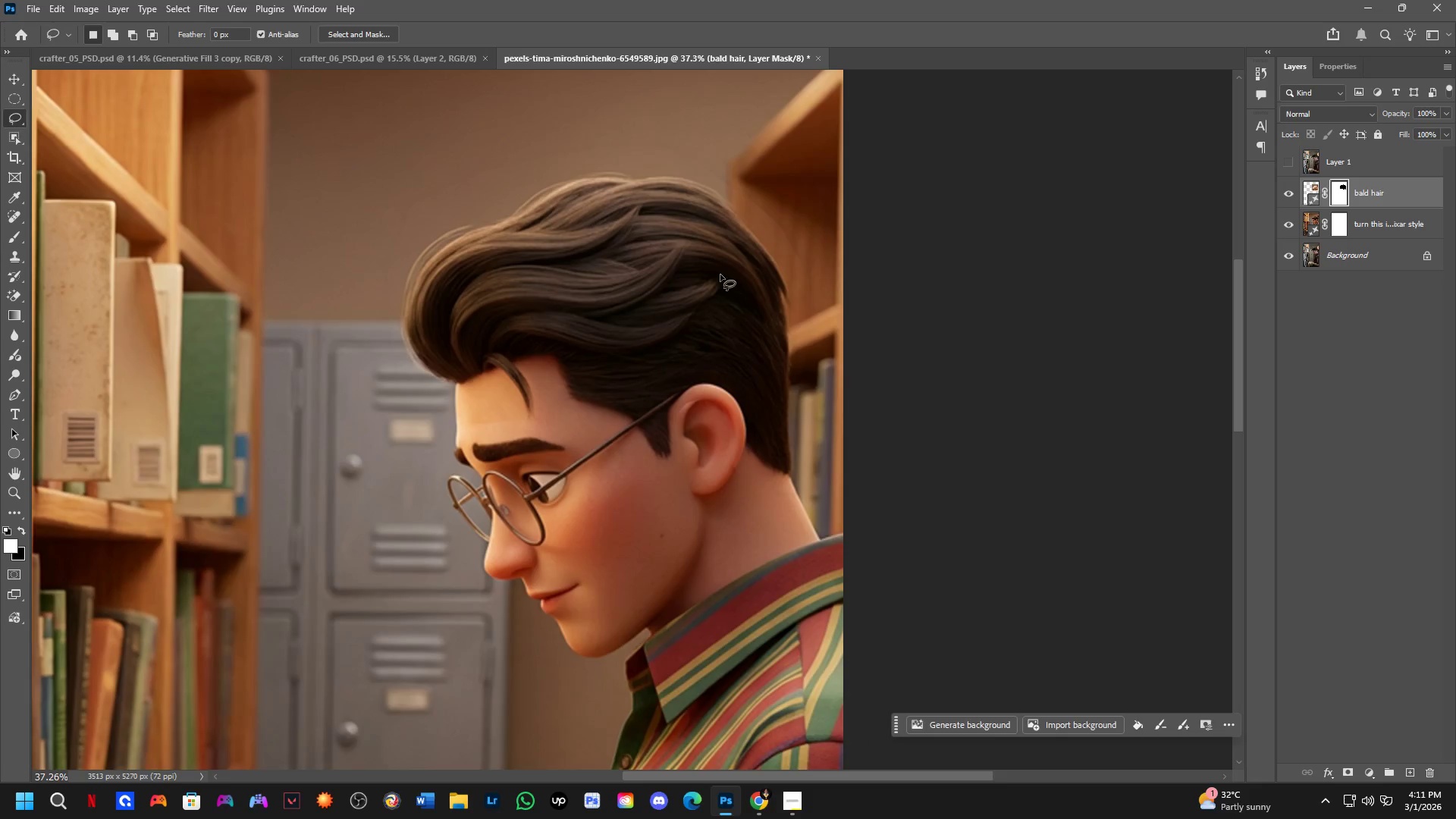 
scroll: coordinate [1129, 198], scroll_direction: up, amount: 3.0
 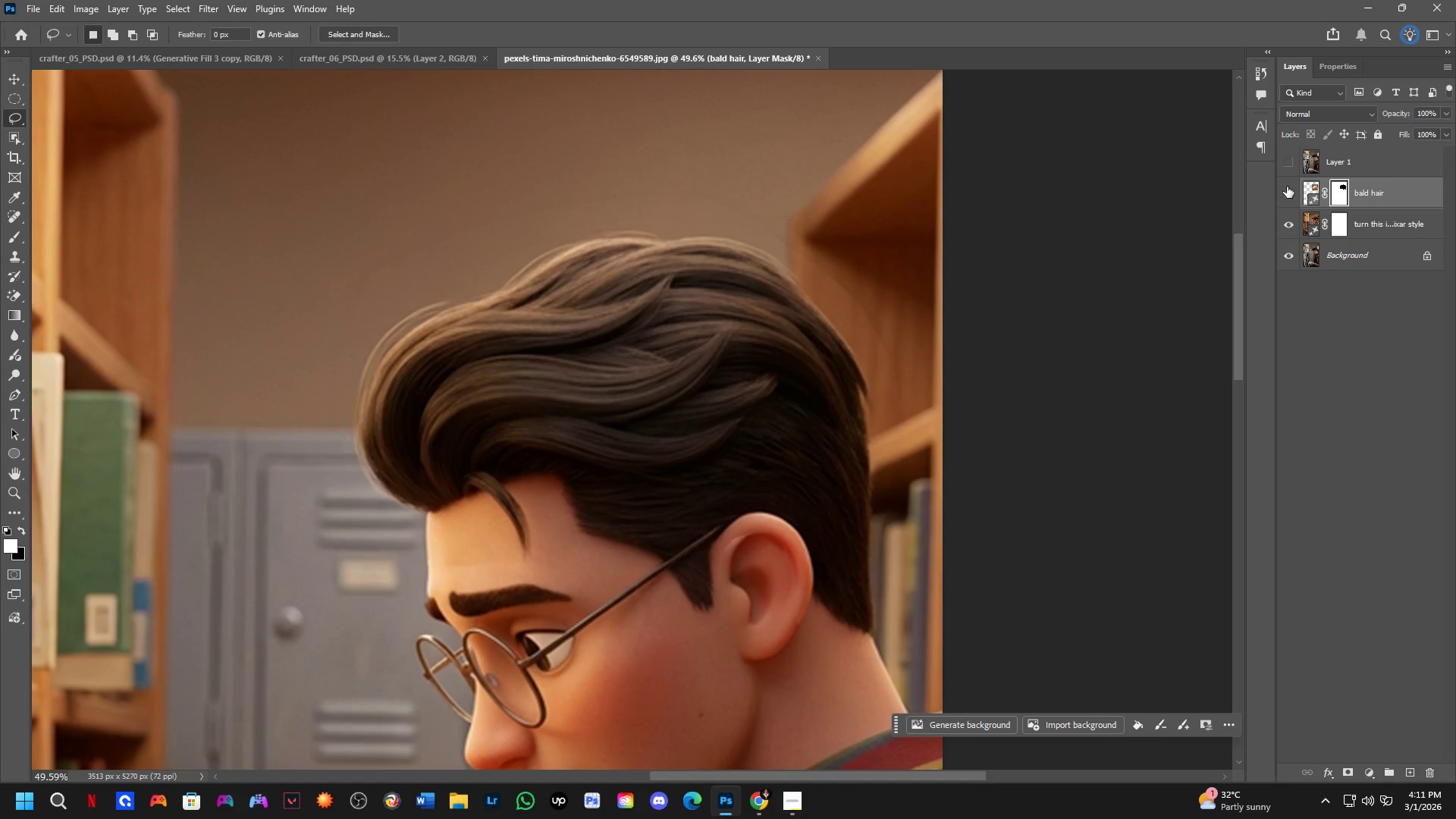 
double_click([1288, 187])
 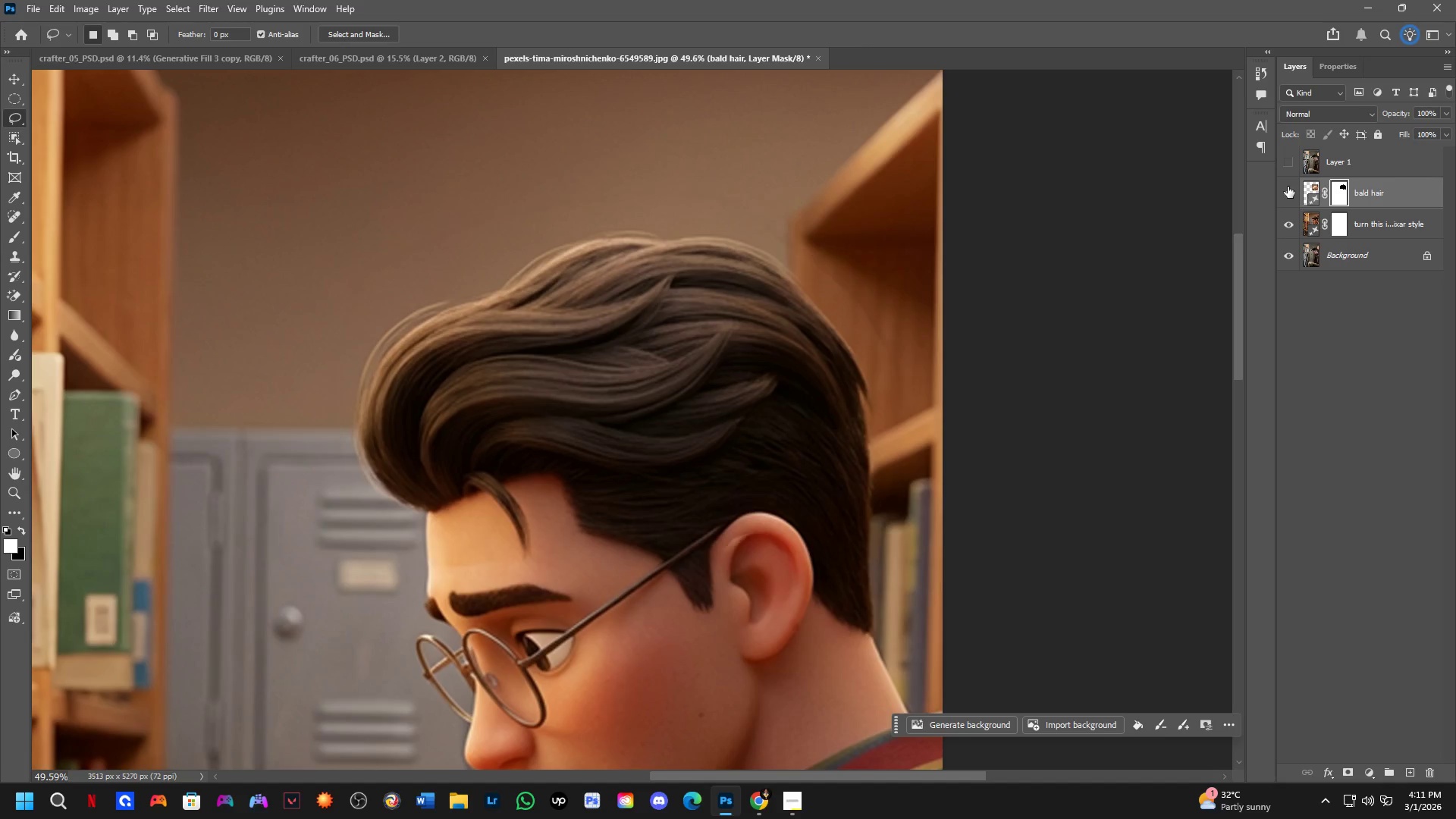 
triple_click([1288, 187])
 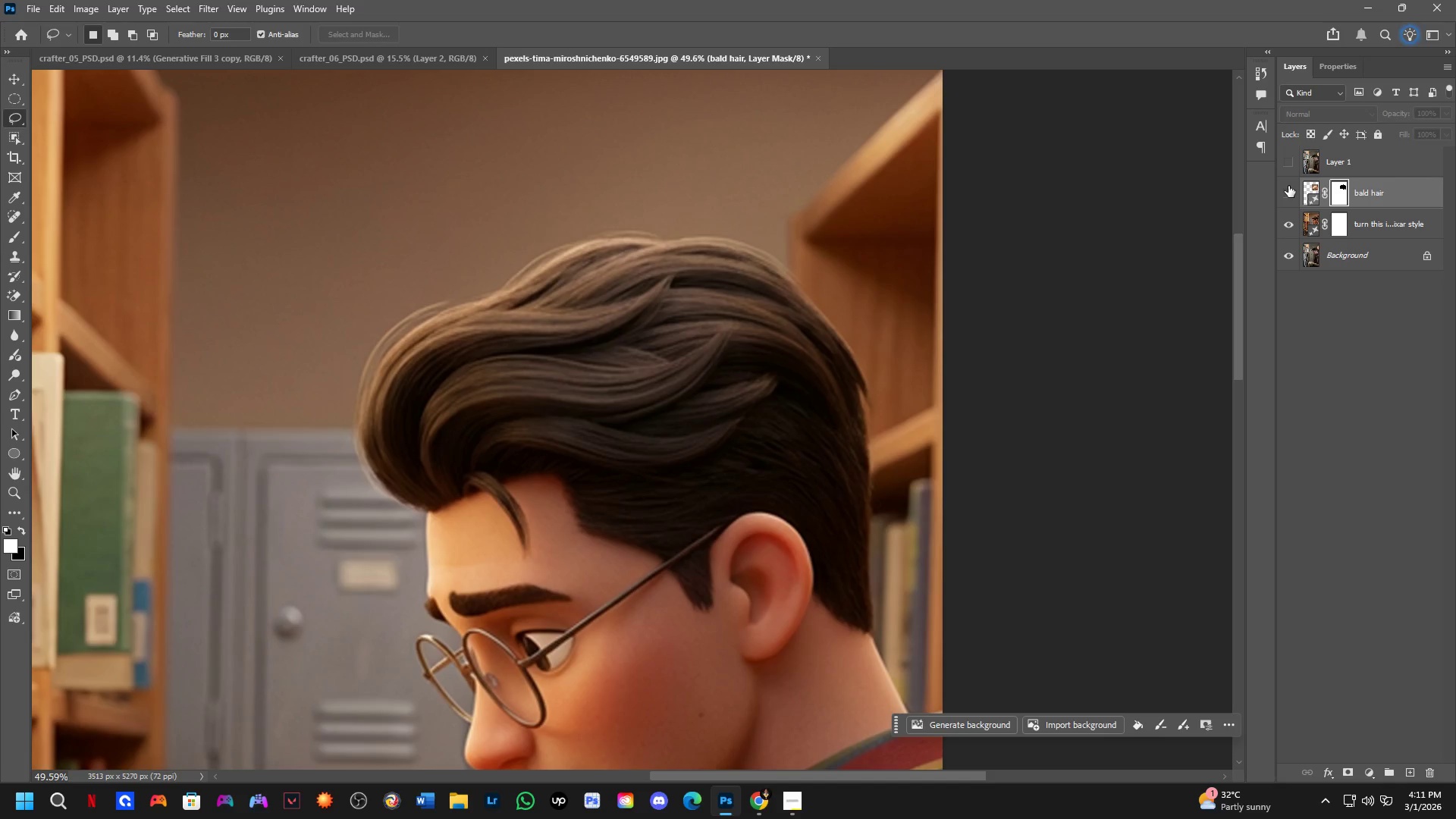 
left_click([1289, 194])
 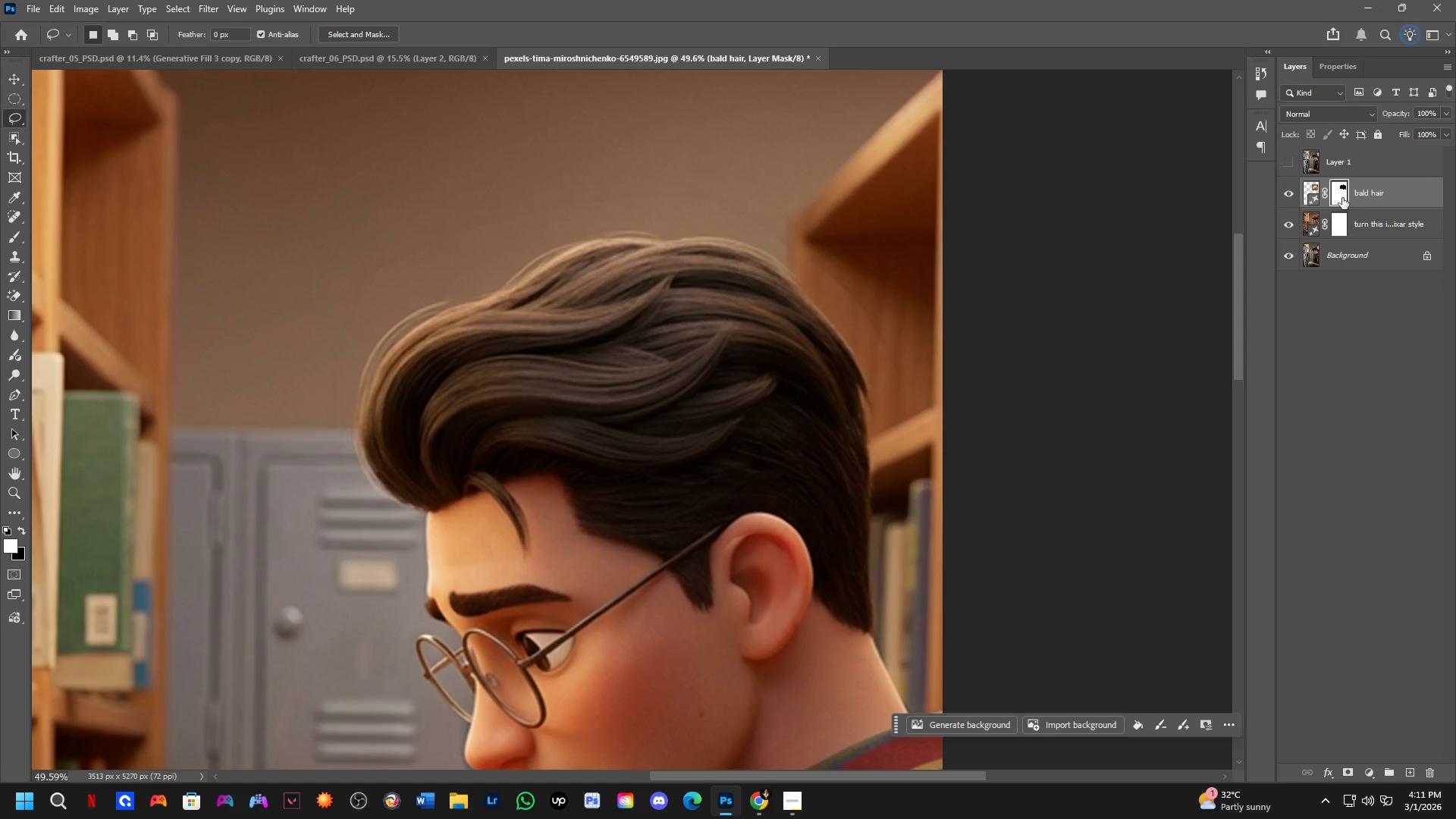 
key(Control+Z)
 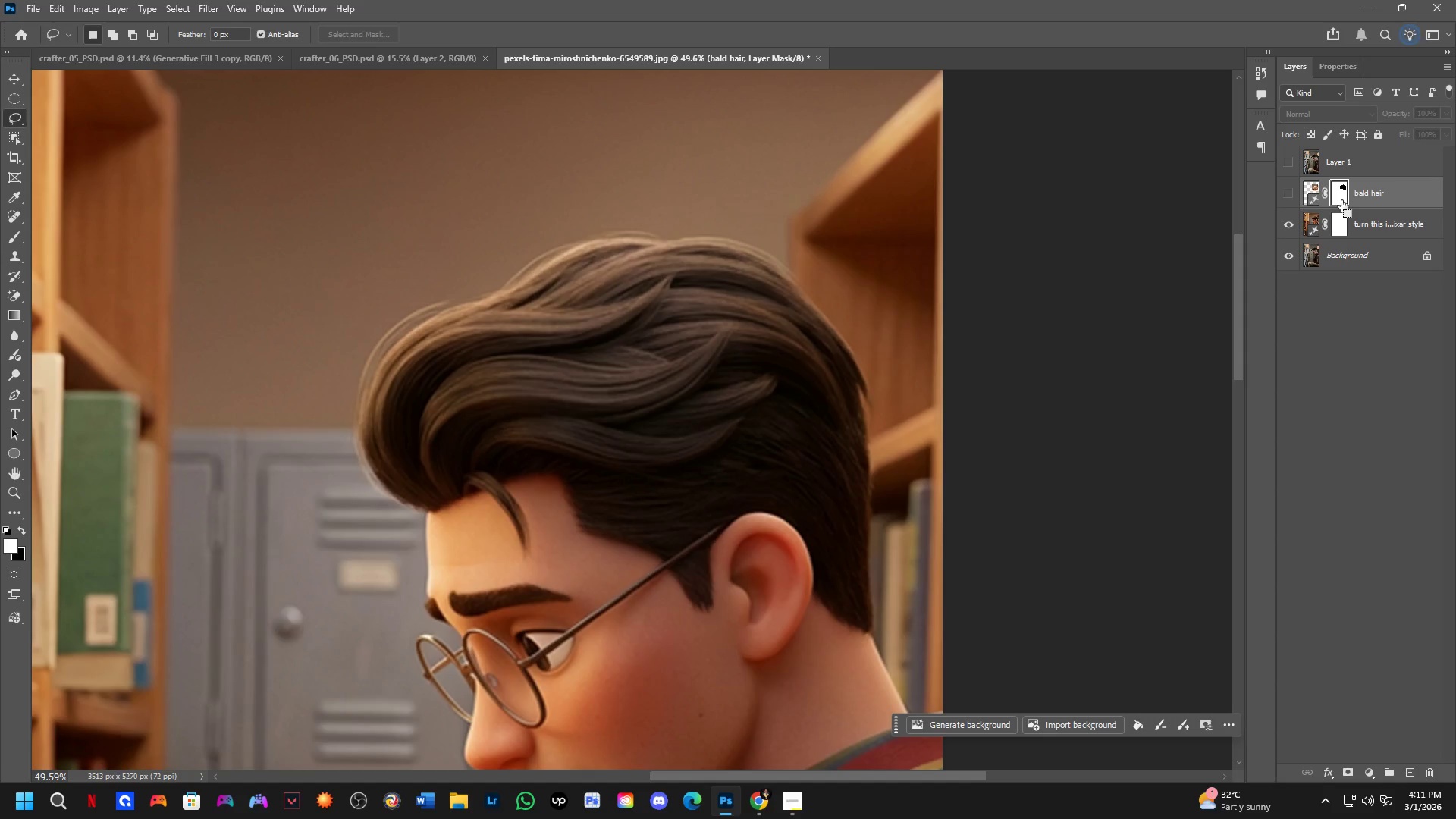 
key(Control+Z)
 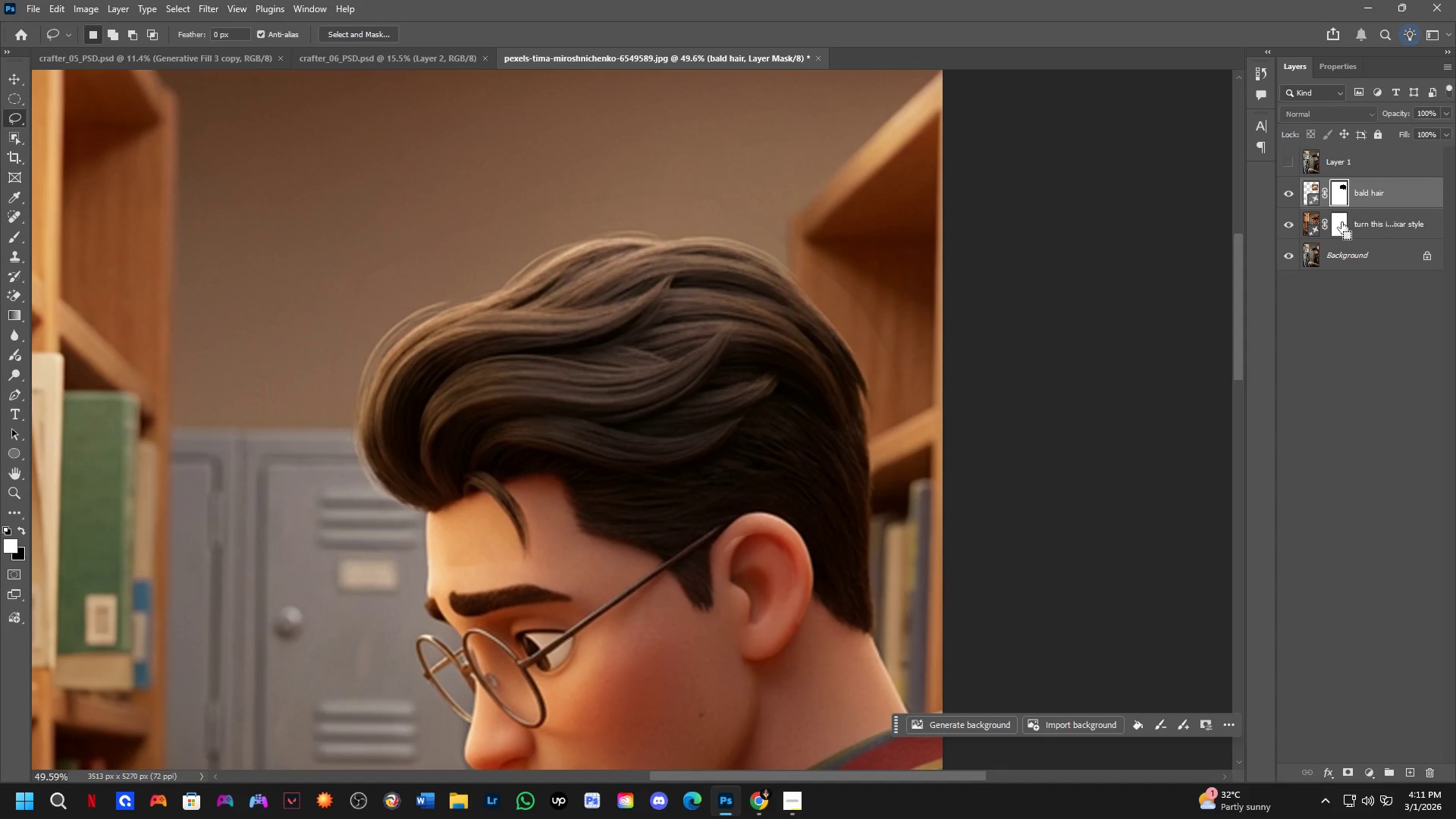 
key(Control+Z)
 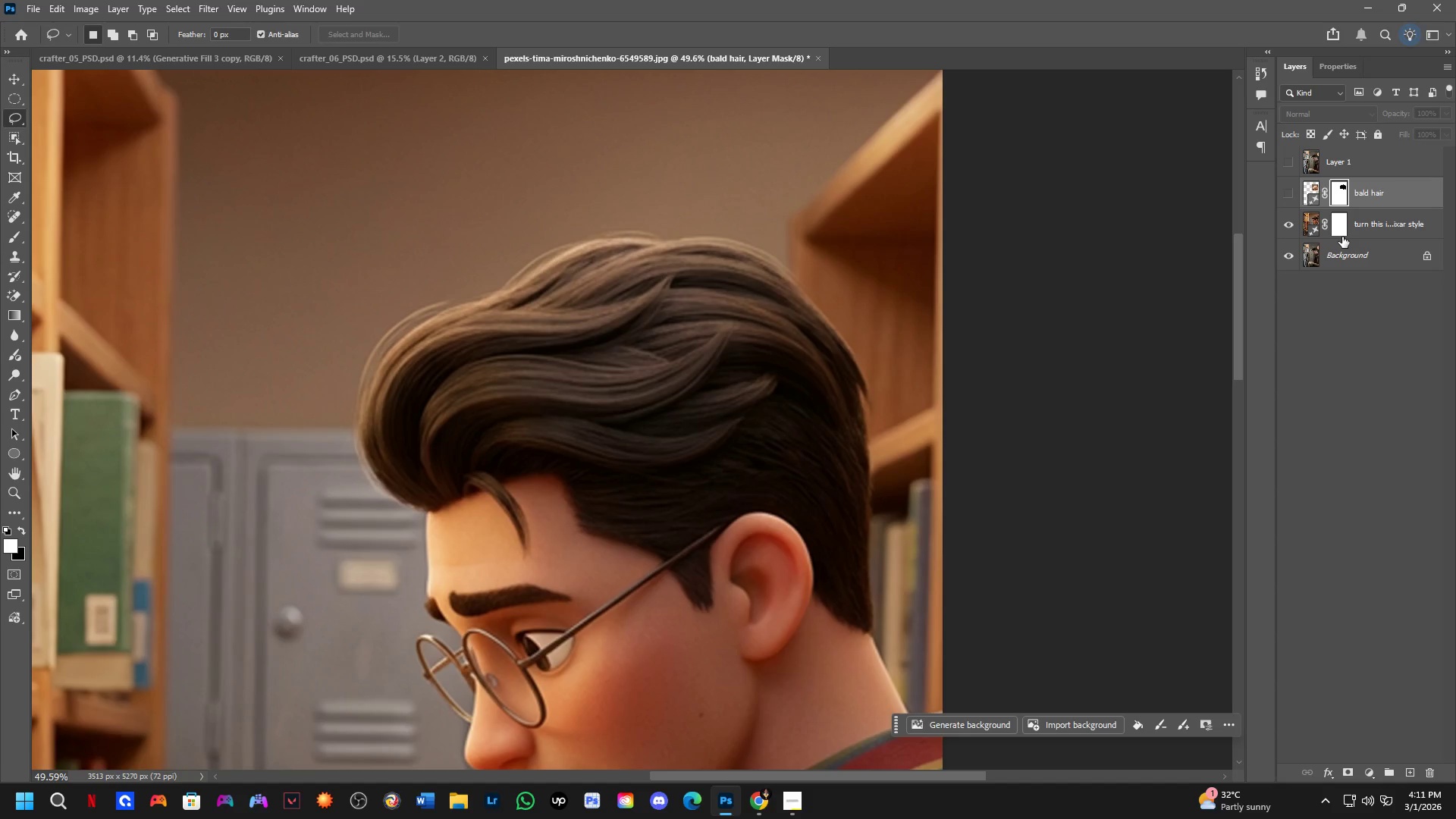 
key(Control+Z)
 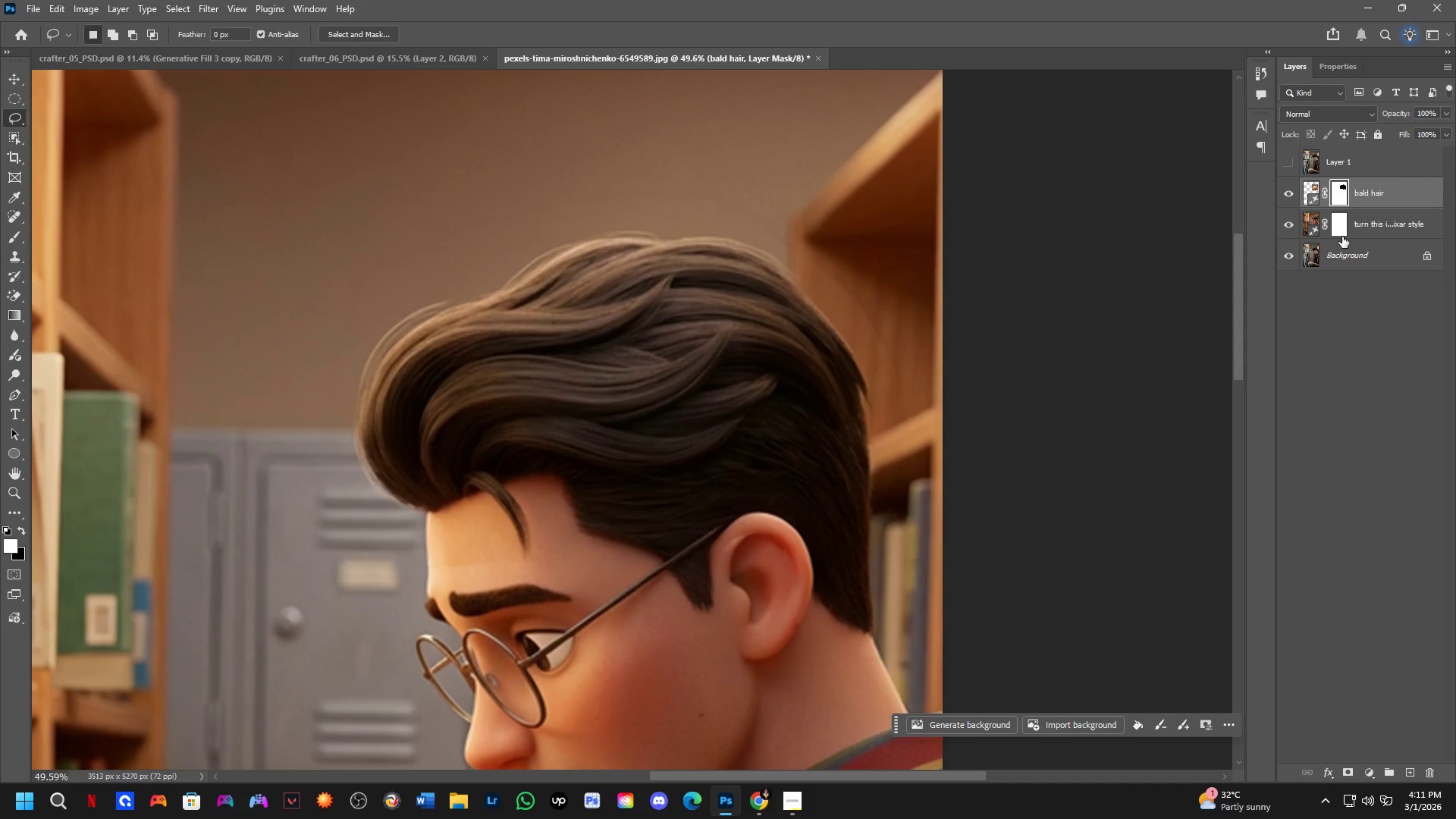 
key(Control+Z)
 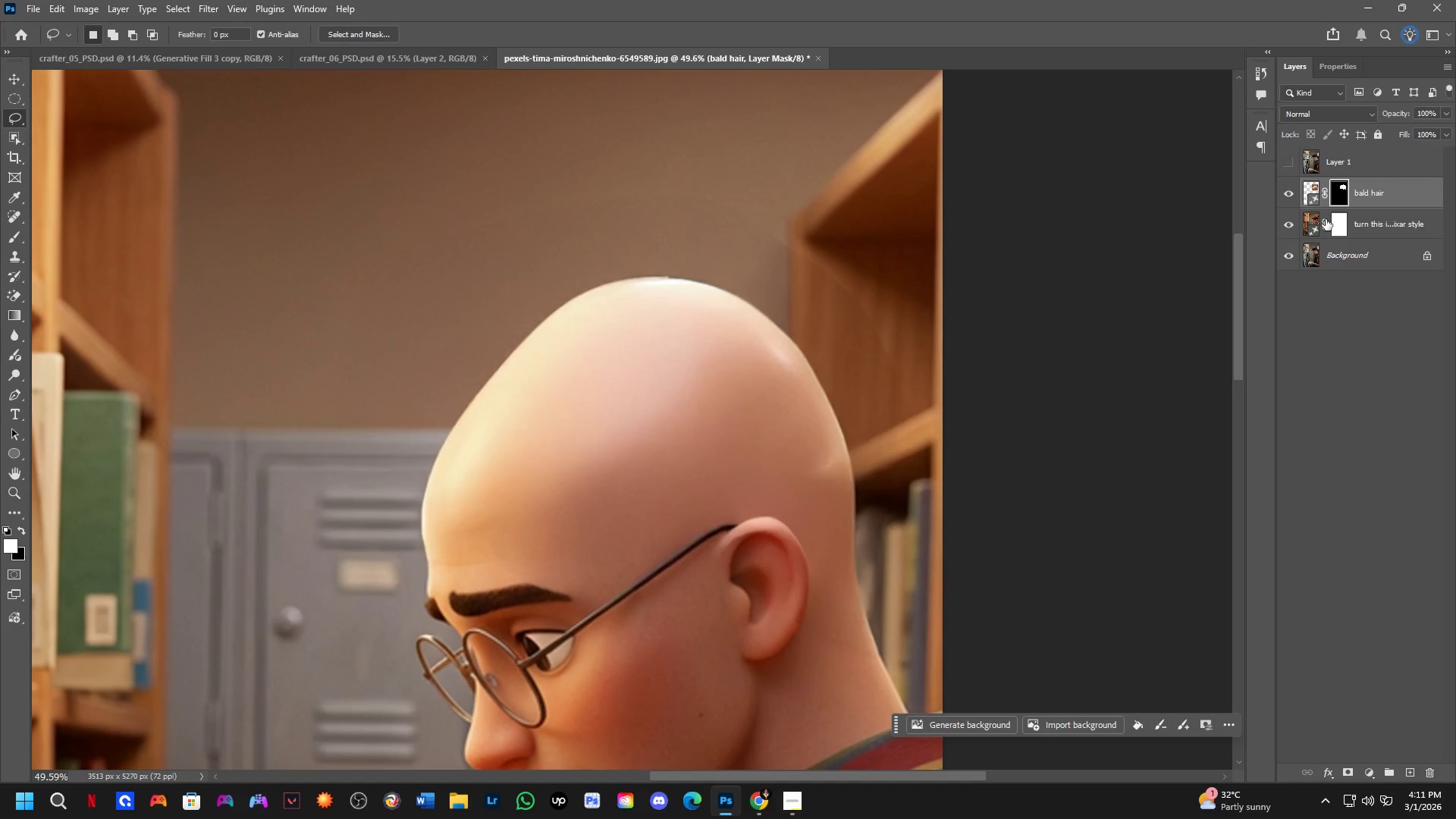 
key(Control+Z)
 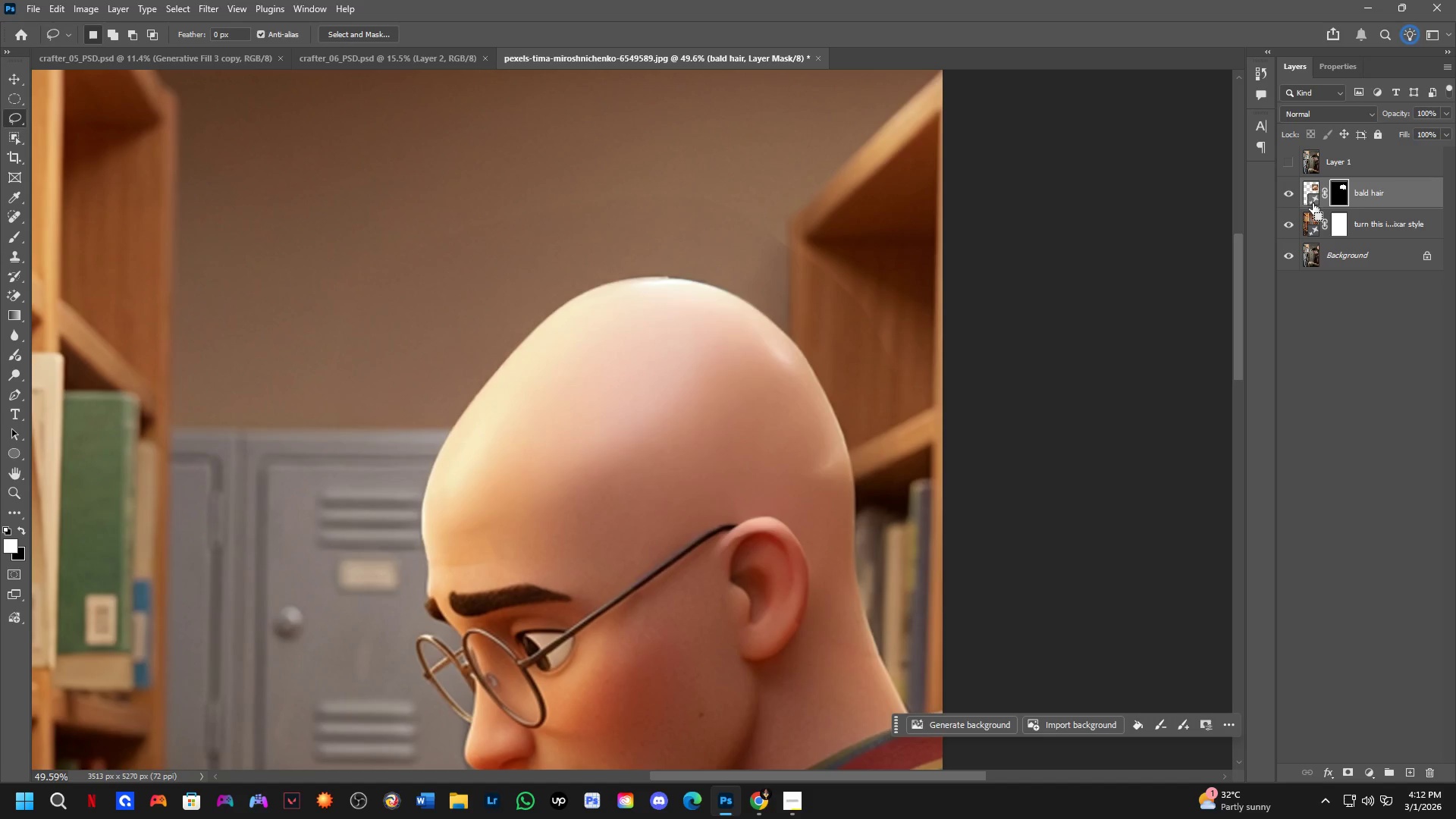 
key(Control+Shift+ShiftLeft)
 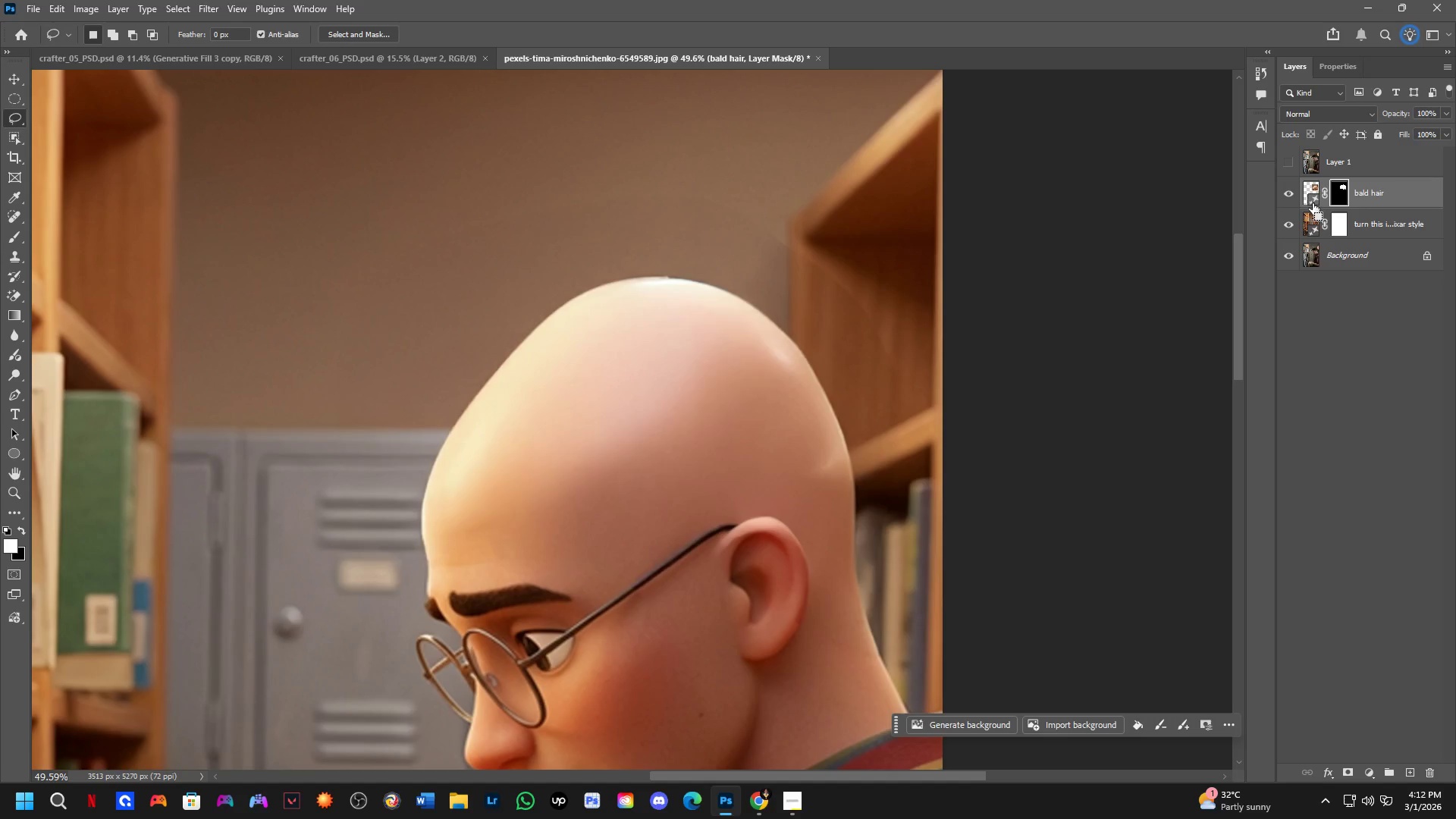 
key(Control+Shift+Z)
 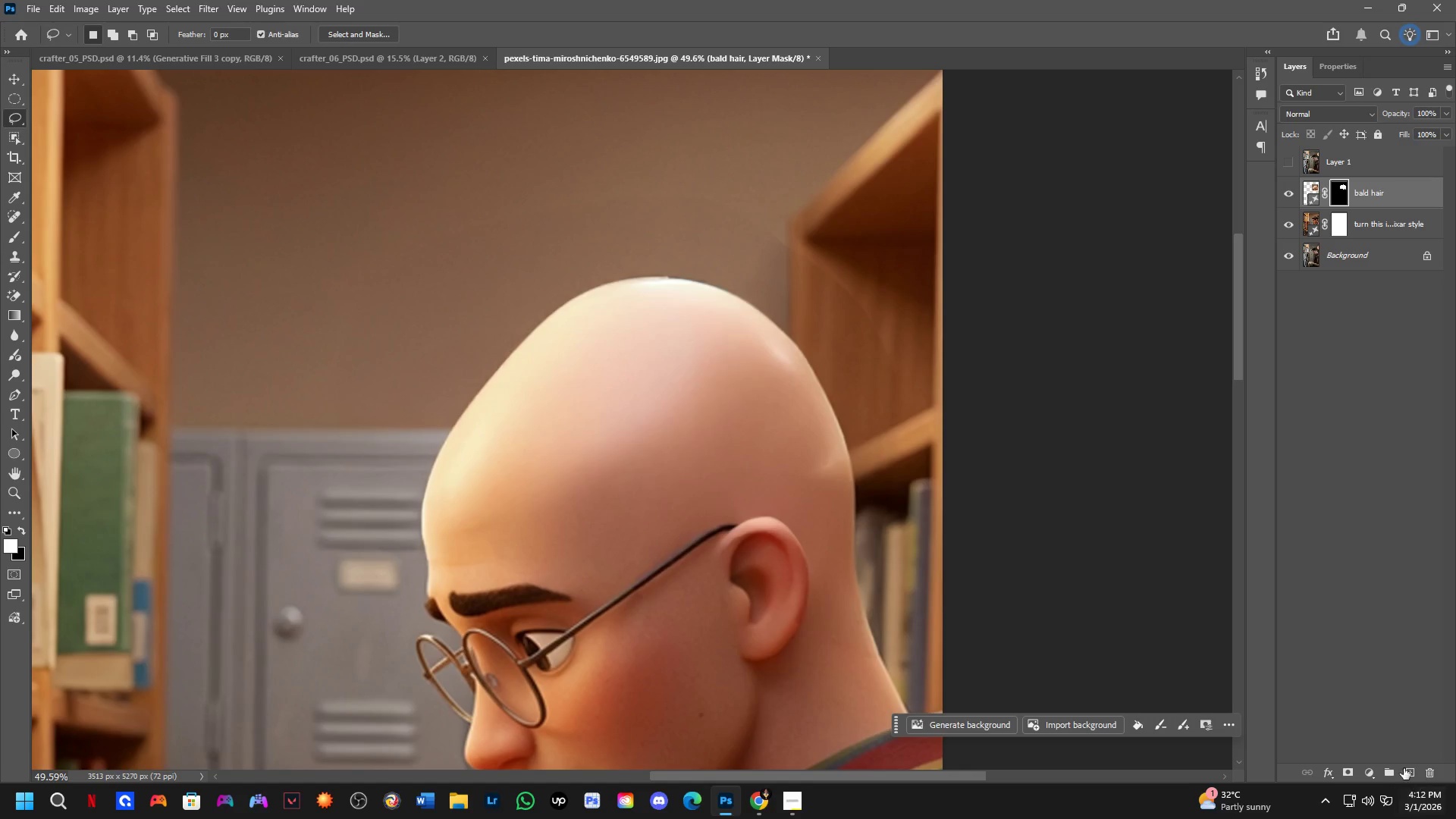 
left_click([1404, 762])
 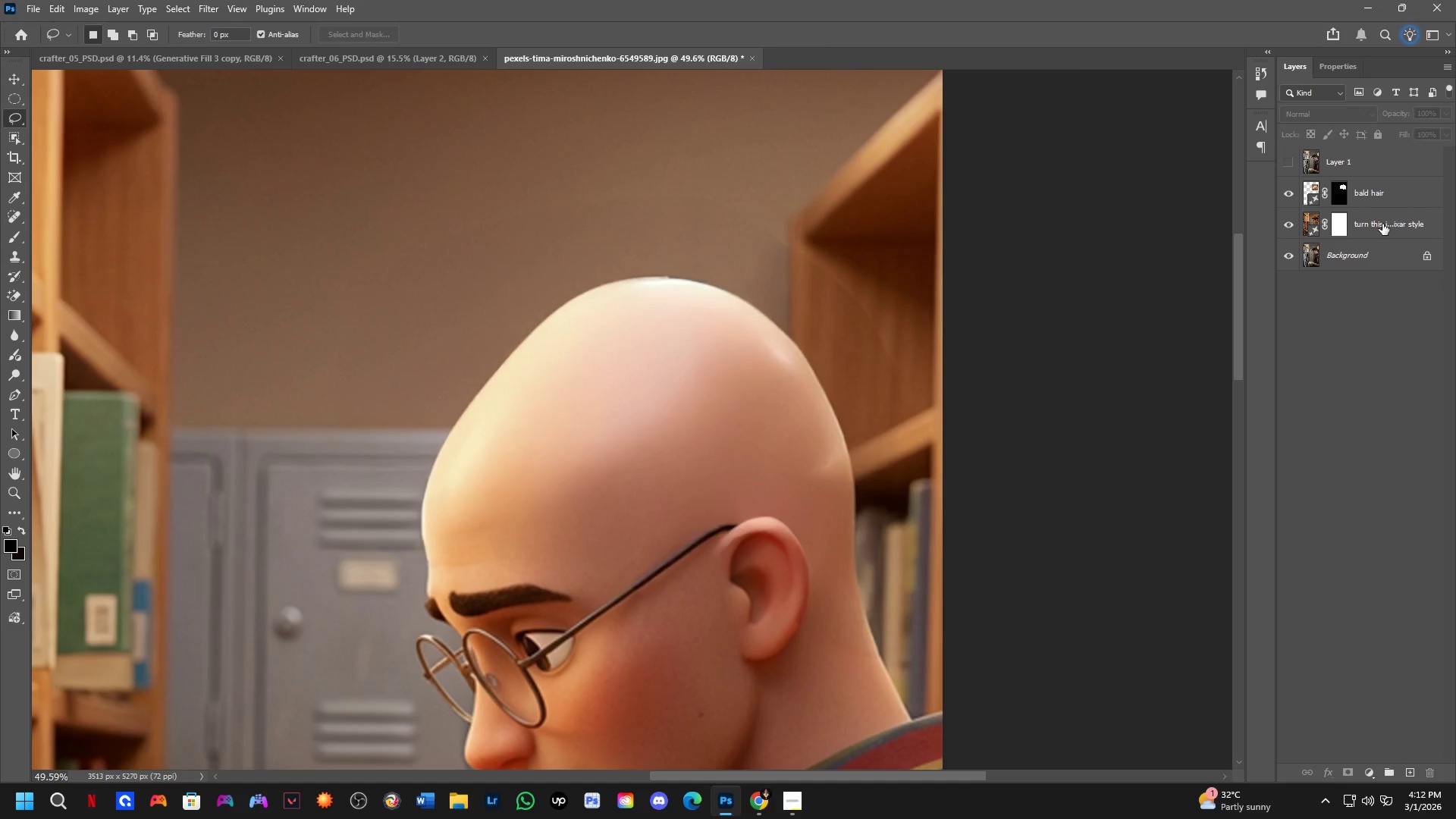 
left_click([1398, 204])
 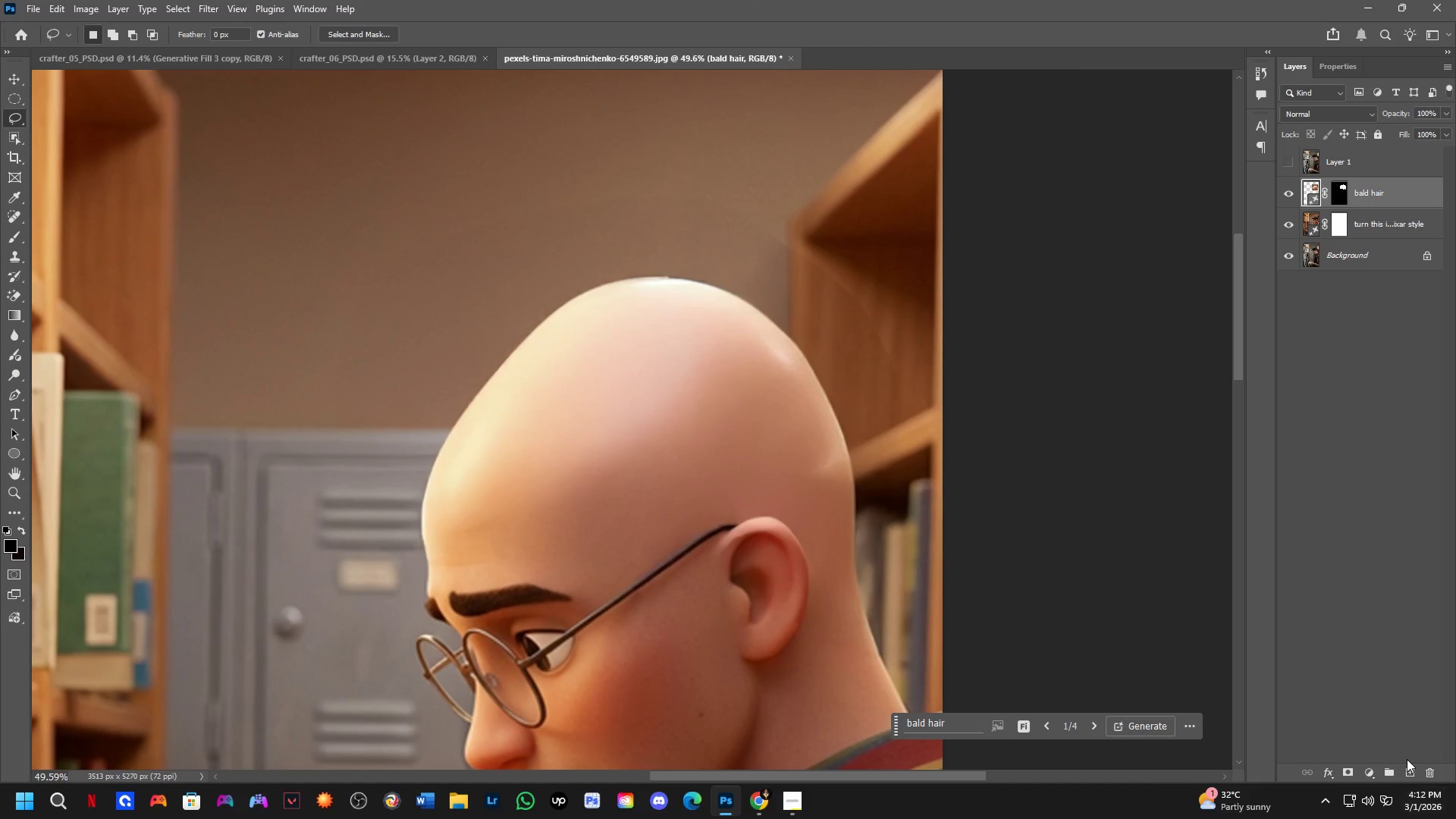 
left_click([1407, 766])
 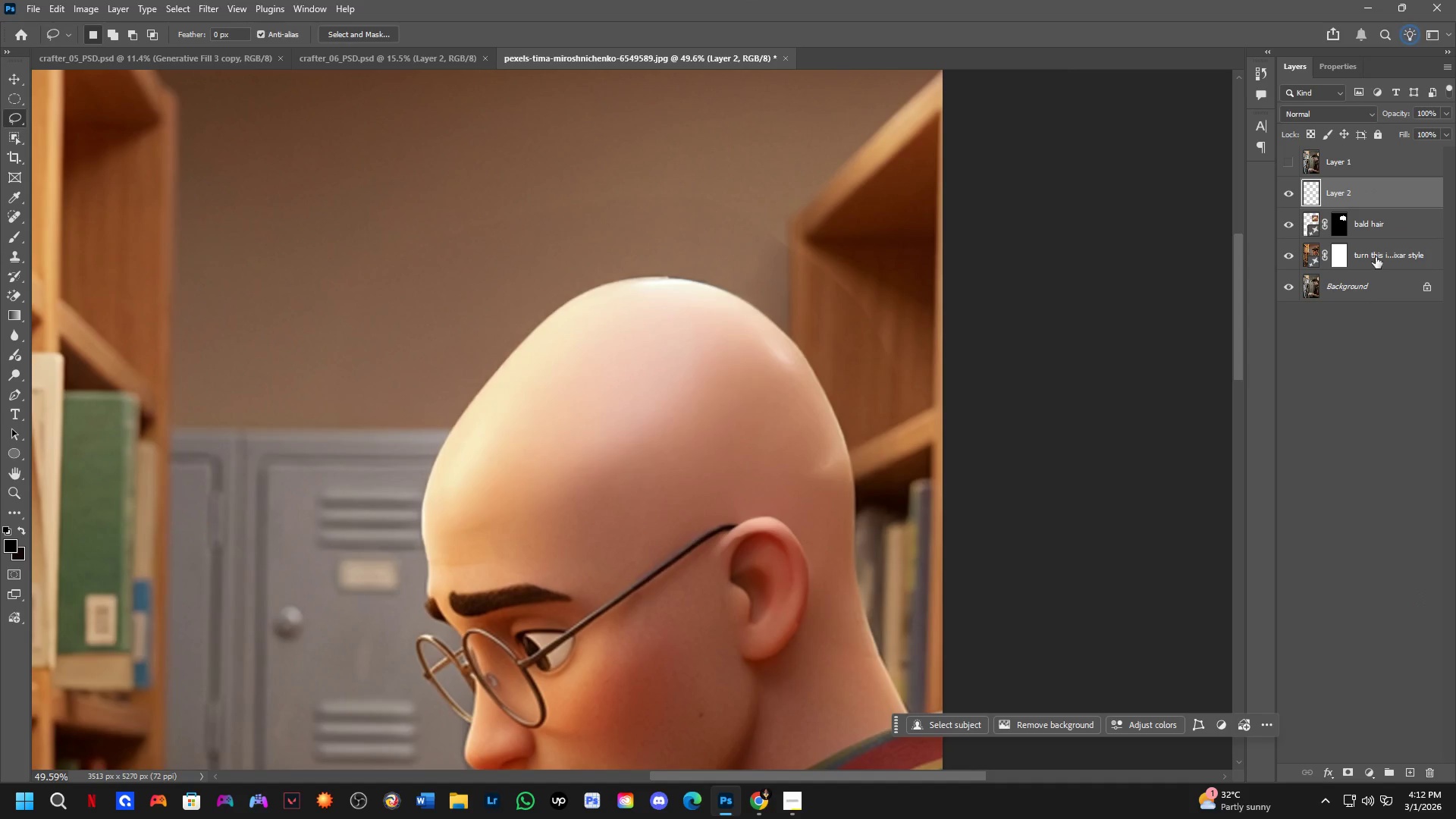 
key(Control+Shift+ShiftLeft)
 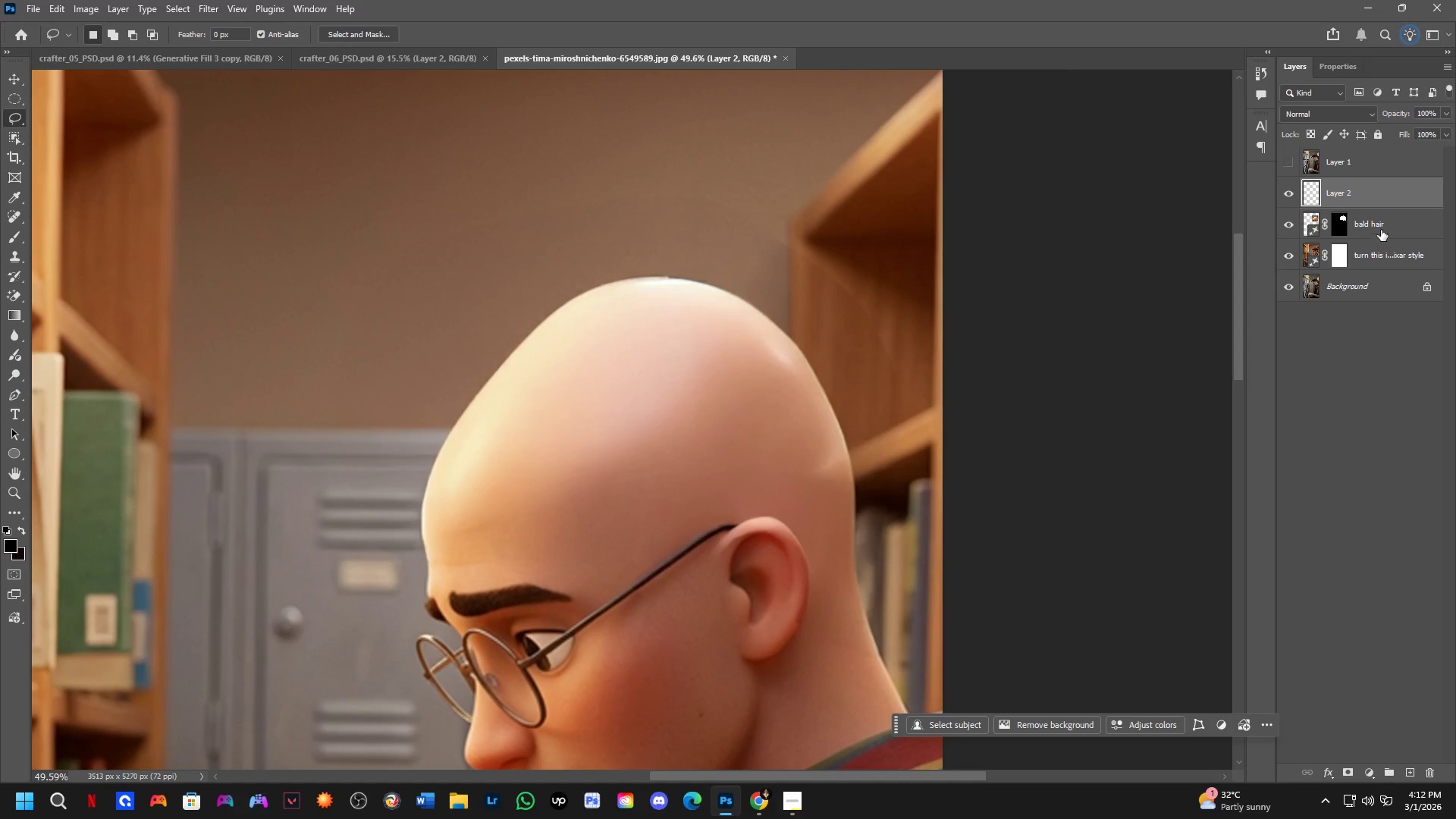 
left_click([1381, 230])
 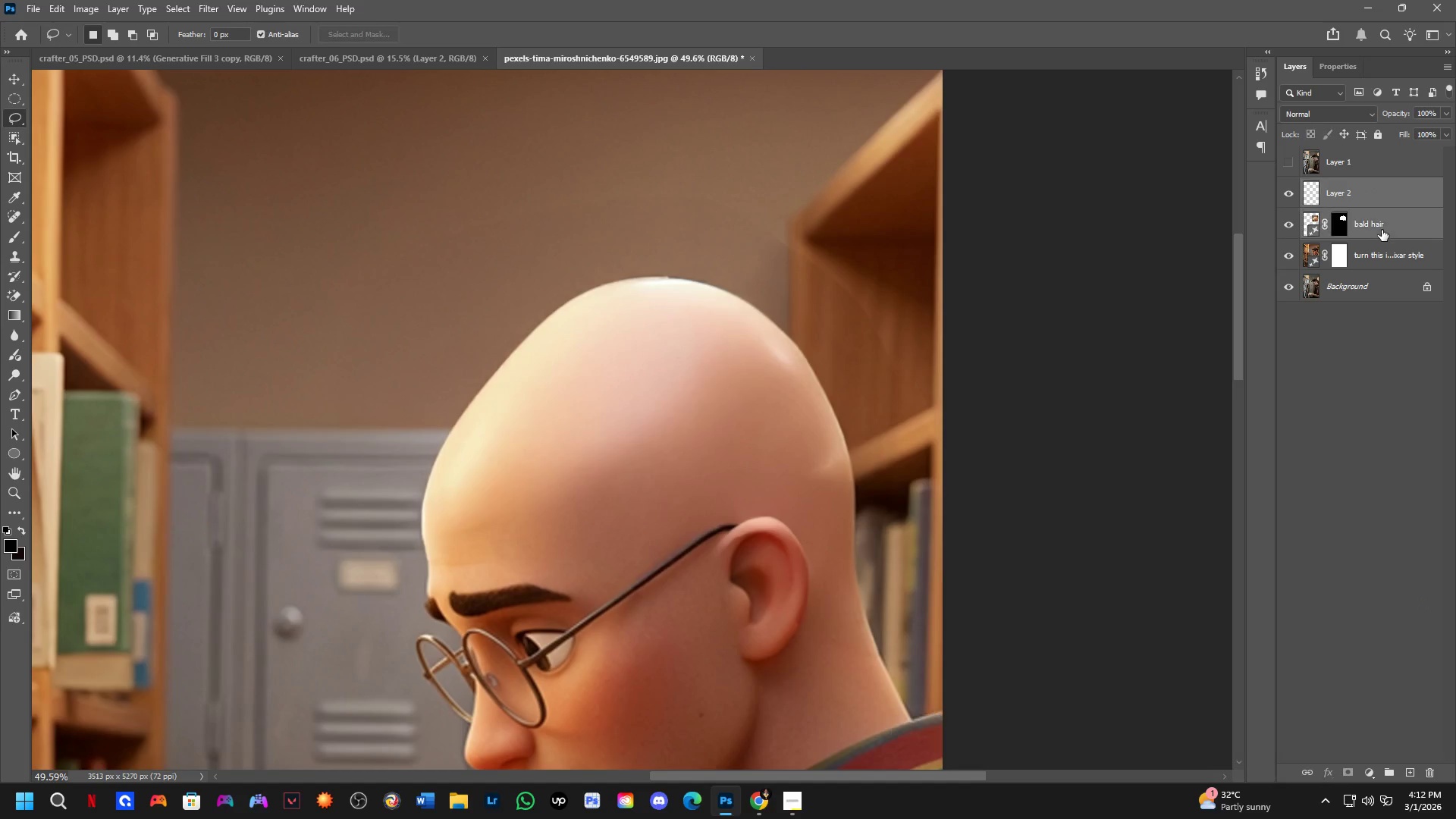 
key(Control+E)
 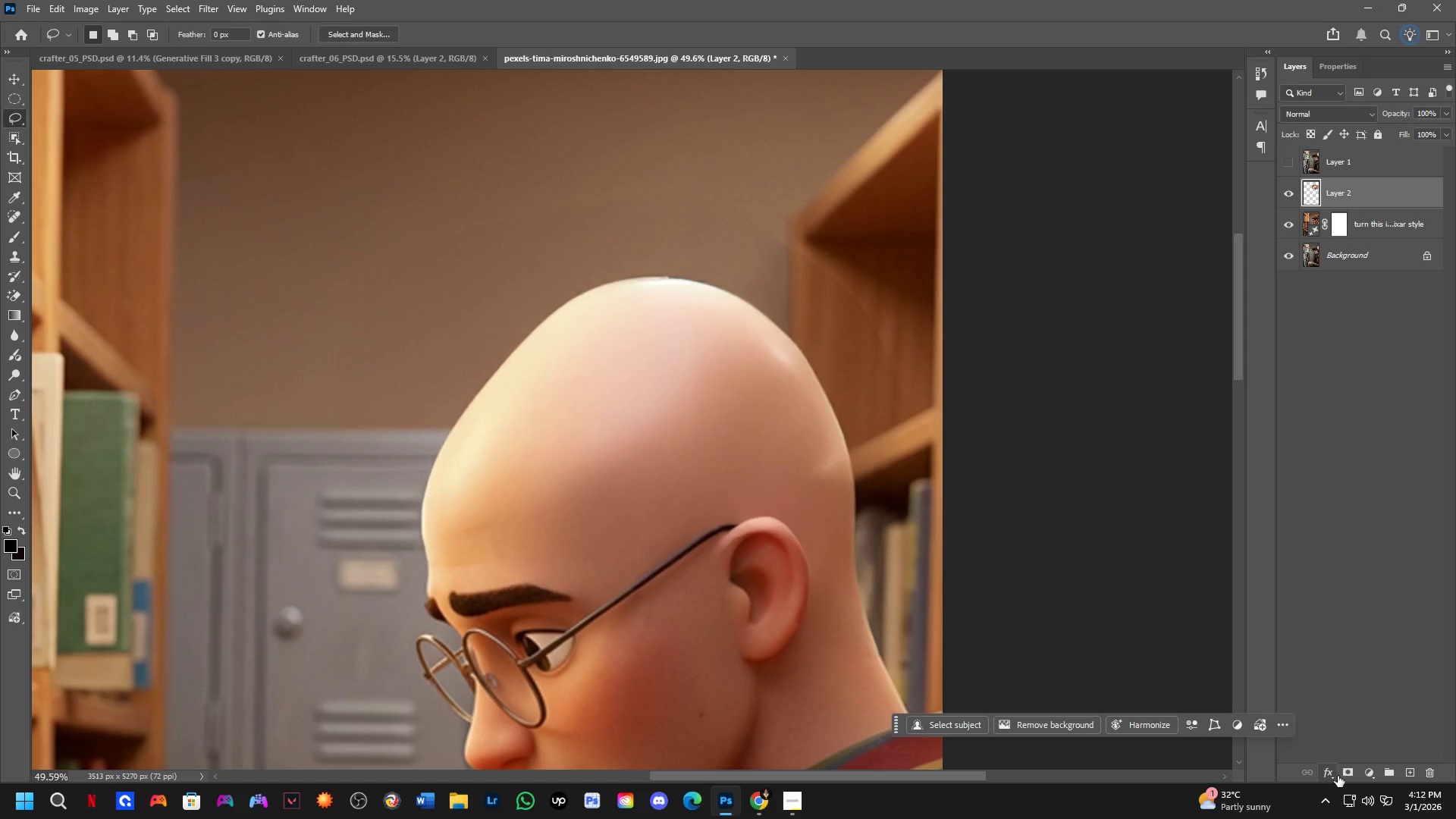 
left_click([1355, 776])
 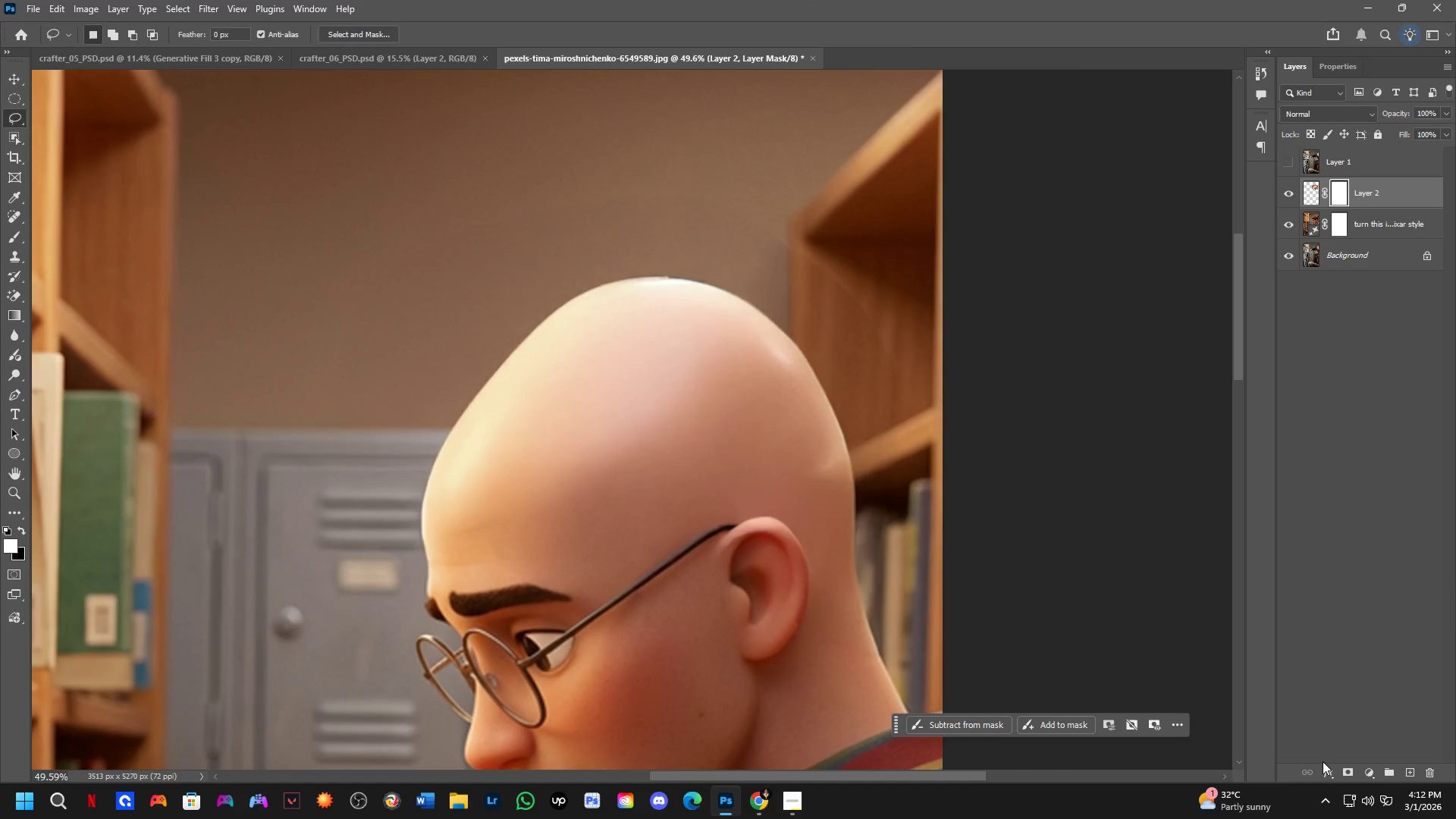 
key(Control+I)
 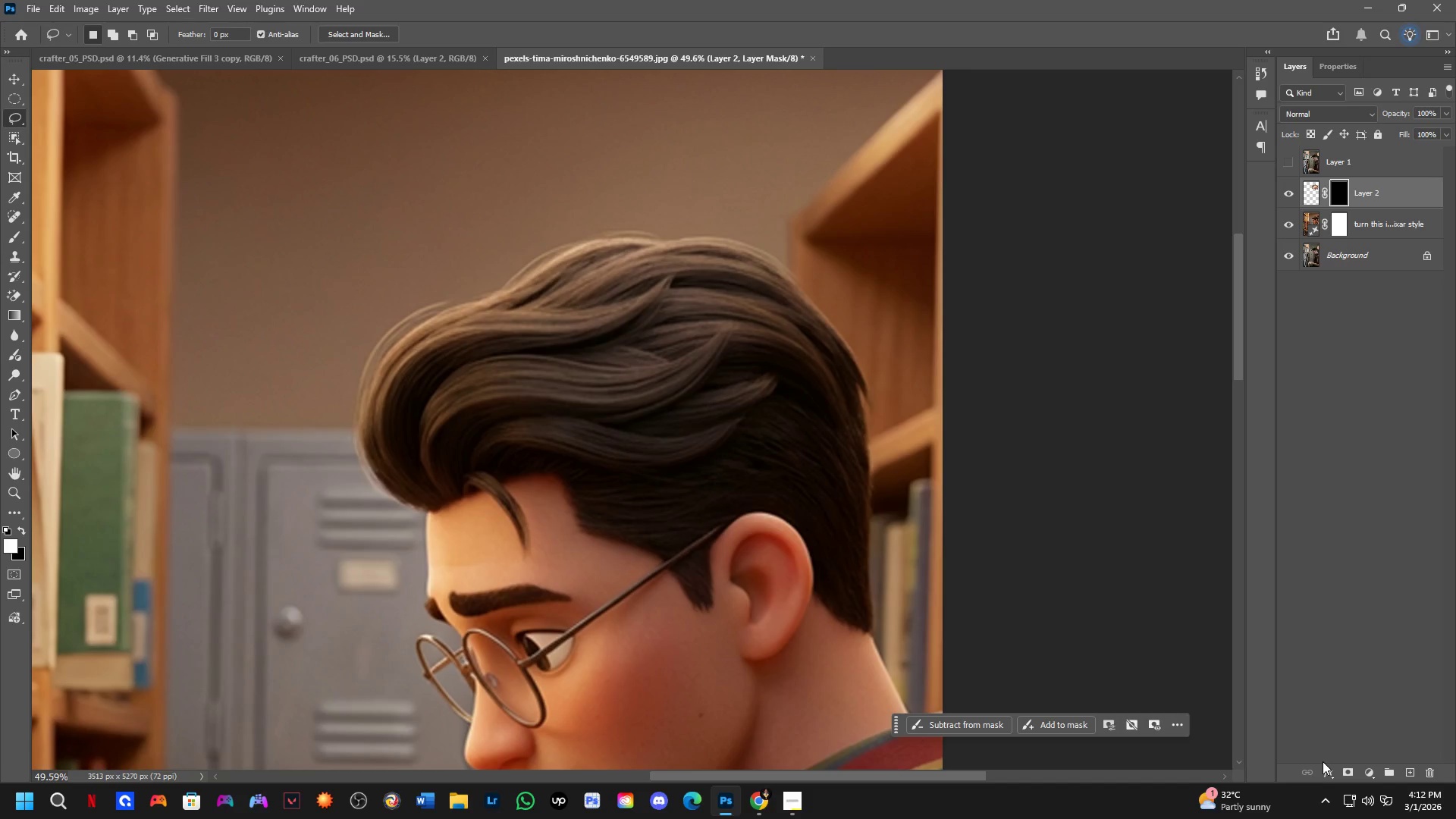 
key(B)
 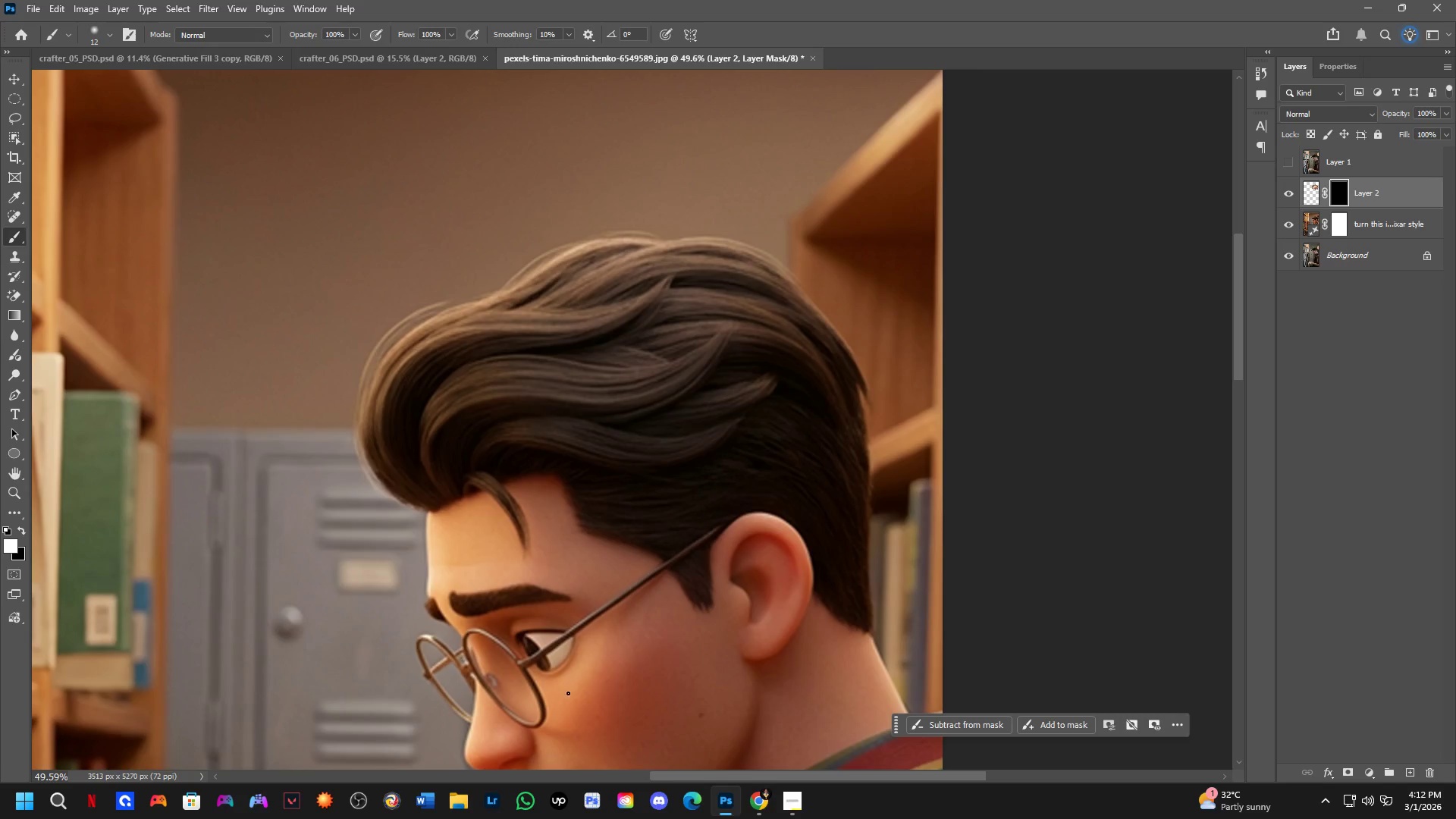 
hold_key(key=AltLeft, duration=0.53)
 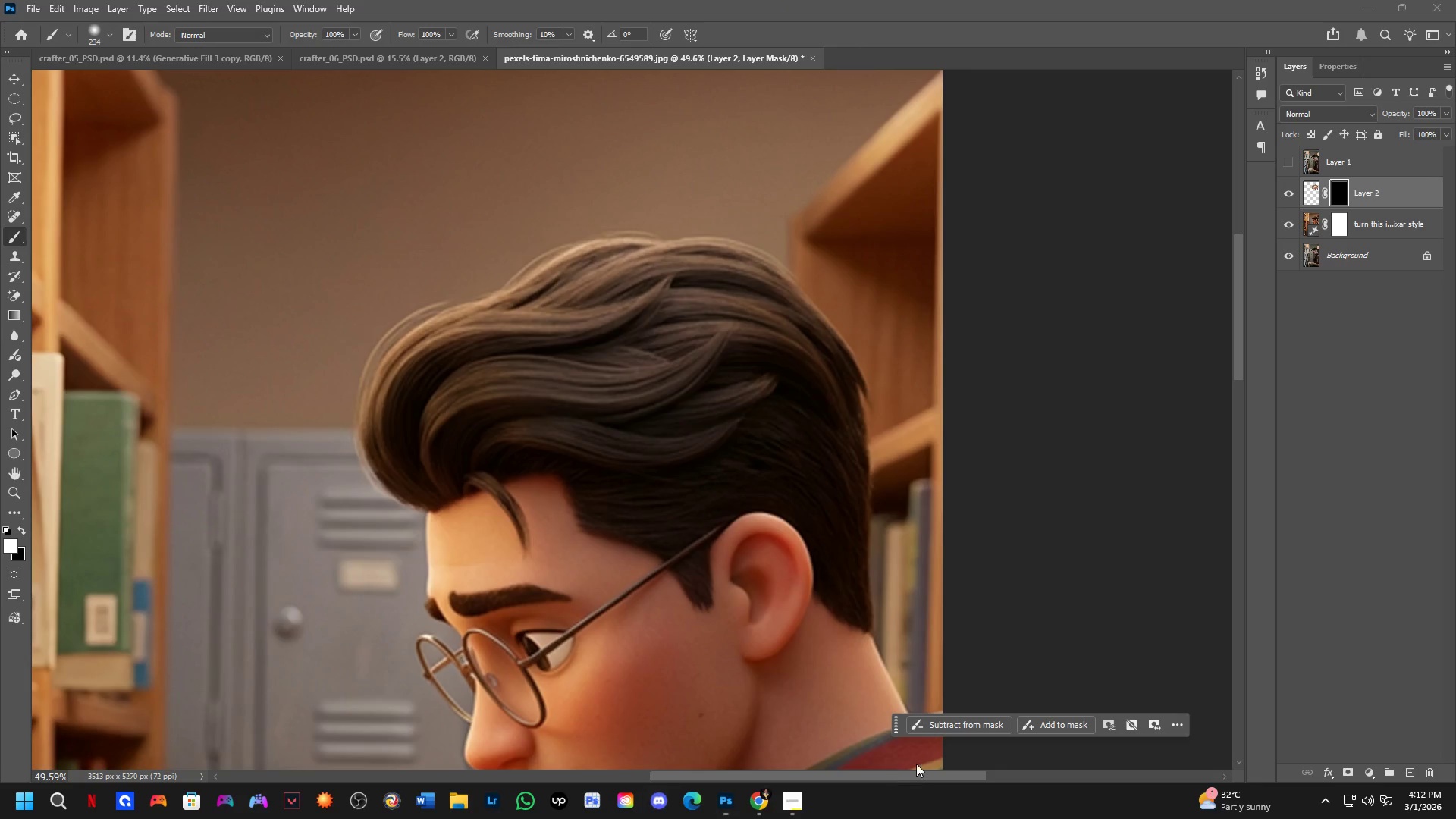 
hold_key(key=AltLeft, duration=0.56)
 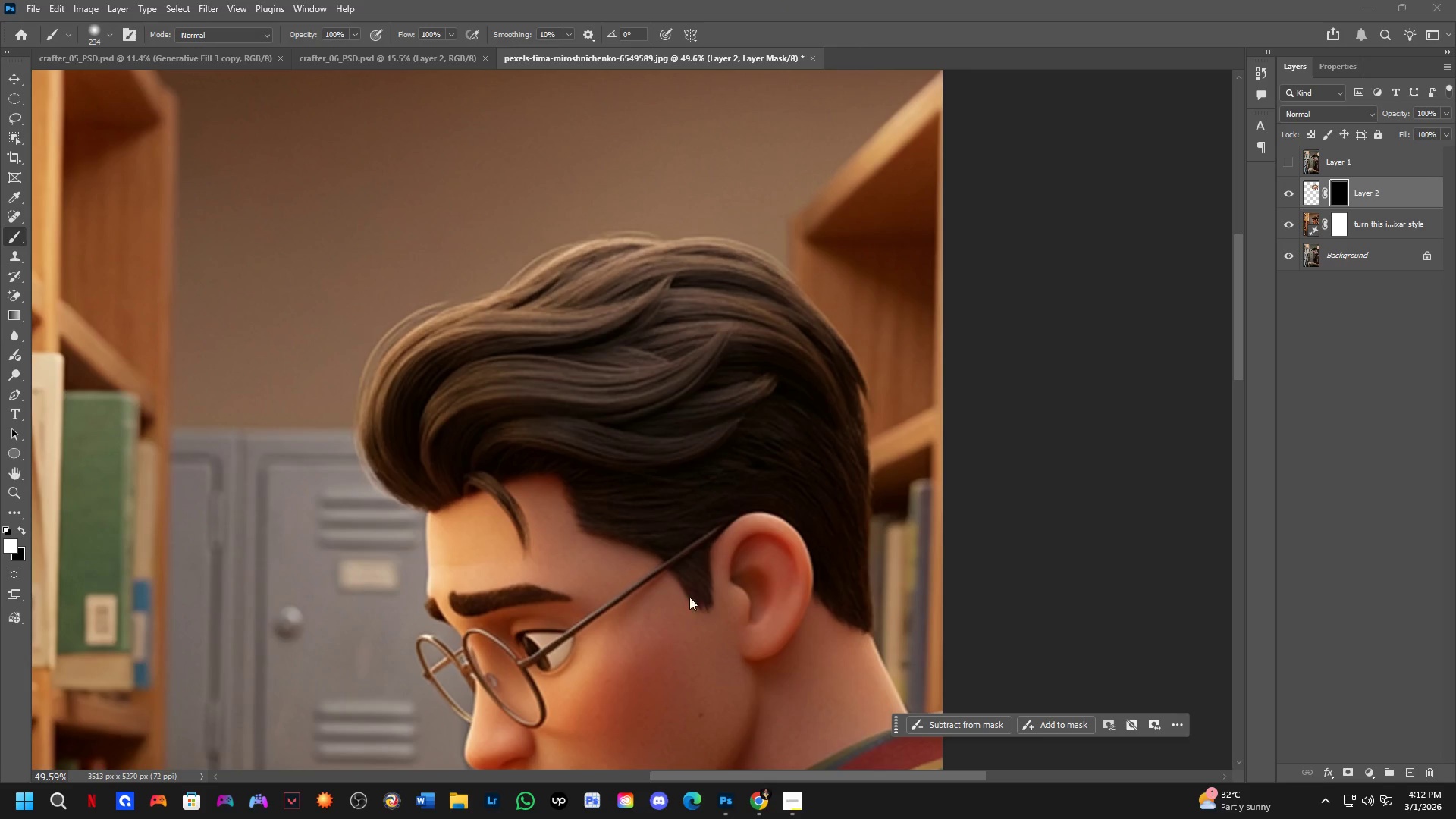 
key(Alt+AltLeft)
 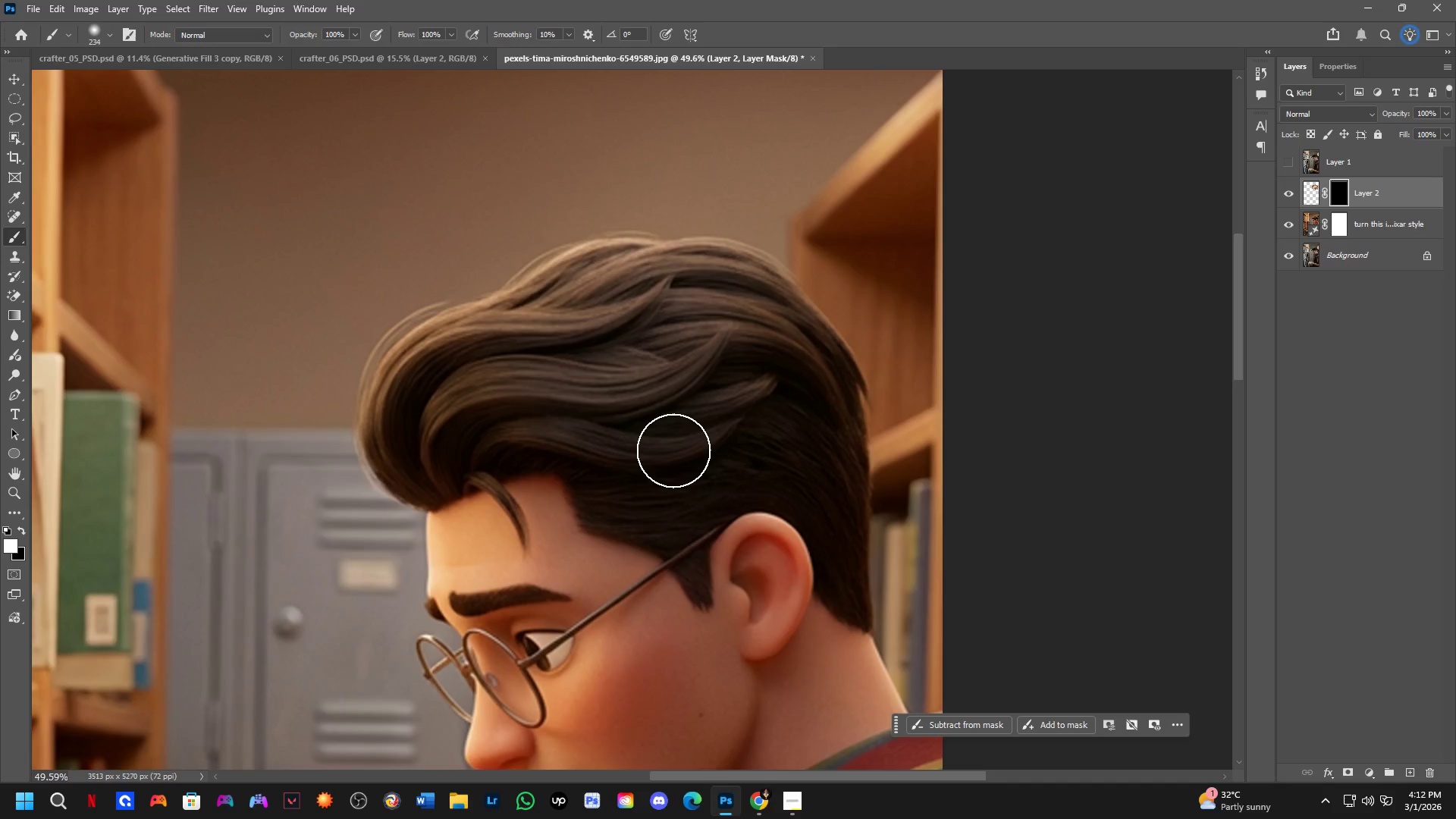 
hold_key(key=Space, duration=0.45)
 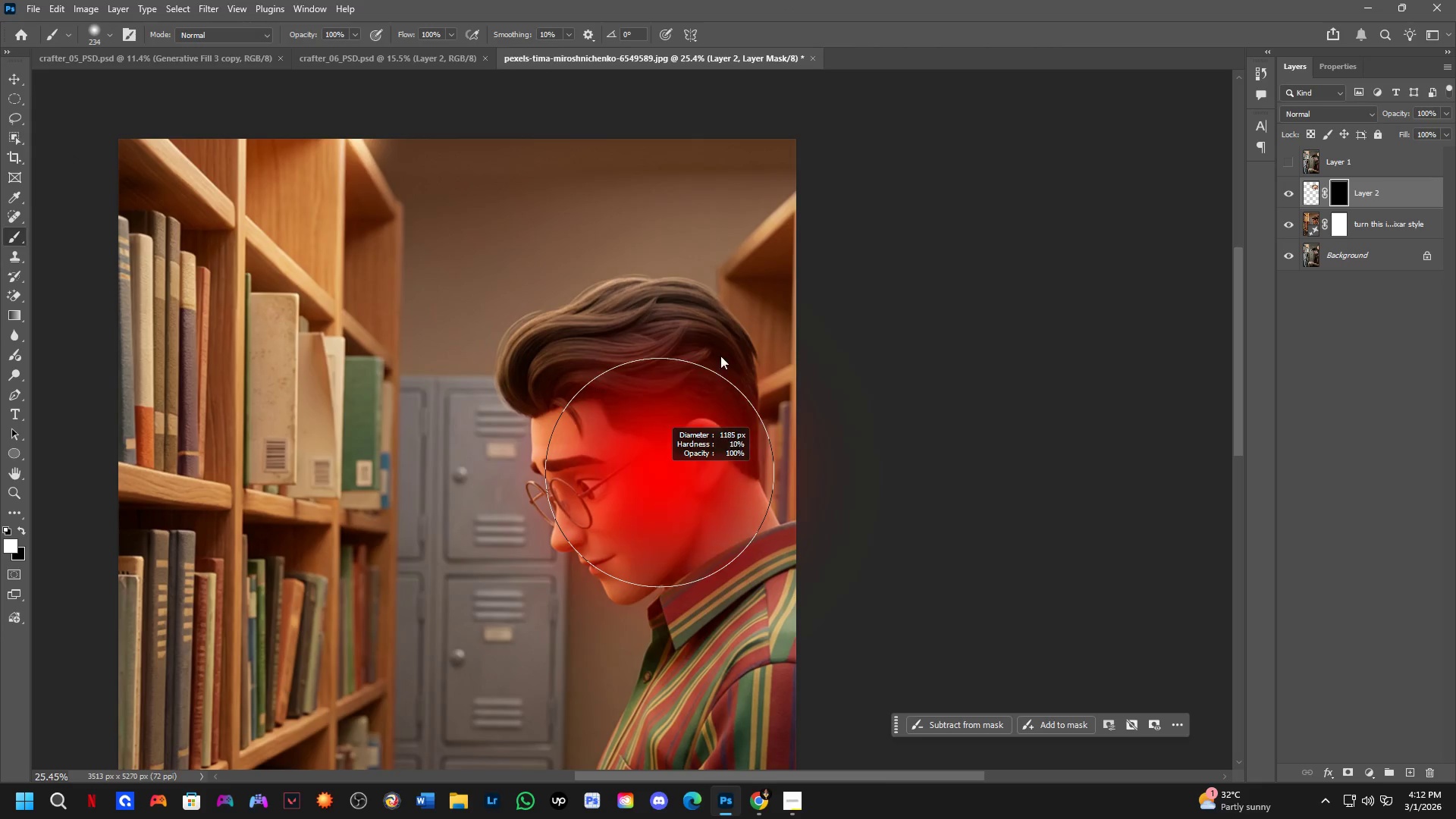 
left_click_drag(start_coordinate=[674, 554], to_coordinate=[659, 486])
 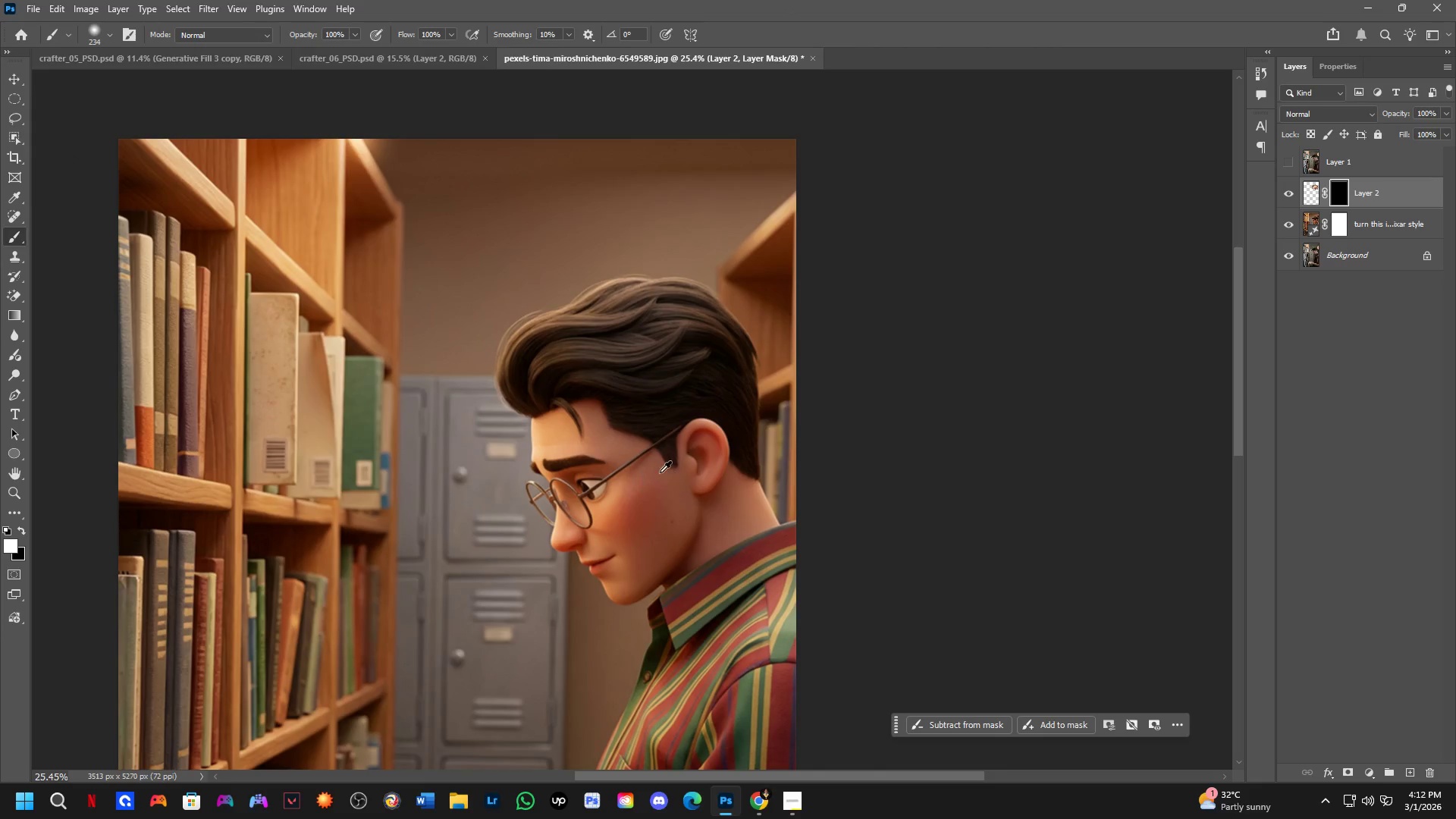 
scroll: coordinate [673, 469], scroll_direction: down, amount: 7.0
 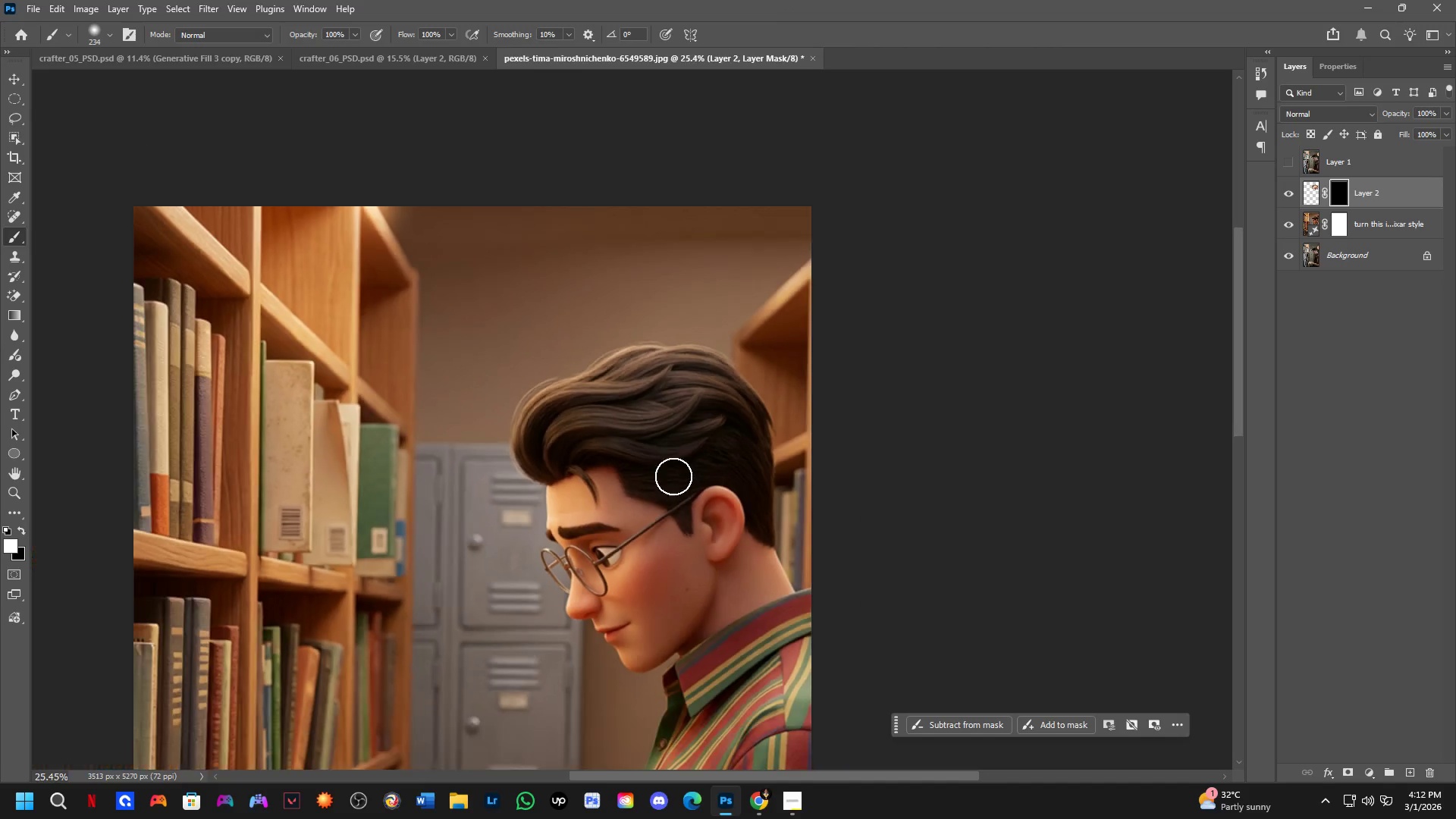 
hold_key(key=AltLeft, duration=0.5)
 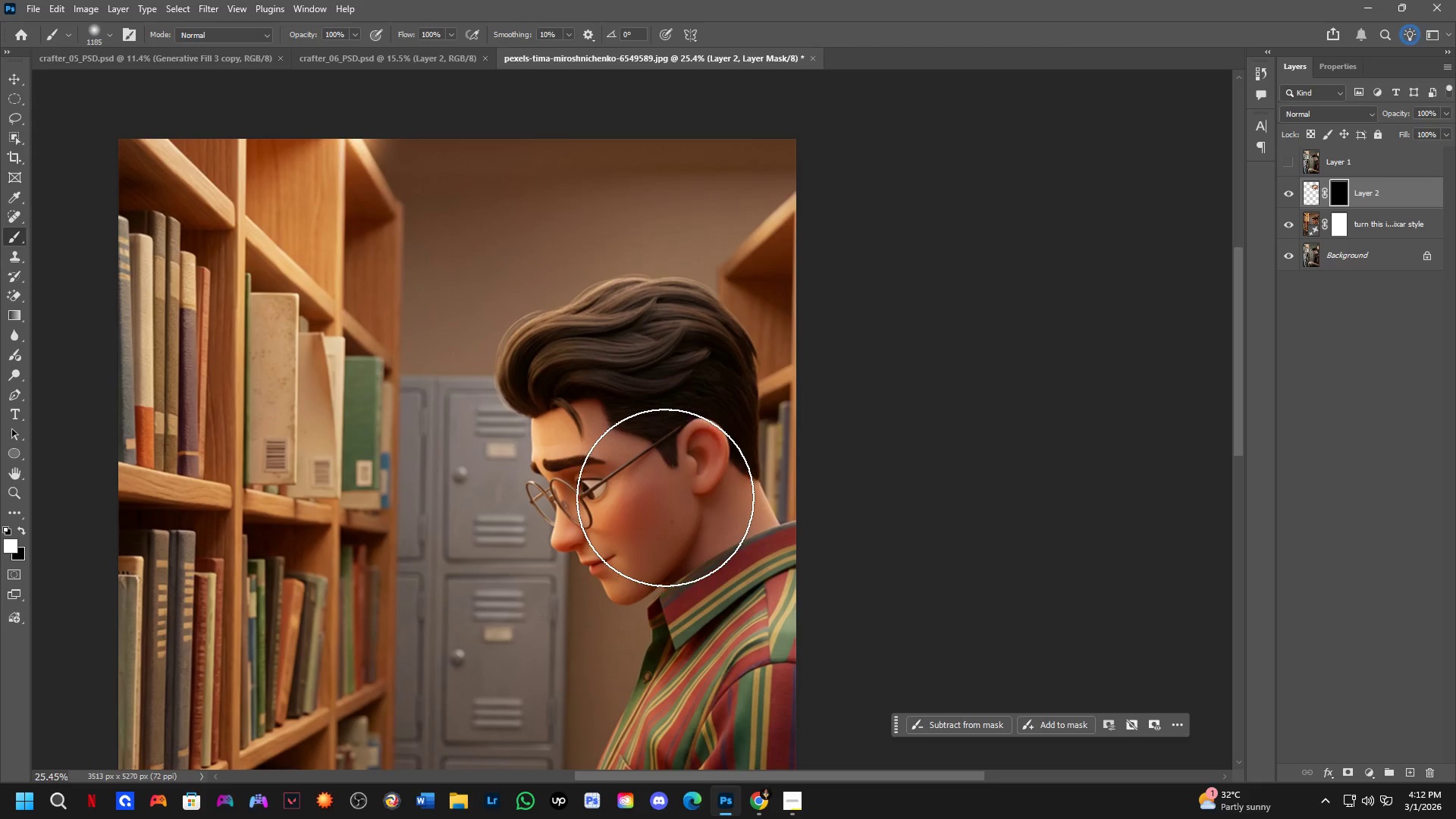 
left_click([665, 496])
 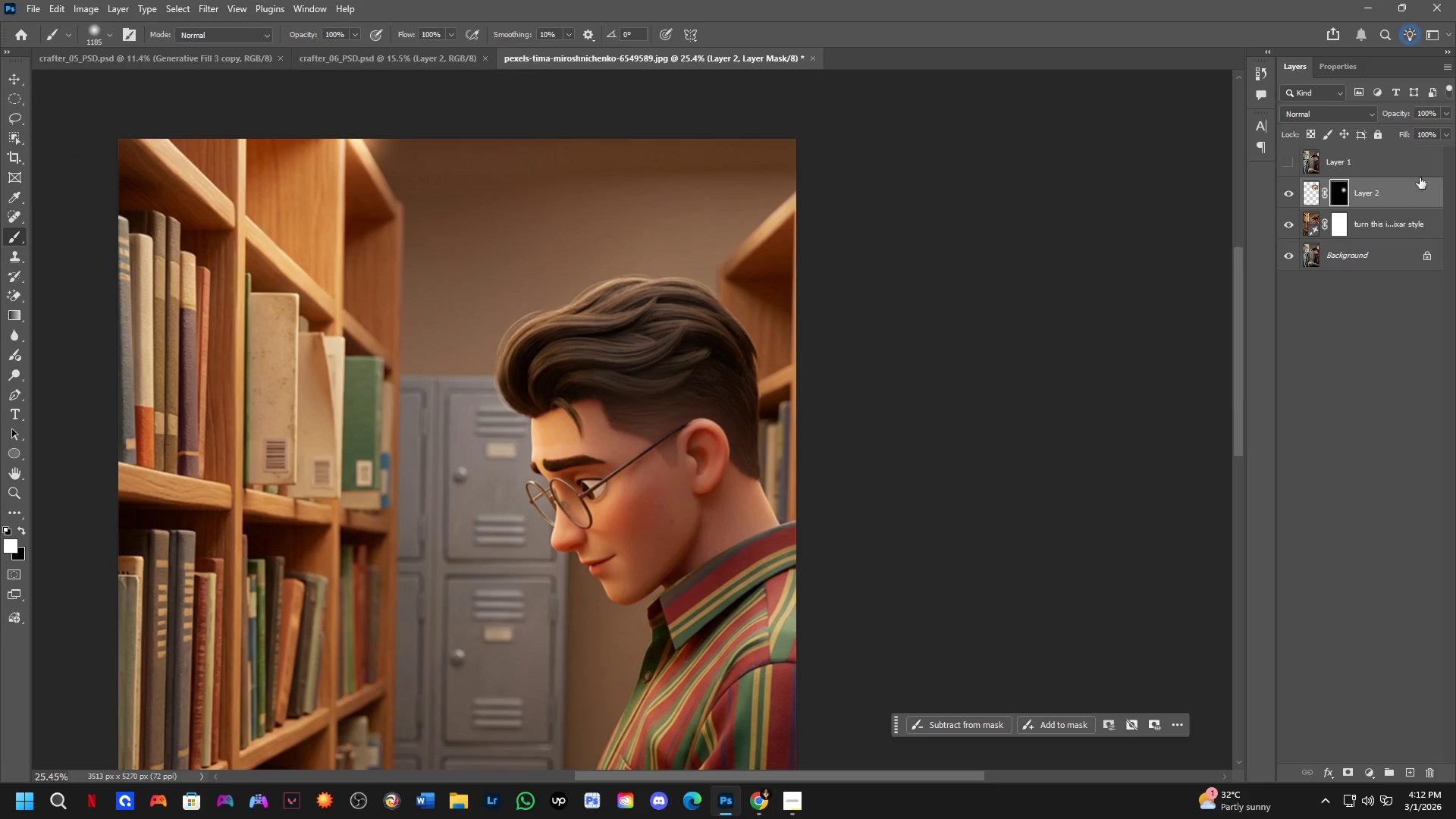 
left_click([1293, 156])
 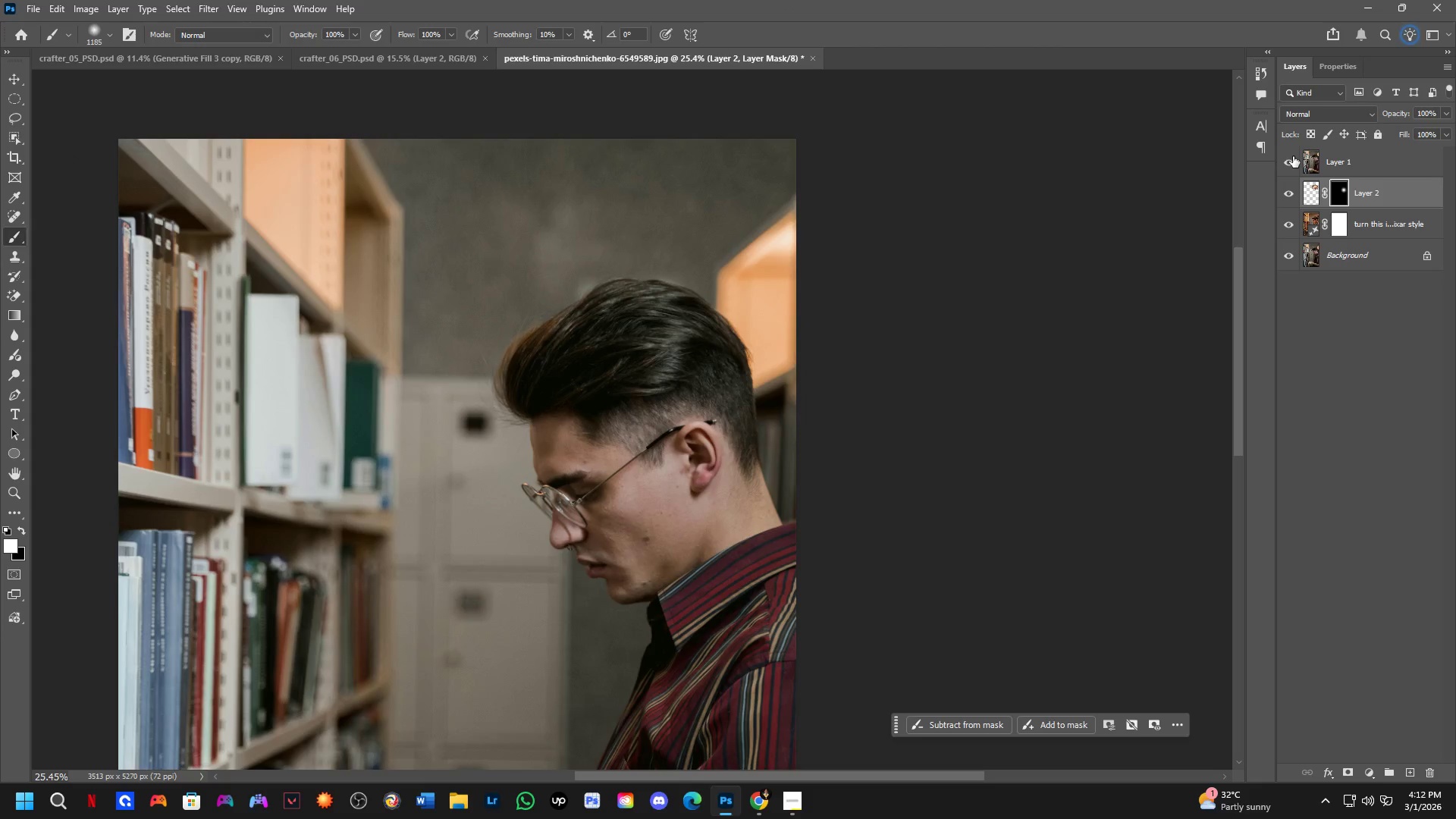 
left_click([1293, 156])
 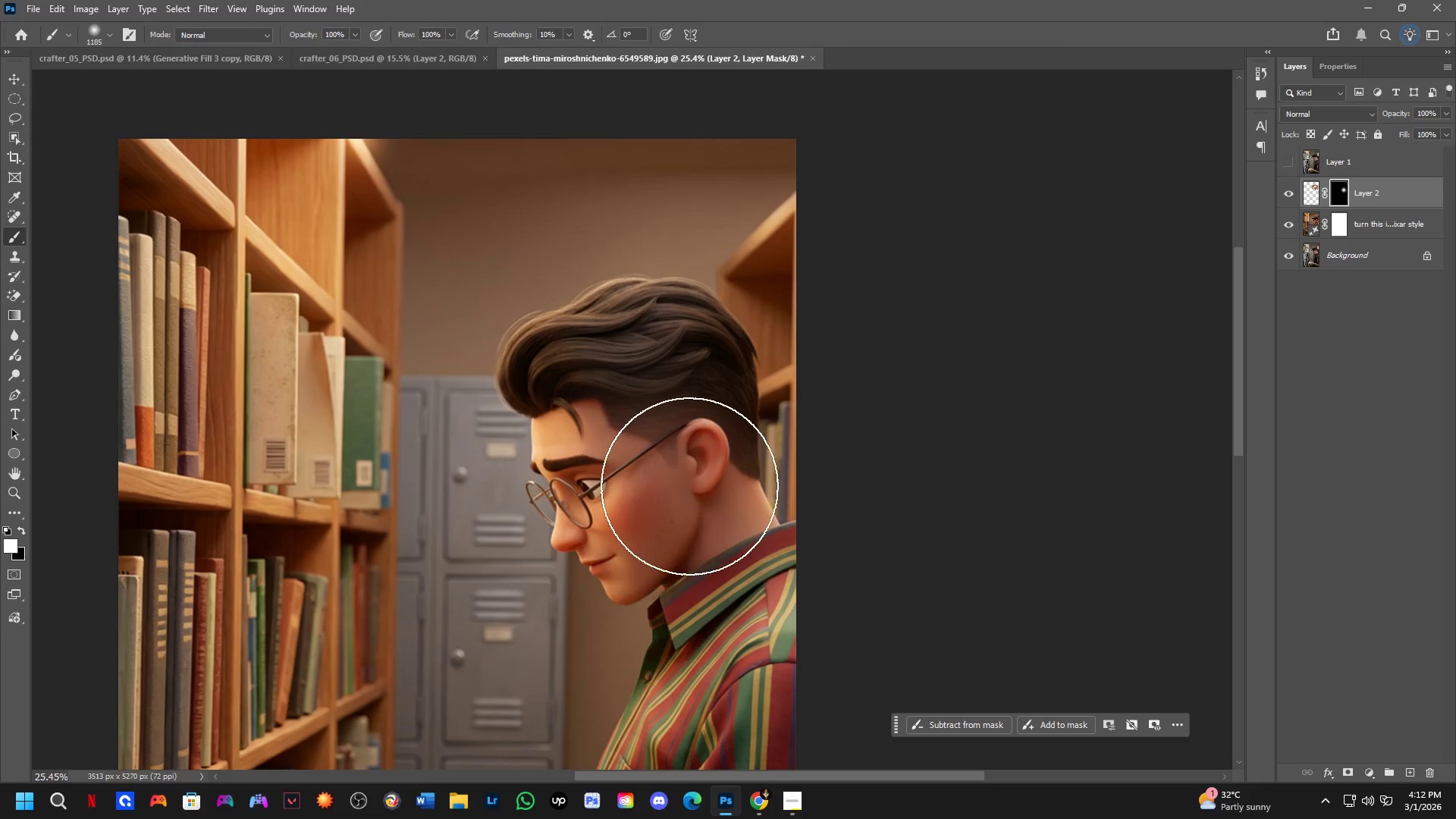 
hold_key(key=AltLeft, duration=0.55)
 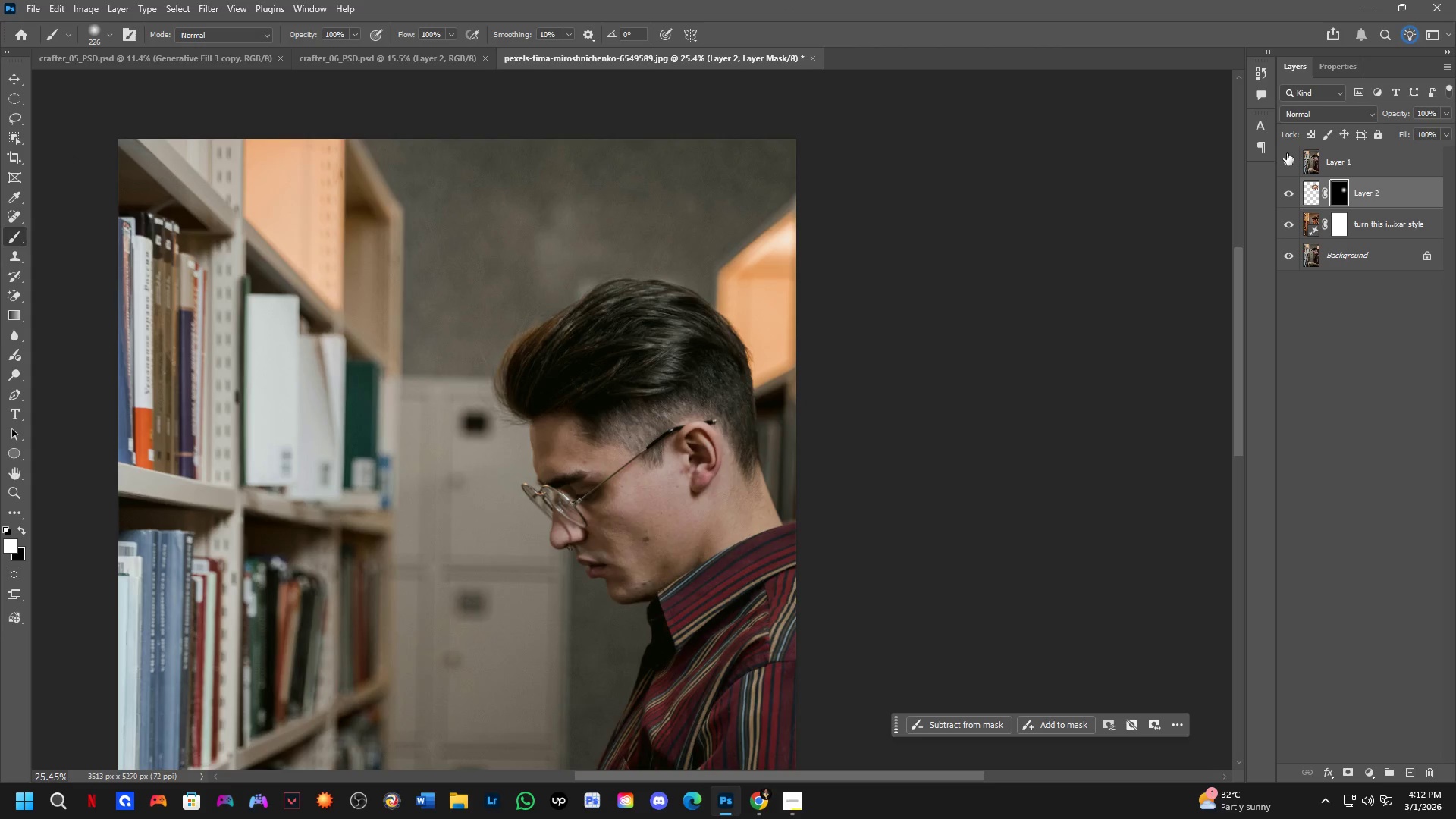 
left_click([1287, 153])
 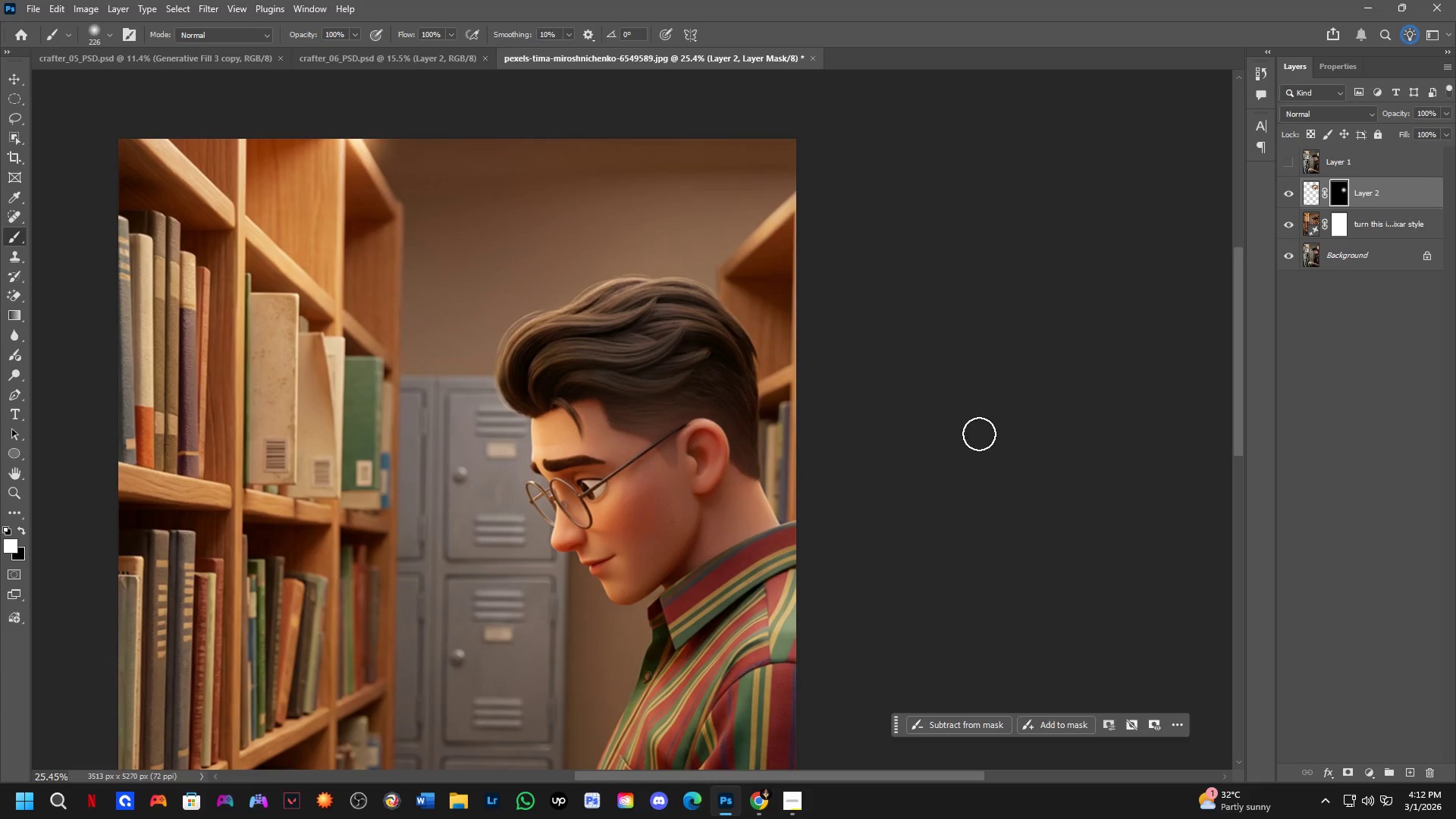 
hold_key(key=AltLeft, duration=0.36)
 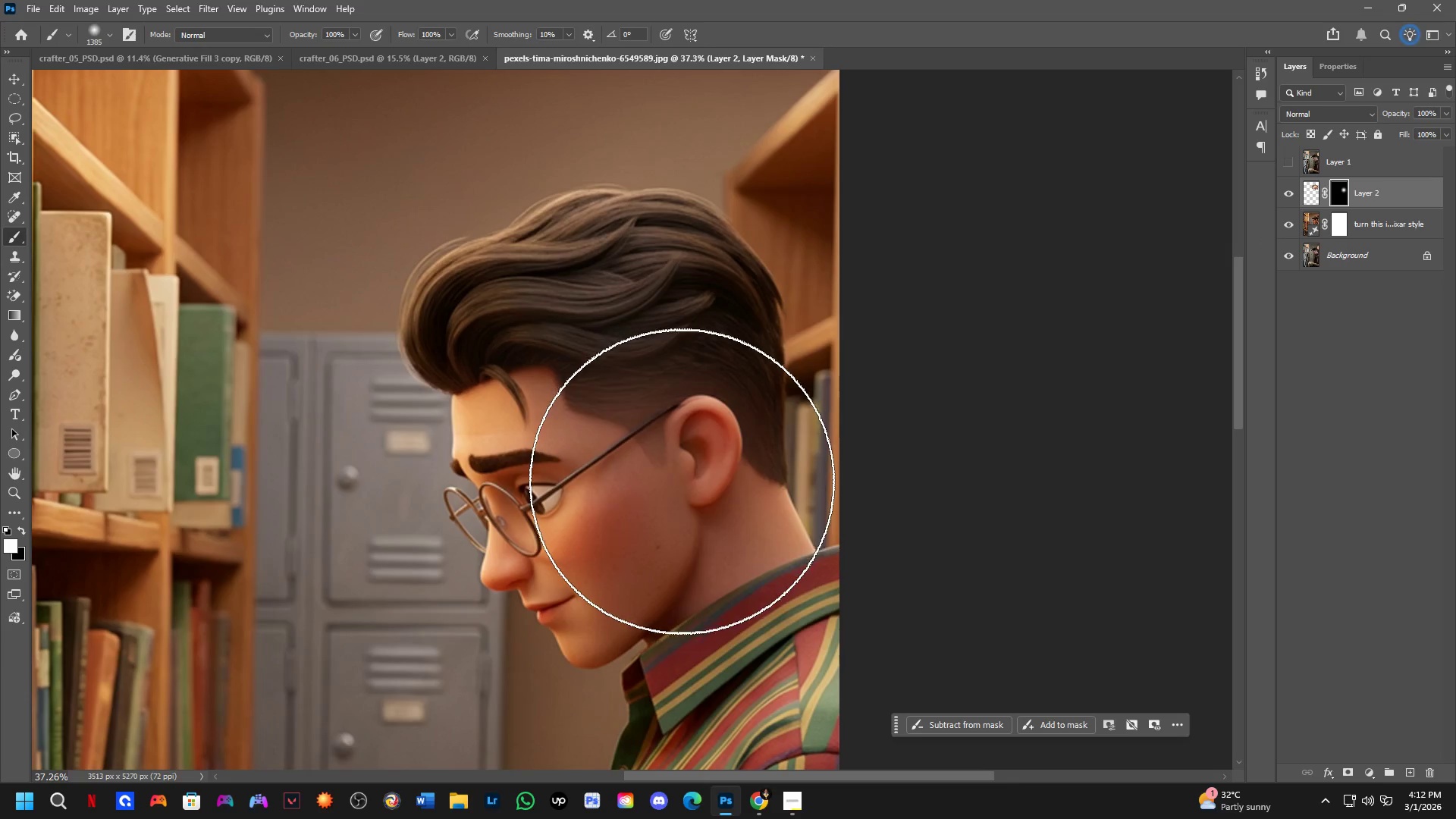 
scroll: coordinate [697, 468], scroll_direction: up, amount: 4.0
 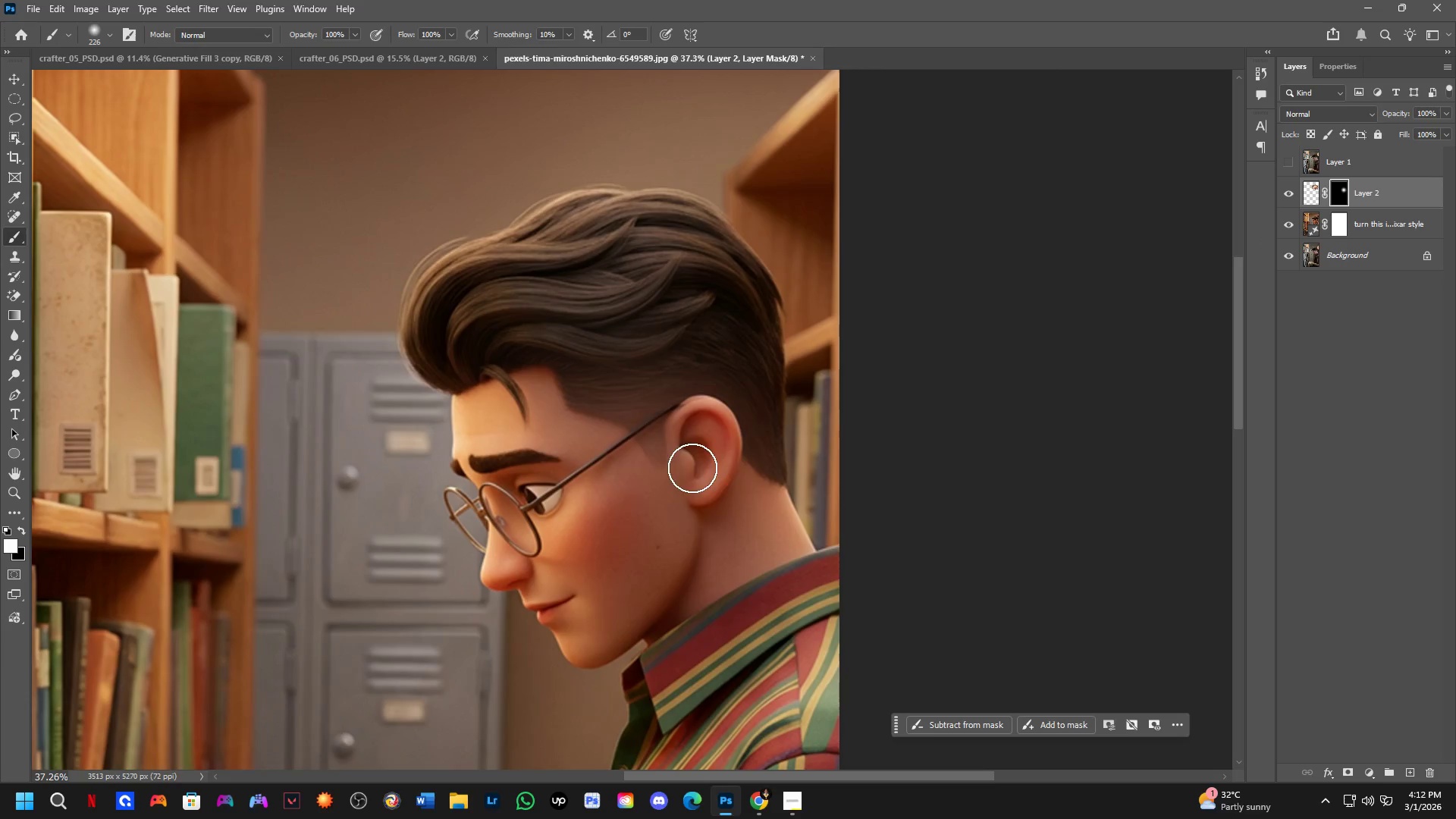 
left_click([684, 499])
 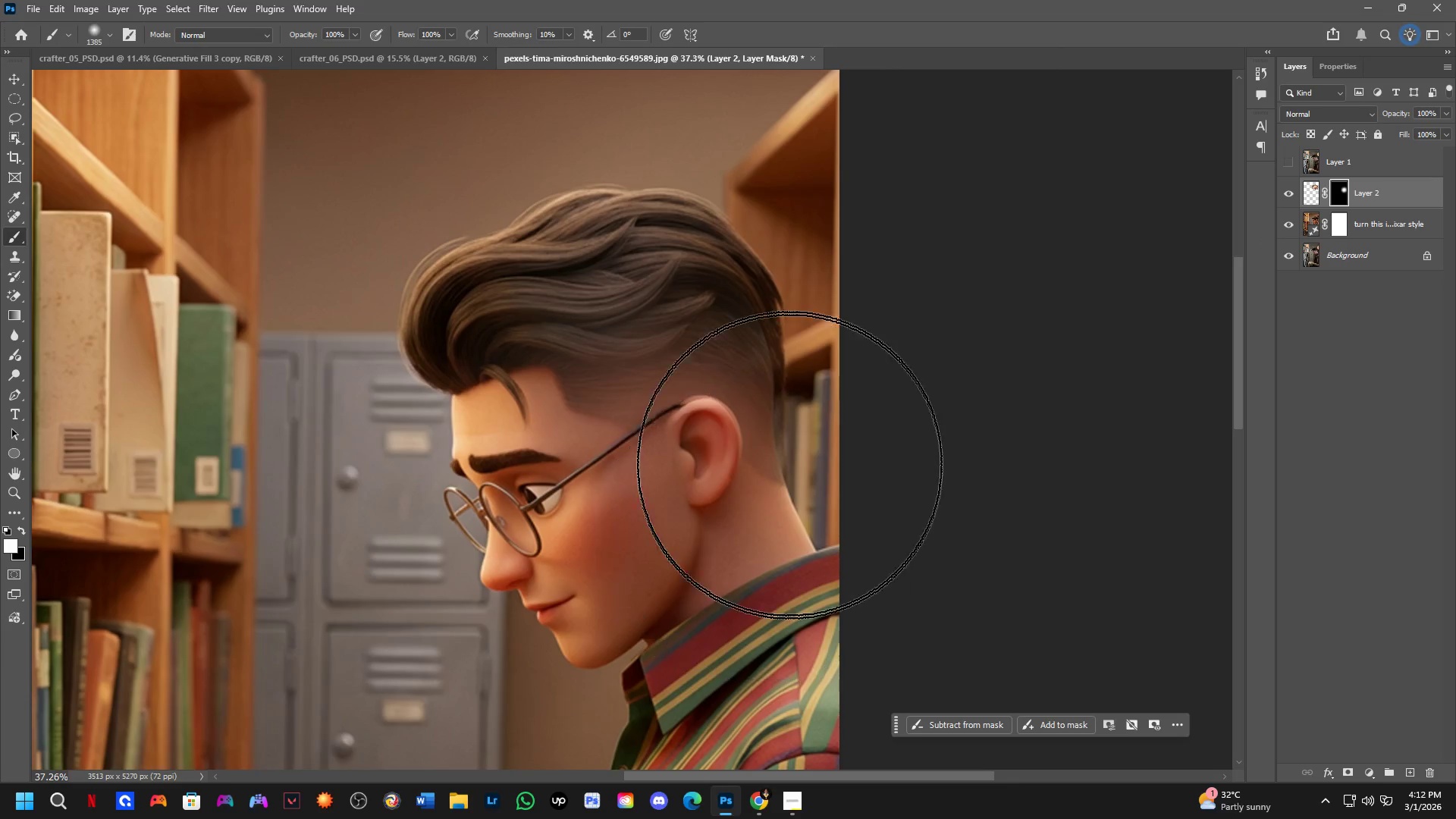 
hold_key(key=AltLeft, duration=0.36)
 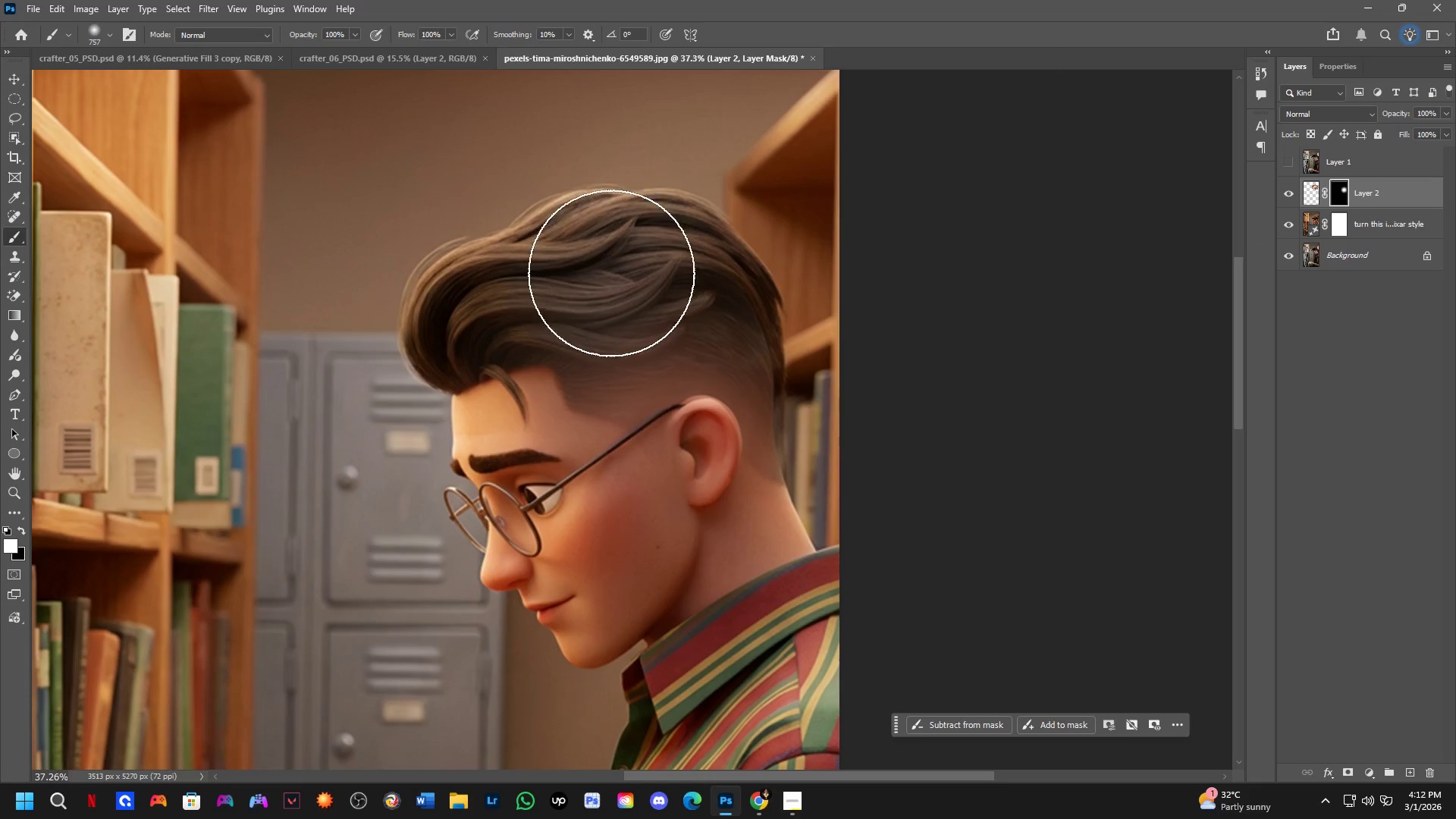 
key(X)
 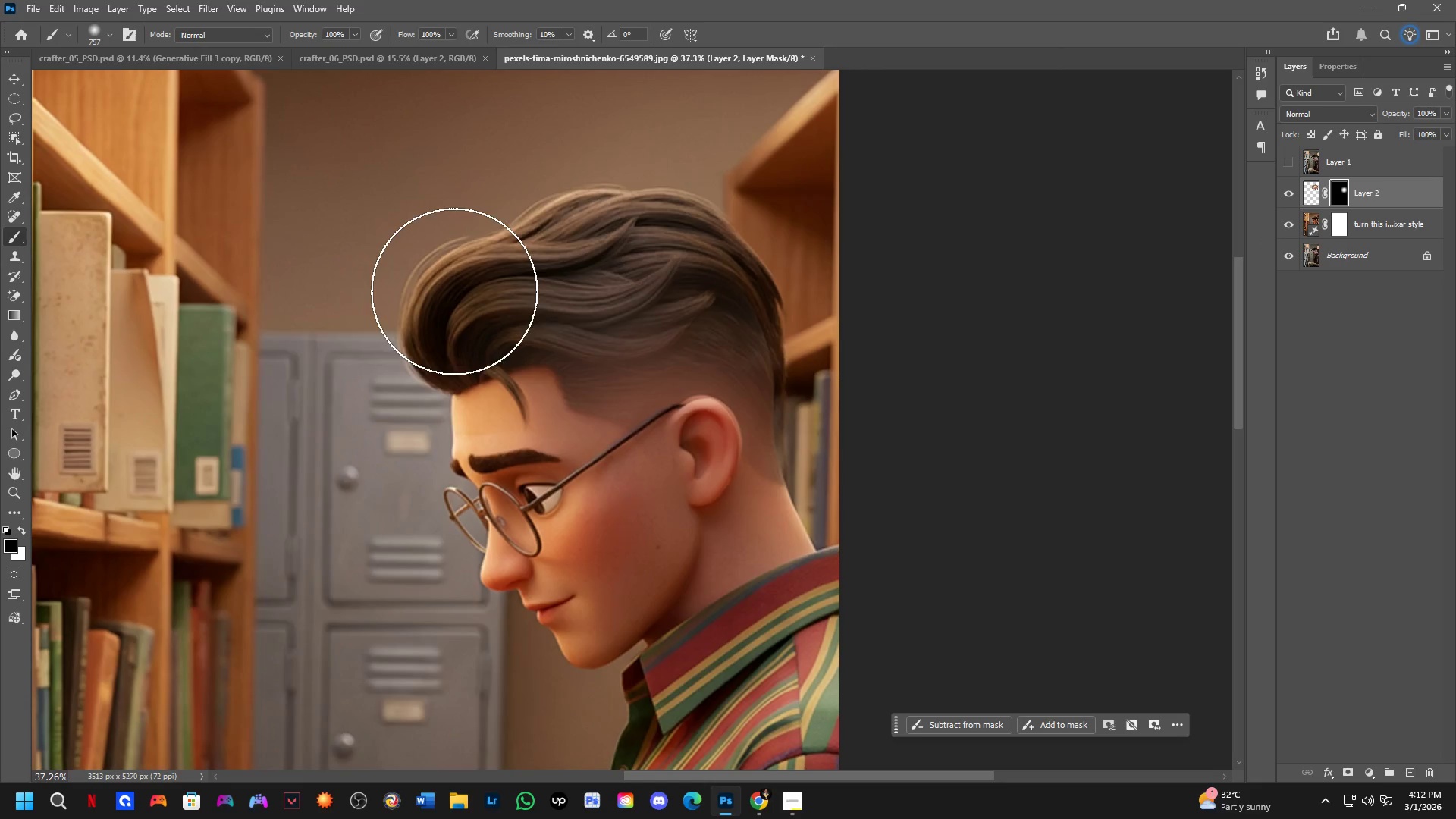 
left_click_drag(start_coordinate=[452, 293], to_coordinate=[886, 246])
 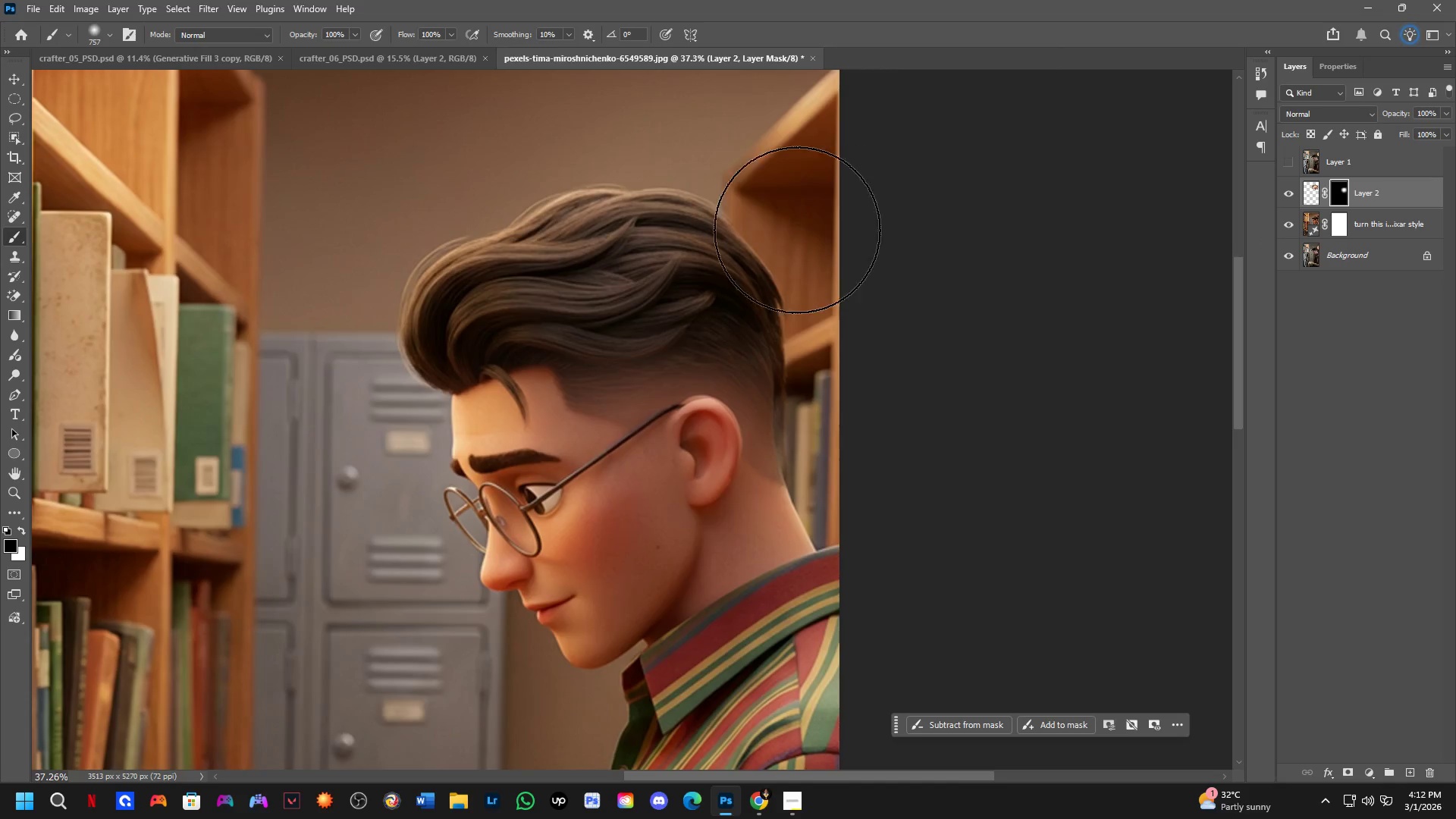 
hold_key(key=AltLeft, duration=0.52)
 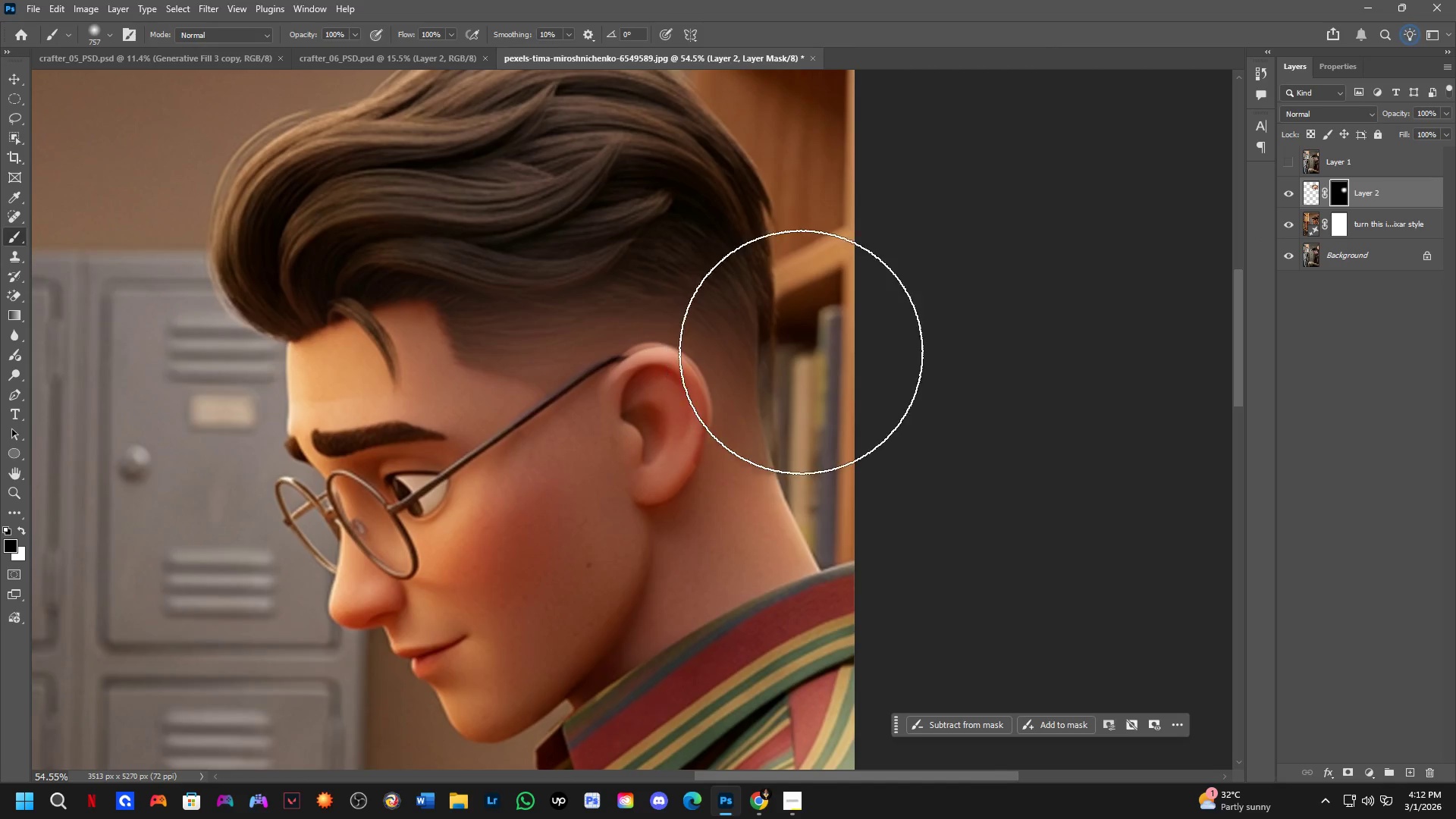 
scroll: coordinate [844, 341], scroll_direction: up, amount: 4.0
 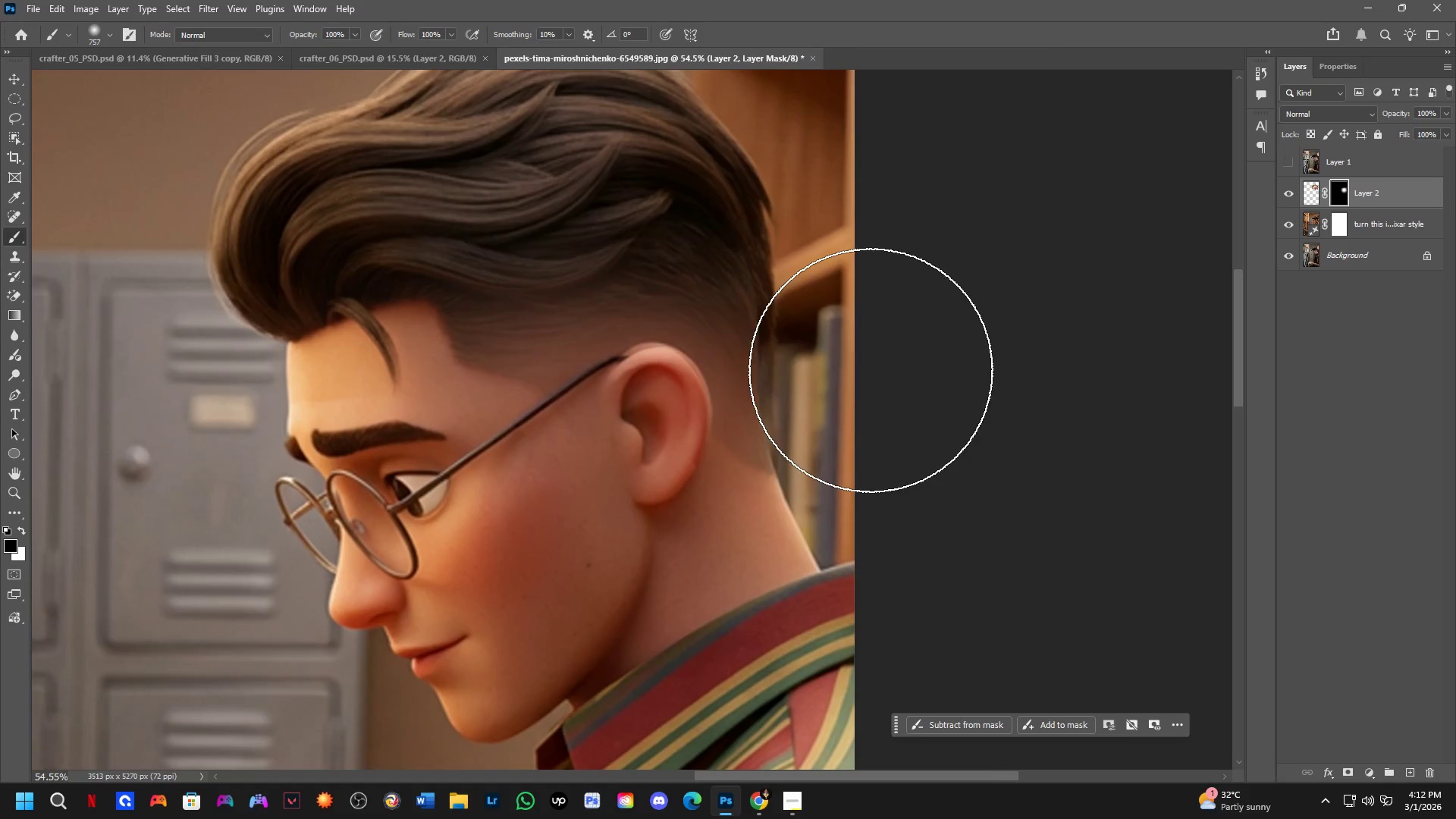 
hold_key(key=AltLeft, duration=0.7)
 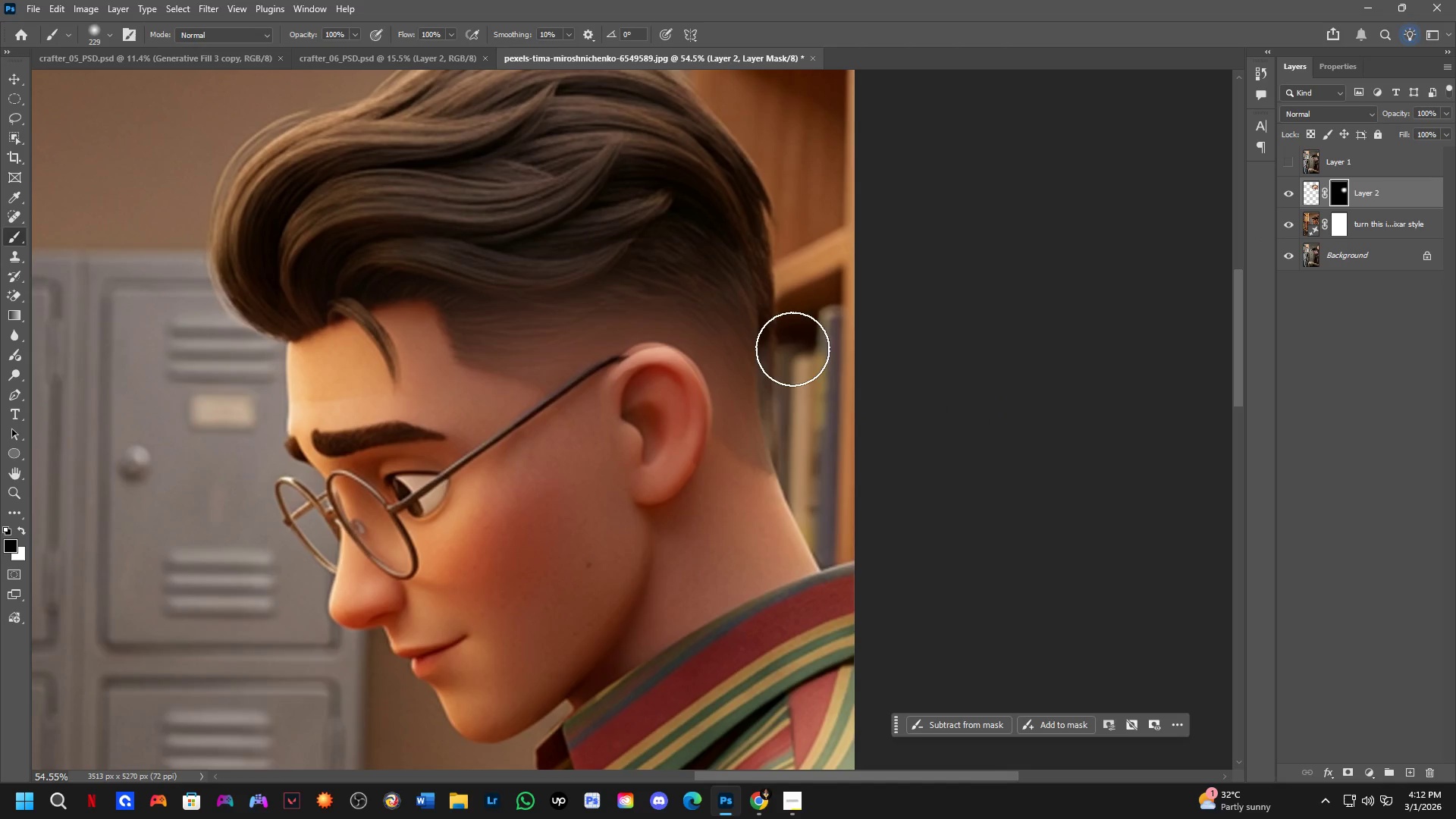 
key(X)
 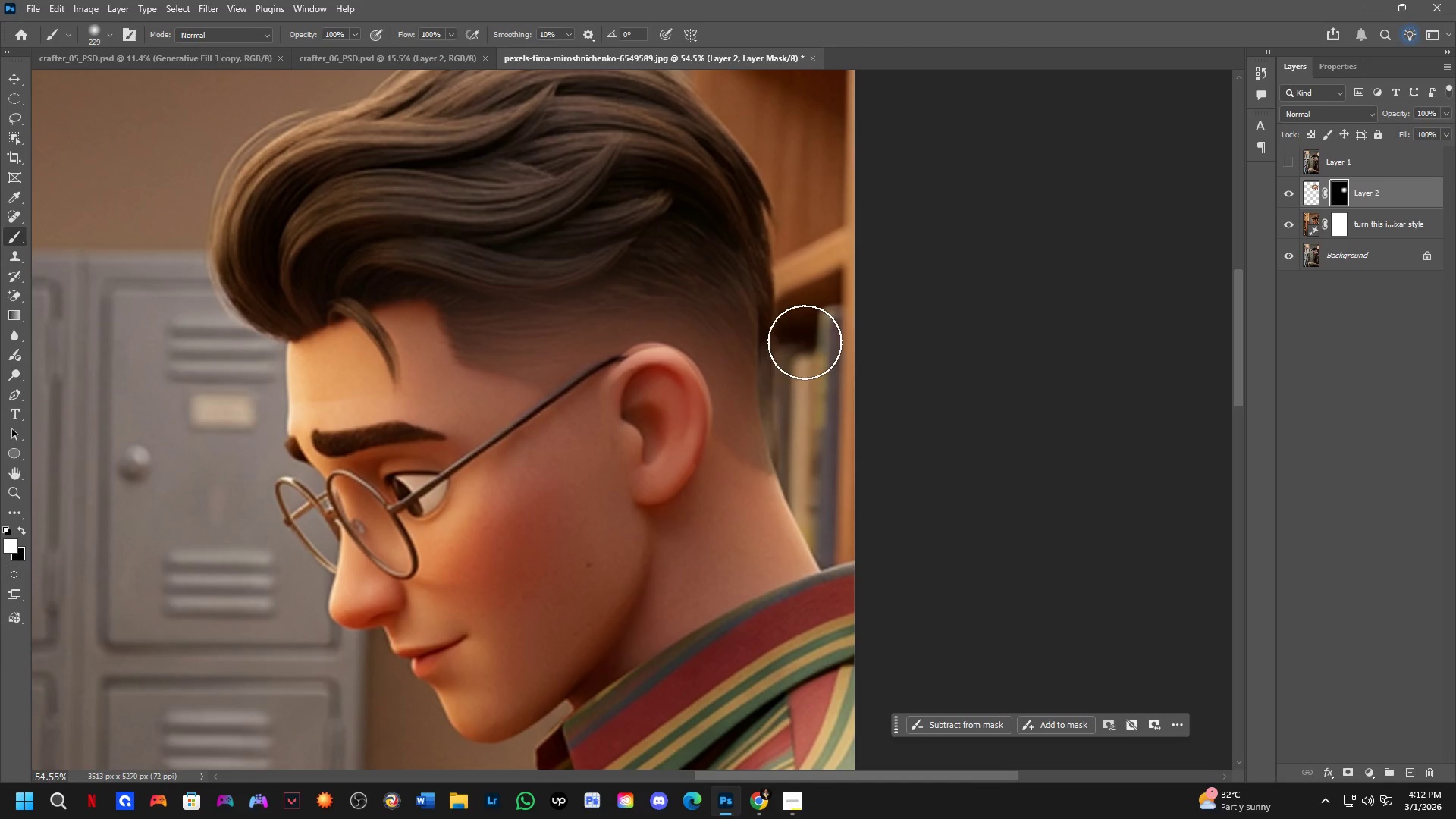 
left_click_drag(start_coordinate=[805, 346], to_coordinate=[814, 398])
 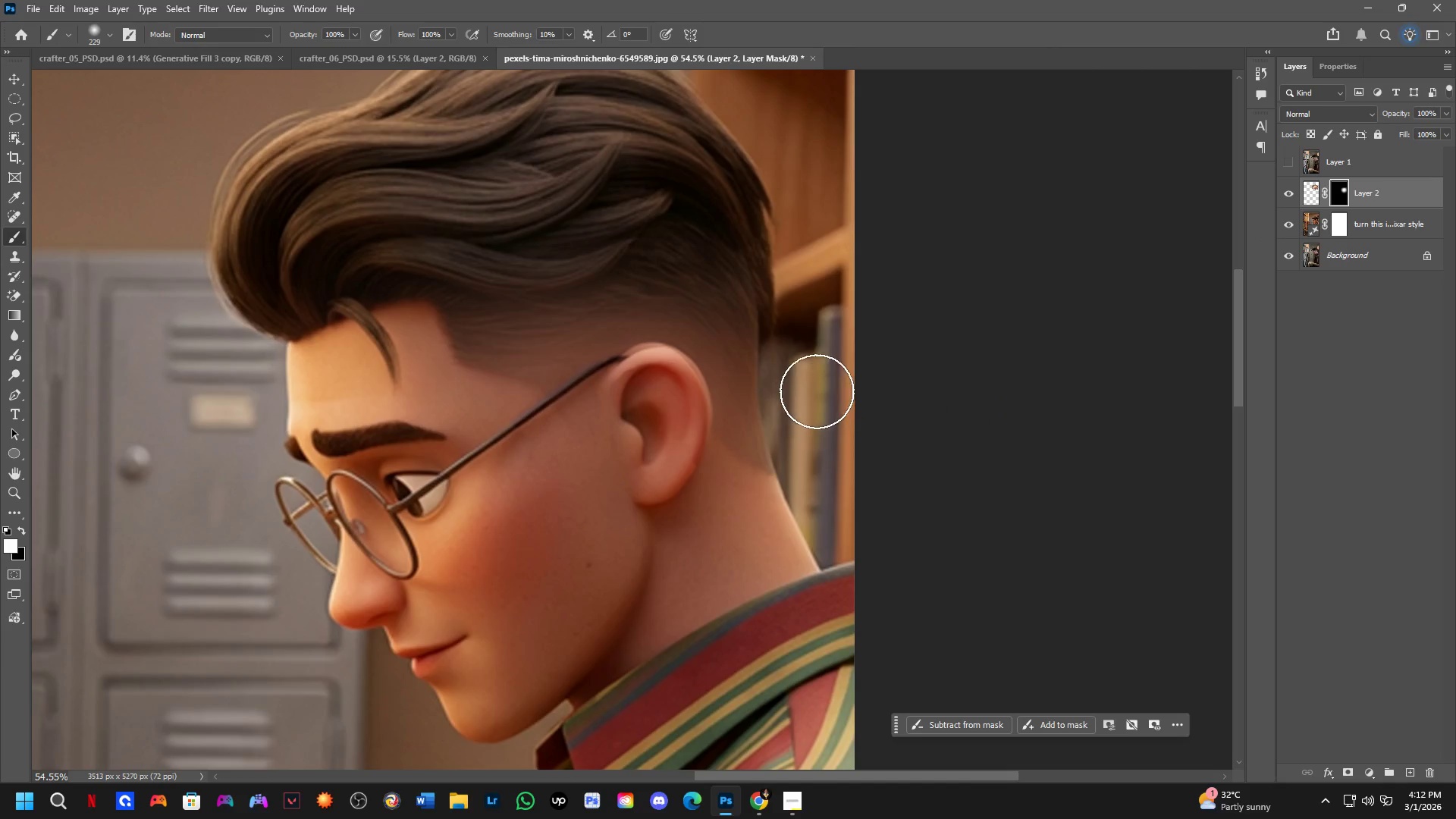 
key(Alt+AltLeft)
 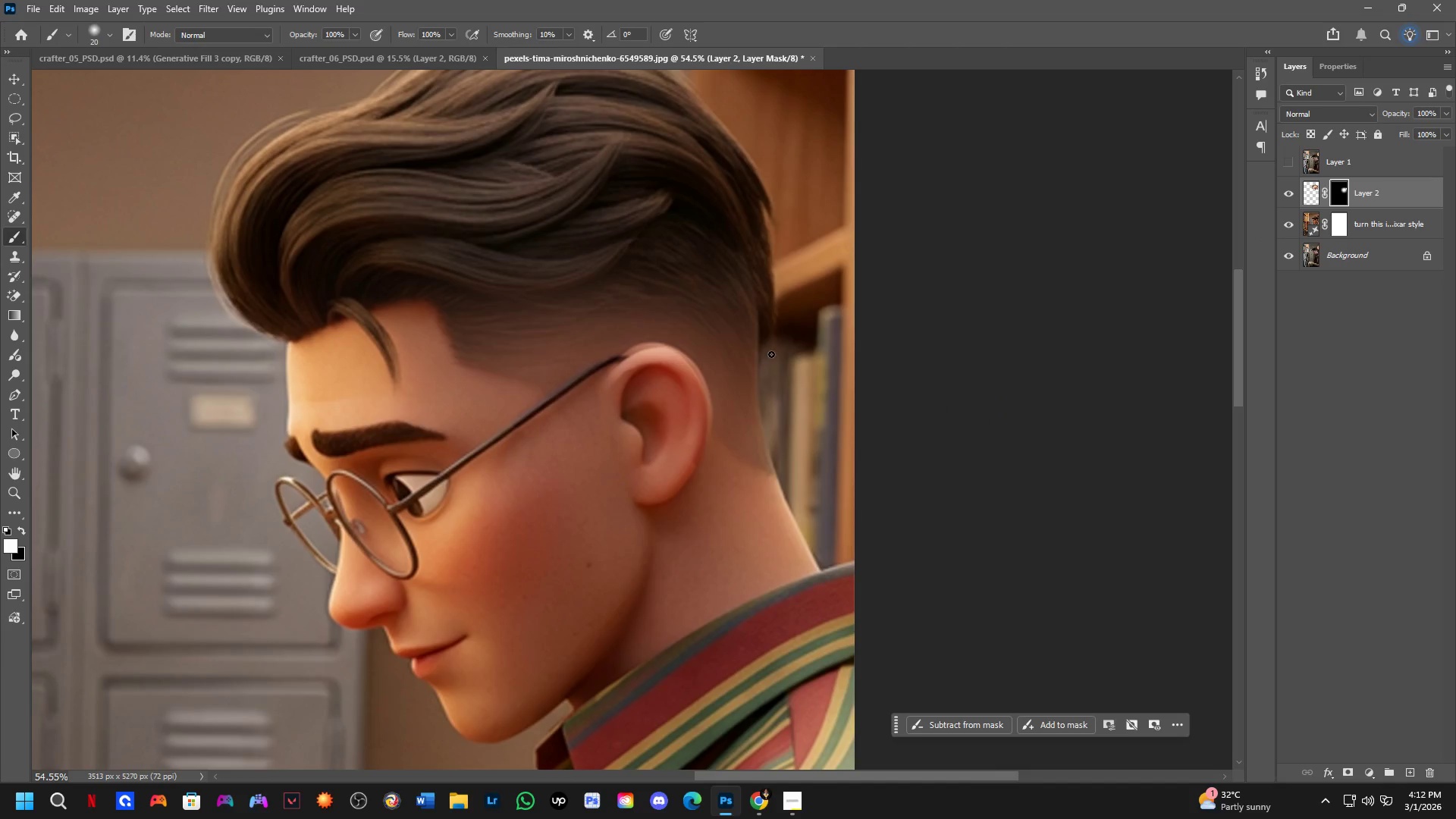 
left_click_drag(start_coordinate=[770, 348], to_coordinate=[787, 488])
 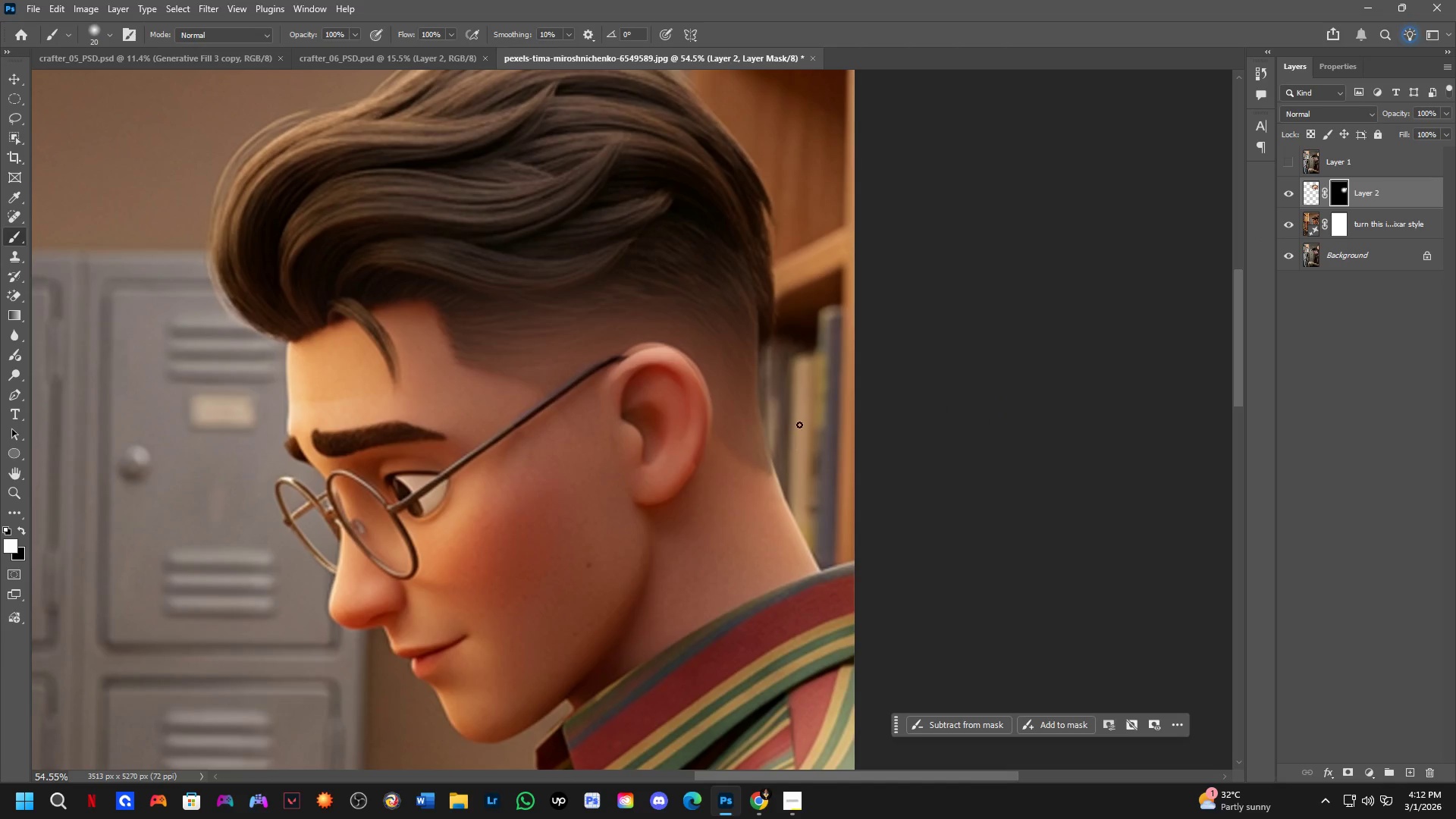 
key(Control+ControlLeft)
 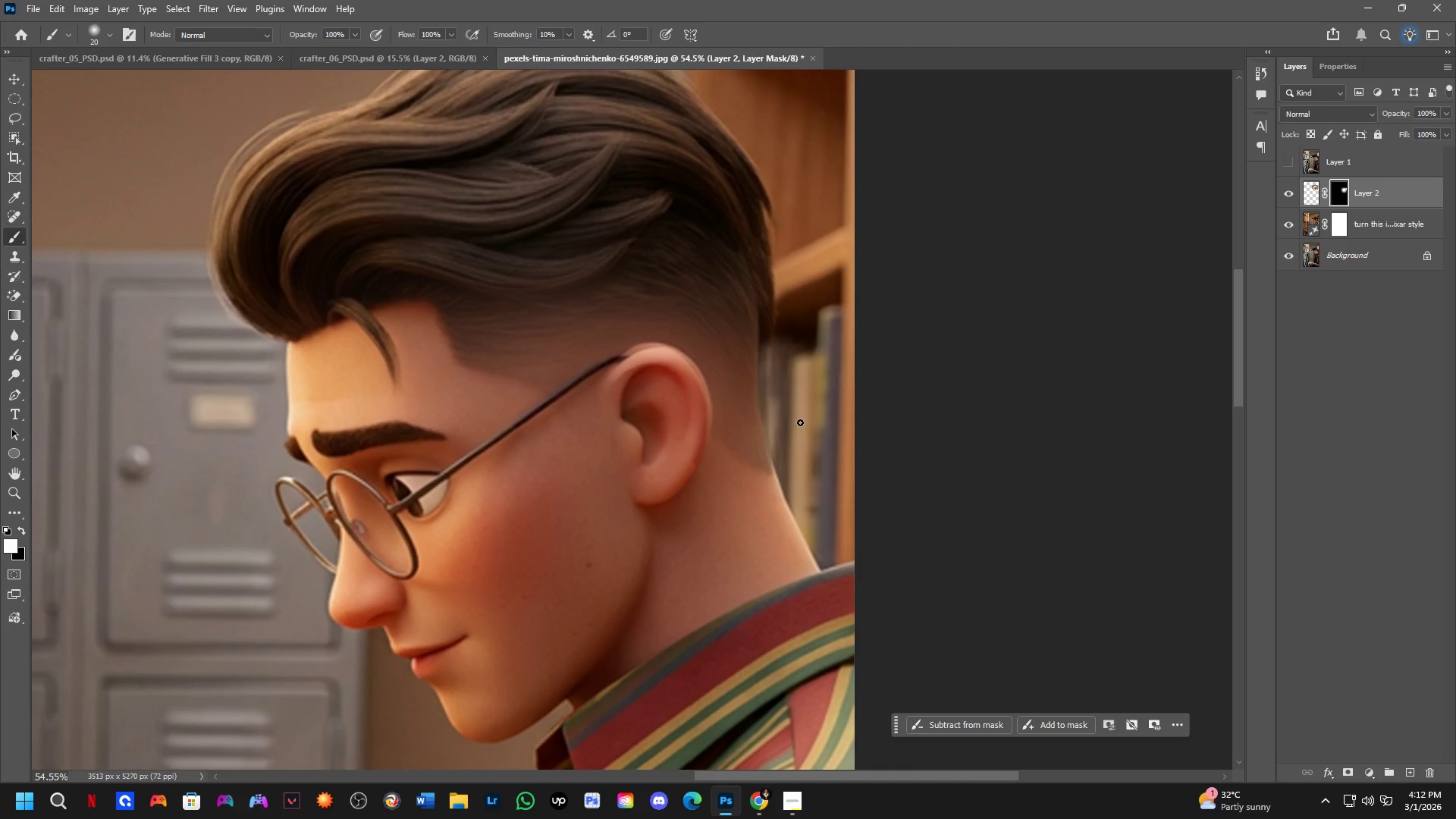 
key(Control+Z)
 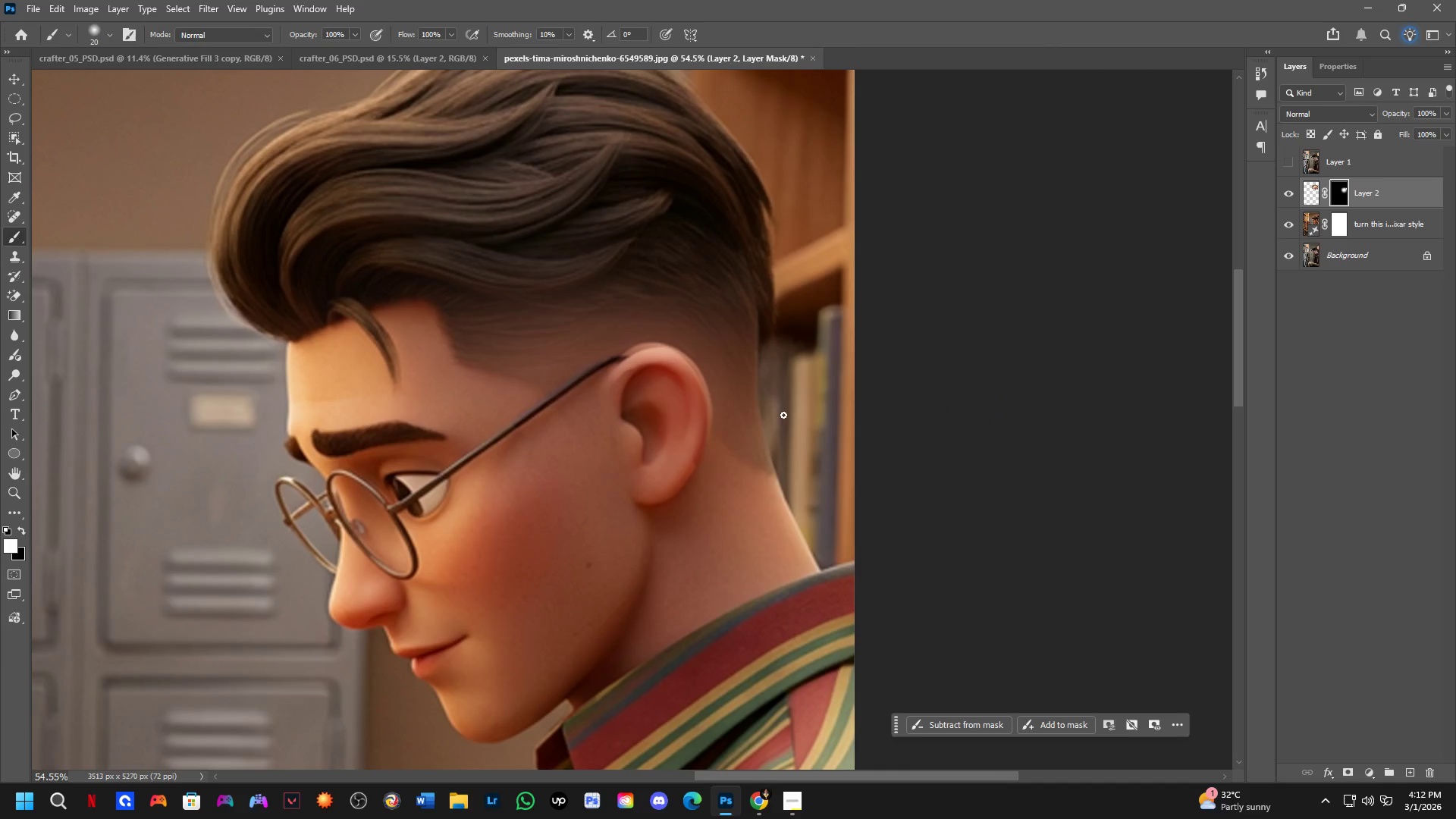 
key(Alt+AltLeft)
 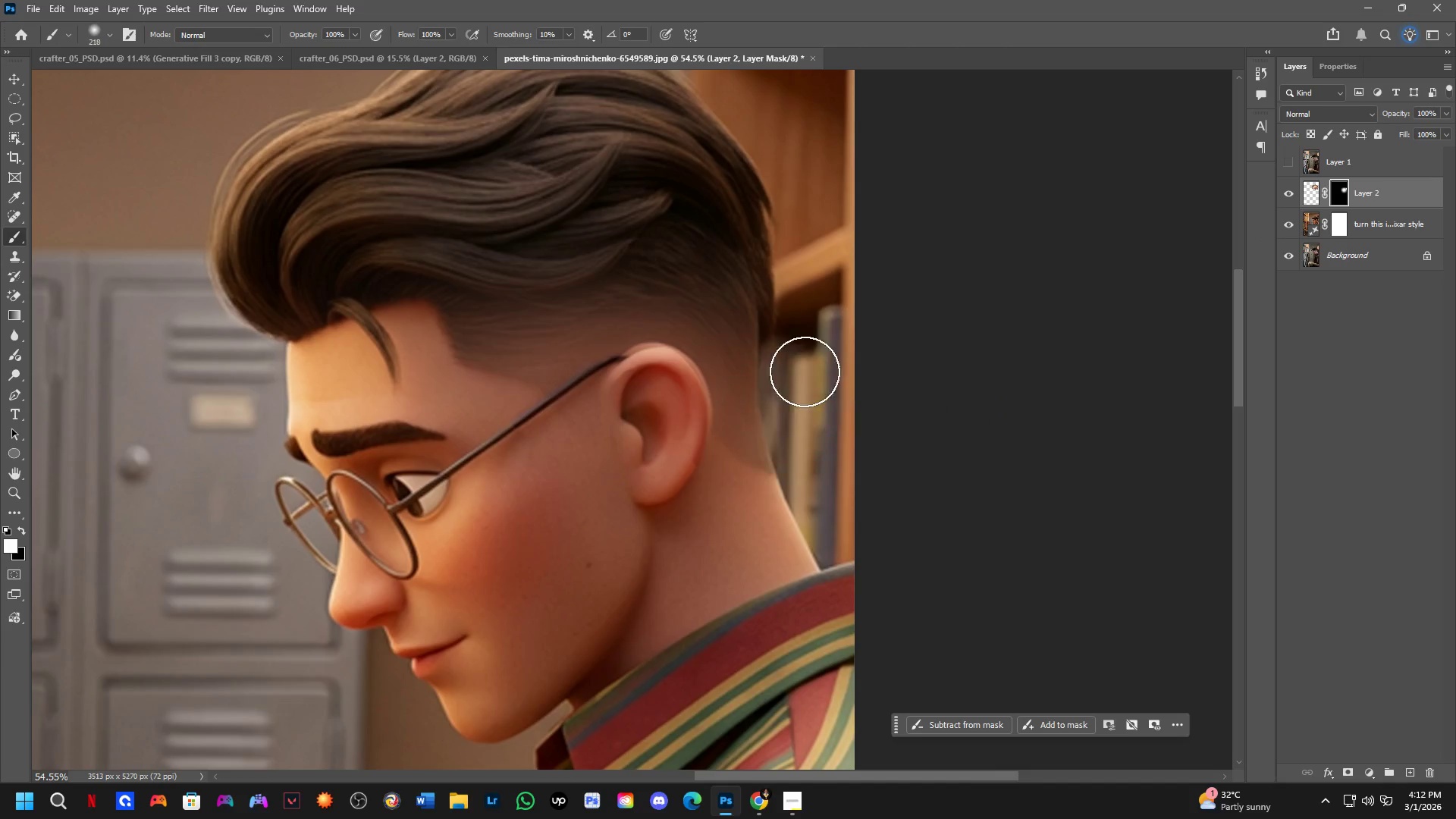 
left_click_drag(start_coordinate=[785, 370], to_coordinate=[824, 490])
 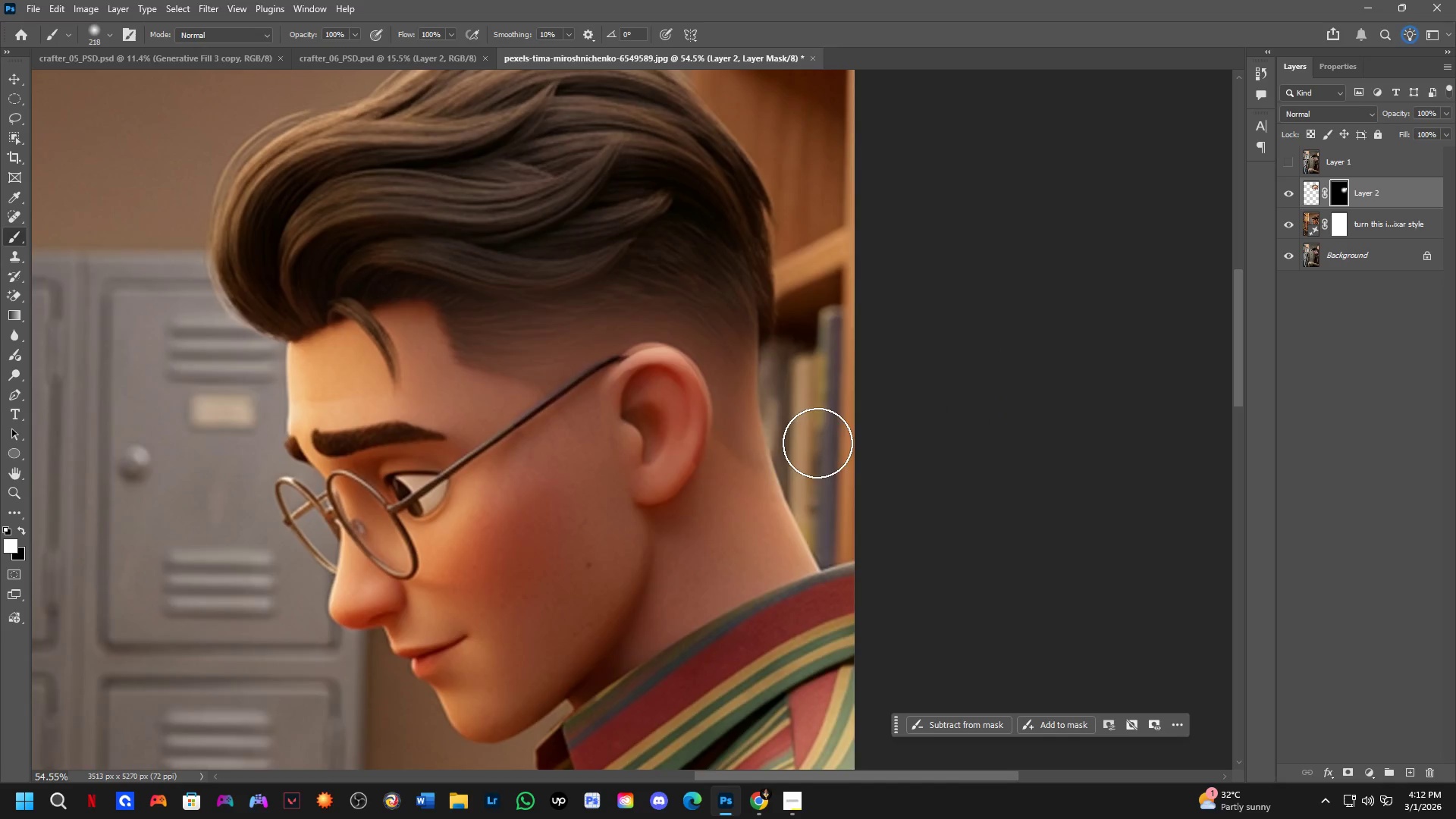 
scroll: coordinate [821, 437], scroll_direction: down, amount: 8.0
 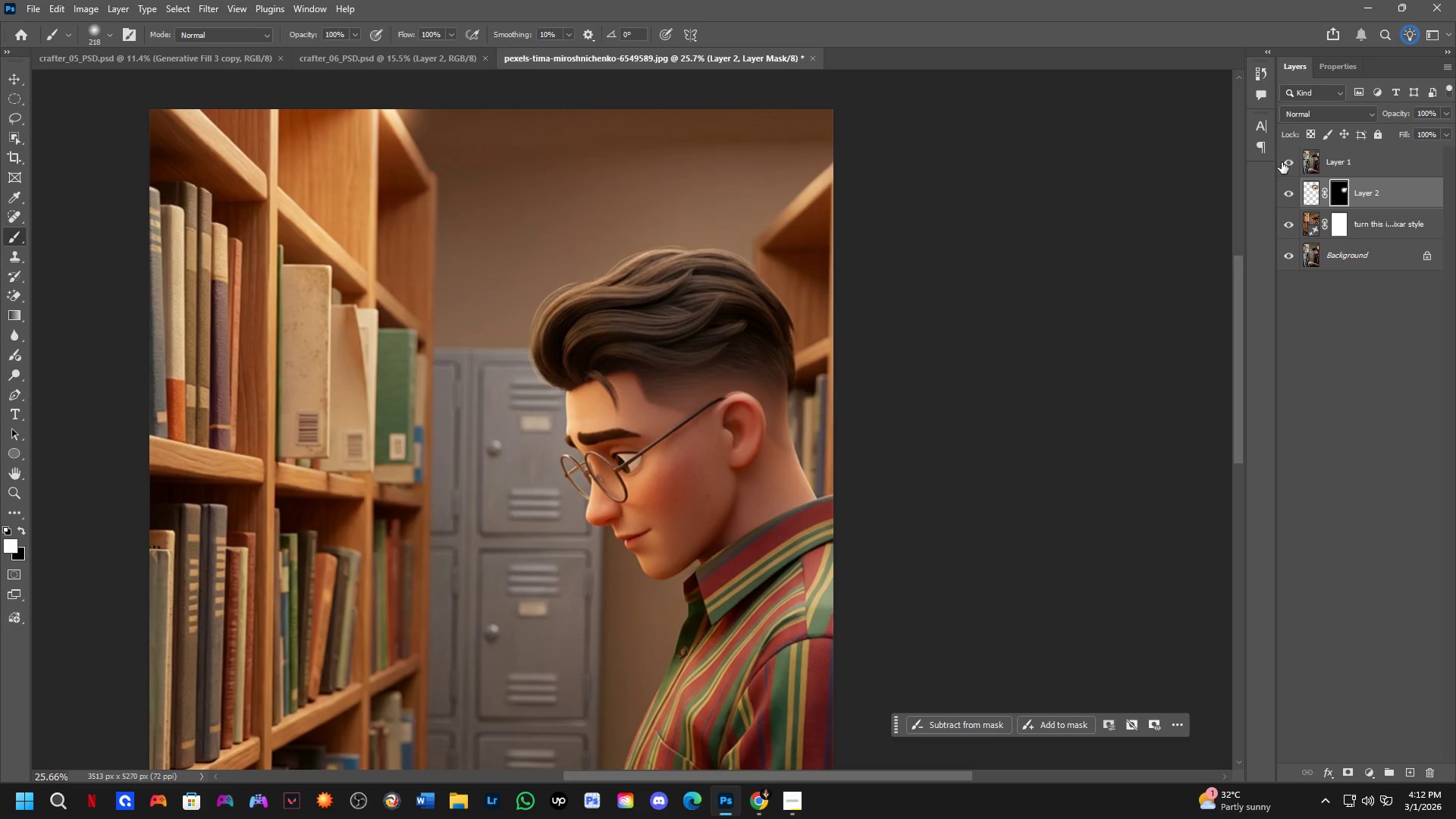 
double_click([1282, 162])
 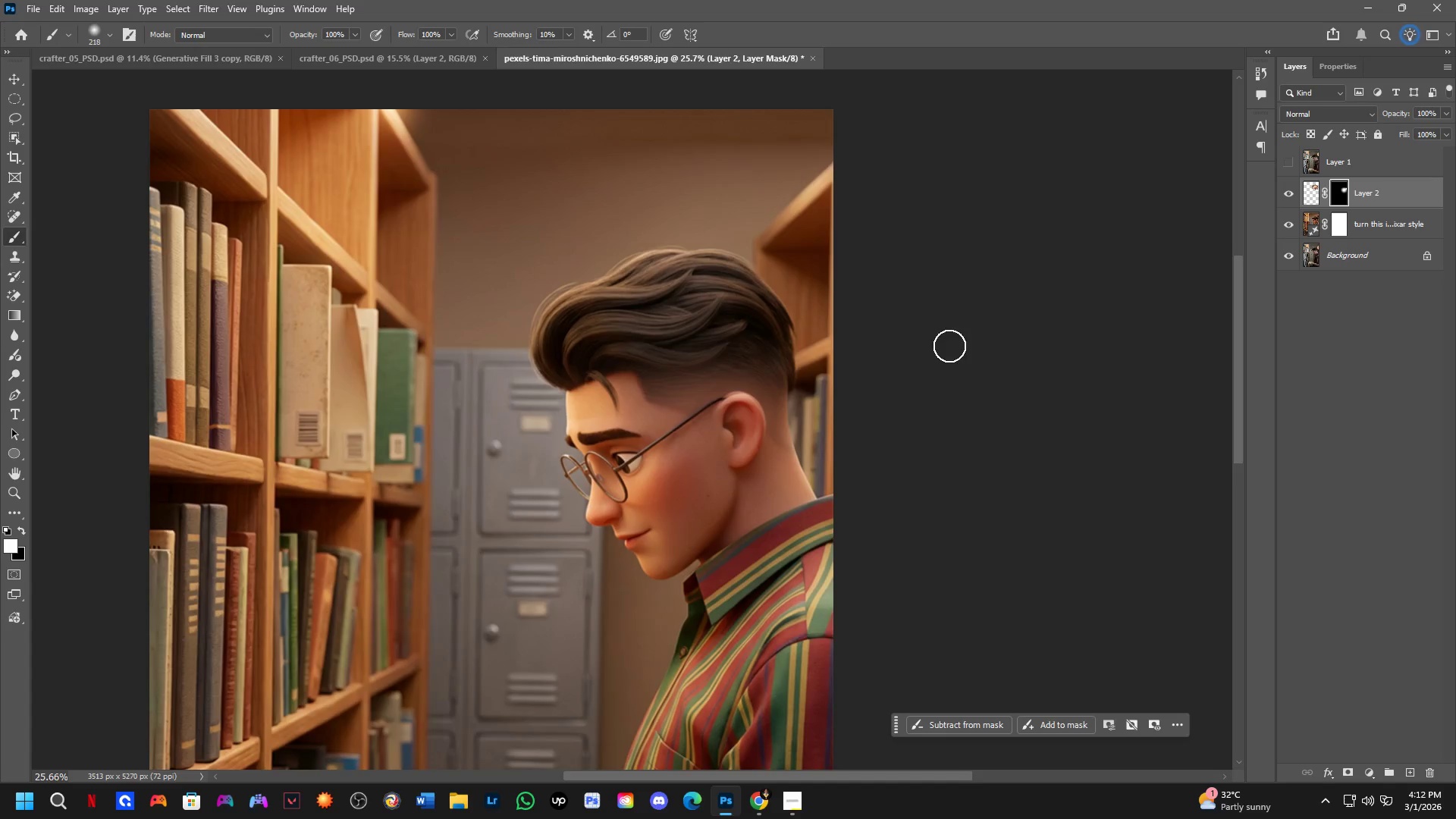 
key(Control+Z)
 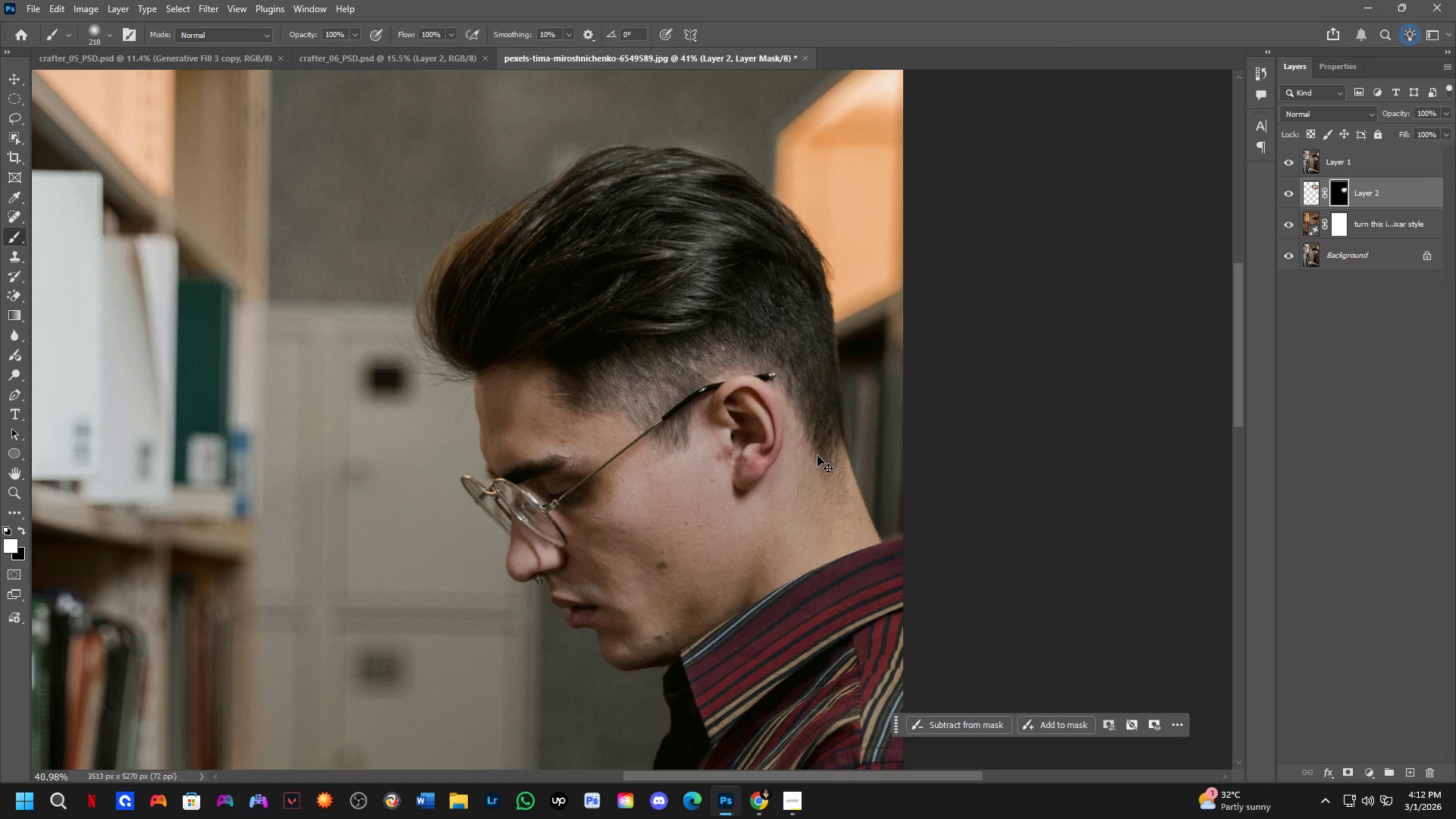 
scroll: coordinate [742, 465], scroll_direction: up, amount: 5.0
 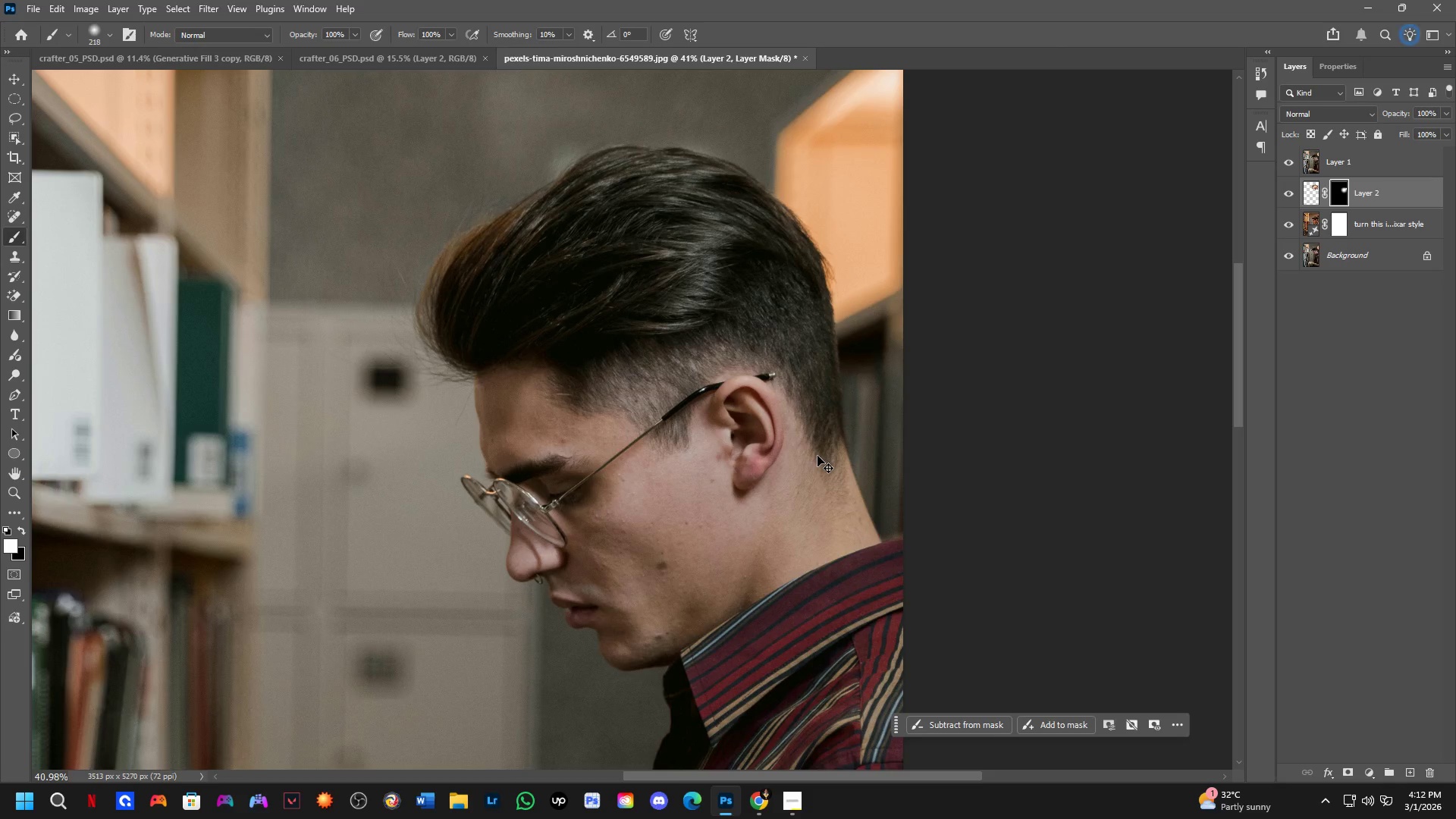 
key(Control+Z)
 